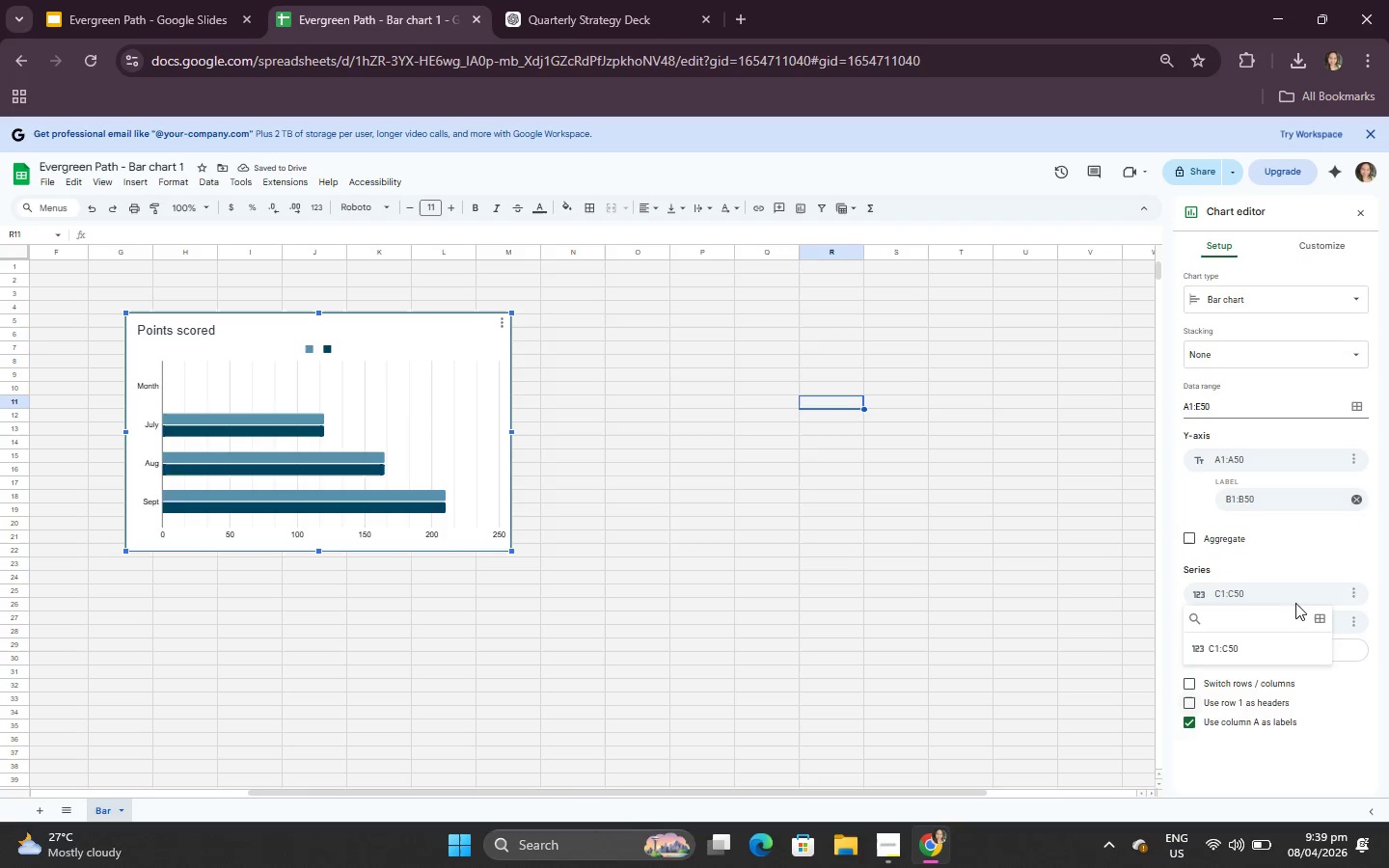 
double_click([1281, 596])
 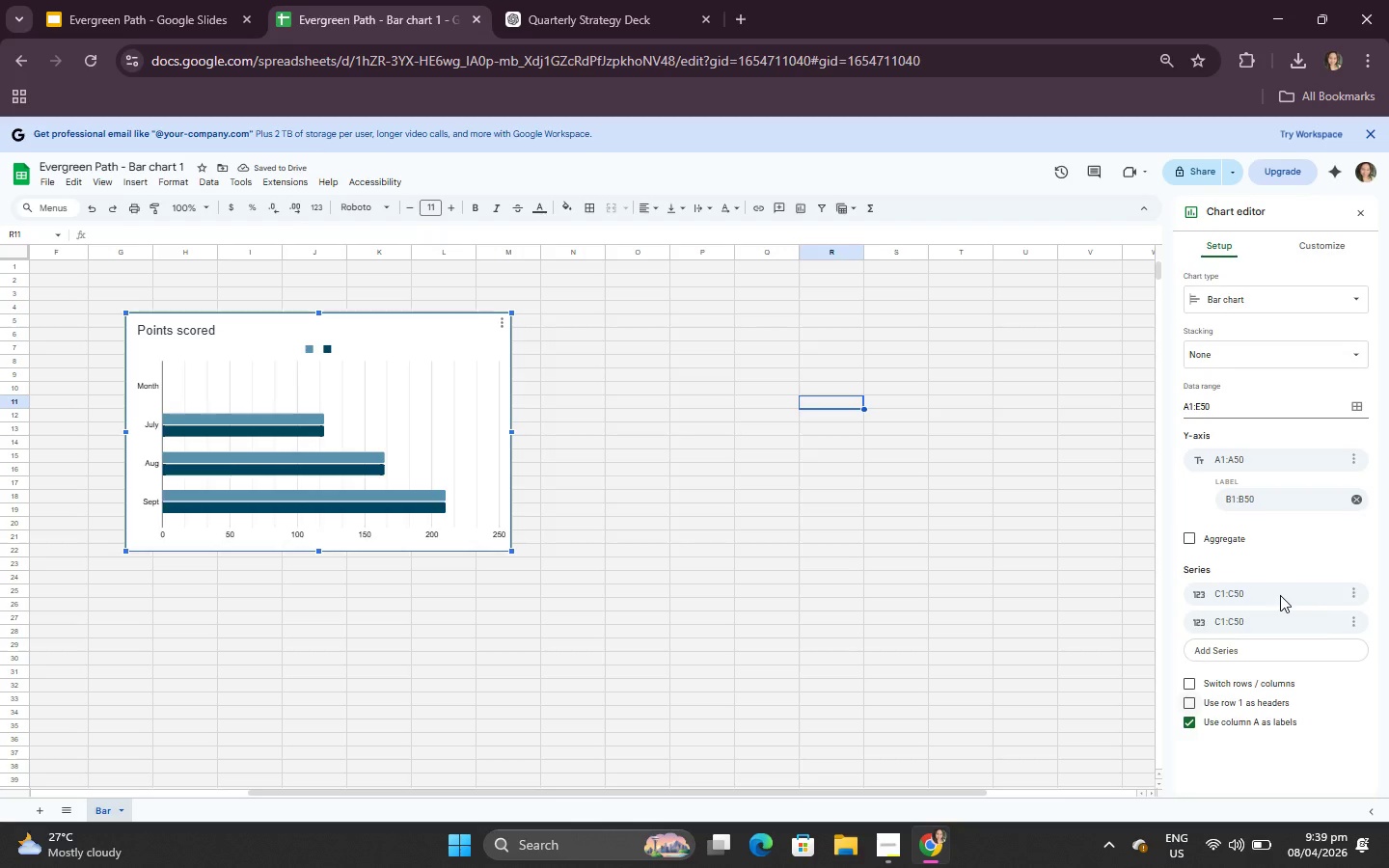 
triple_click([1280, 595])
 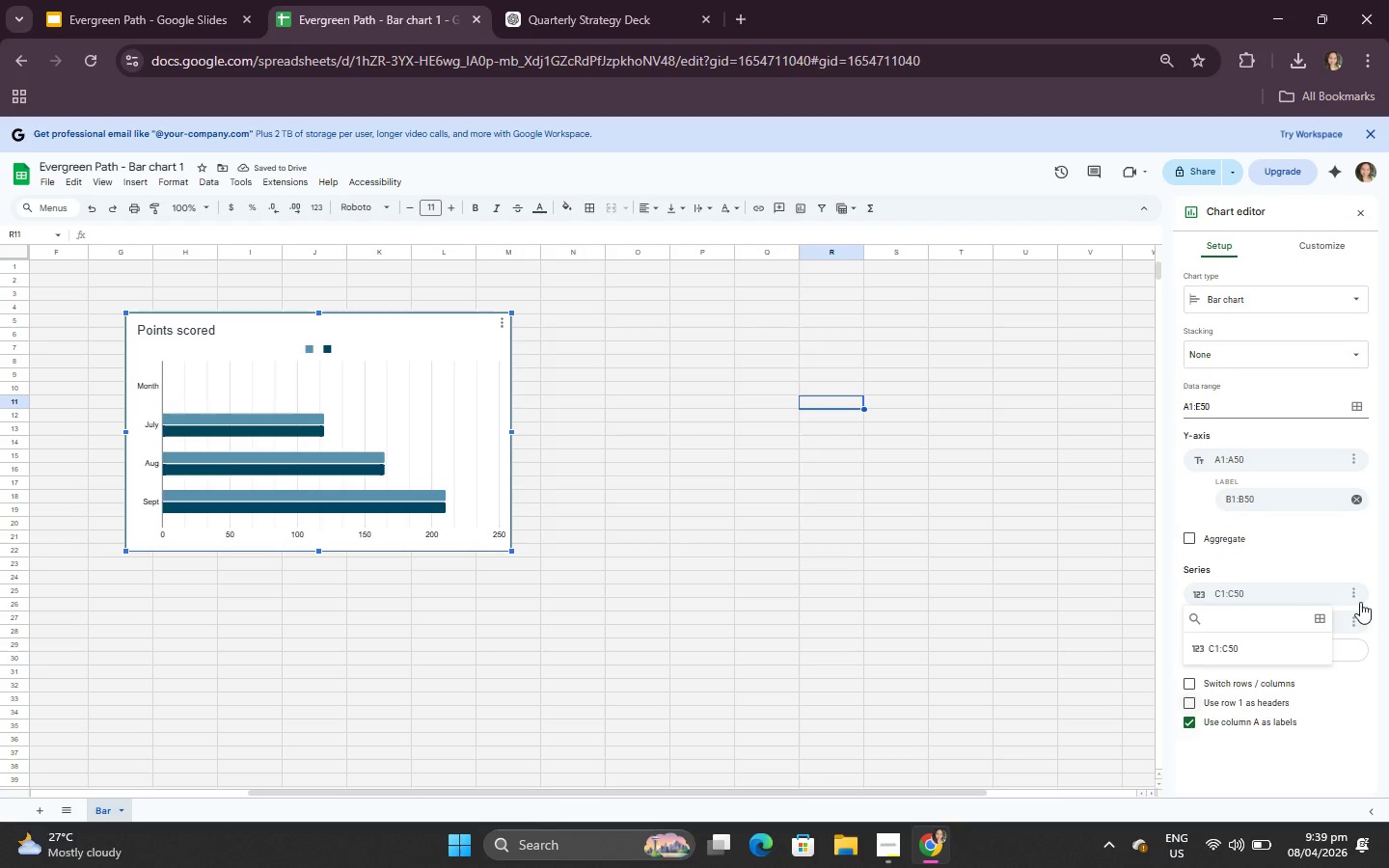 
left_click([1356, 601])
 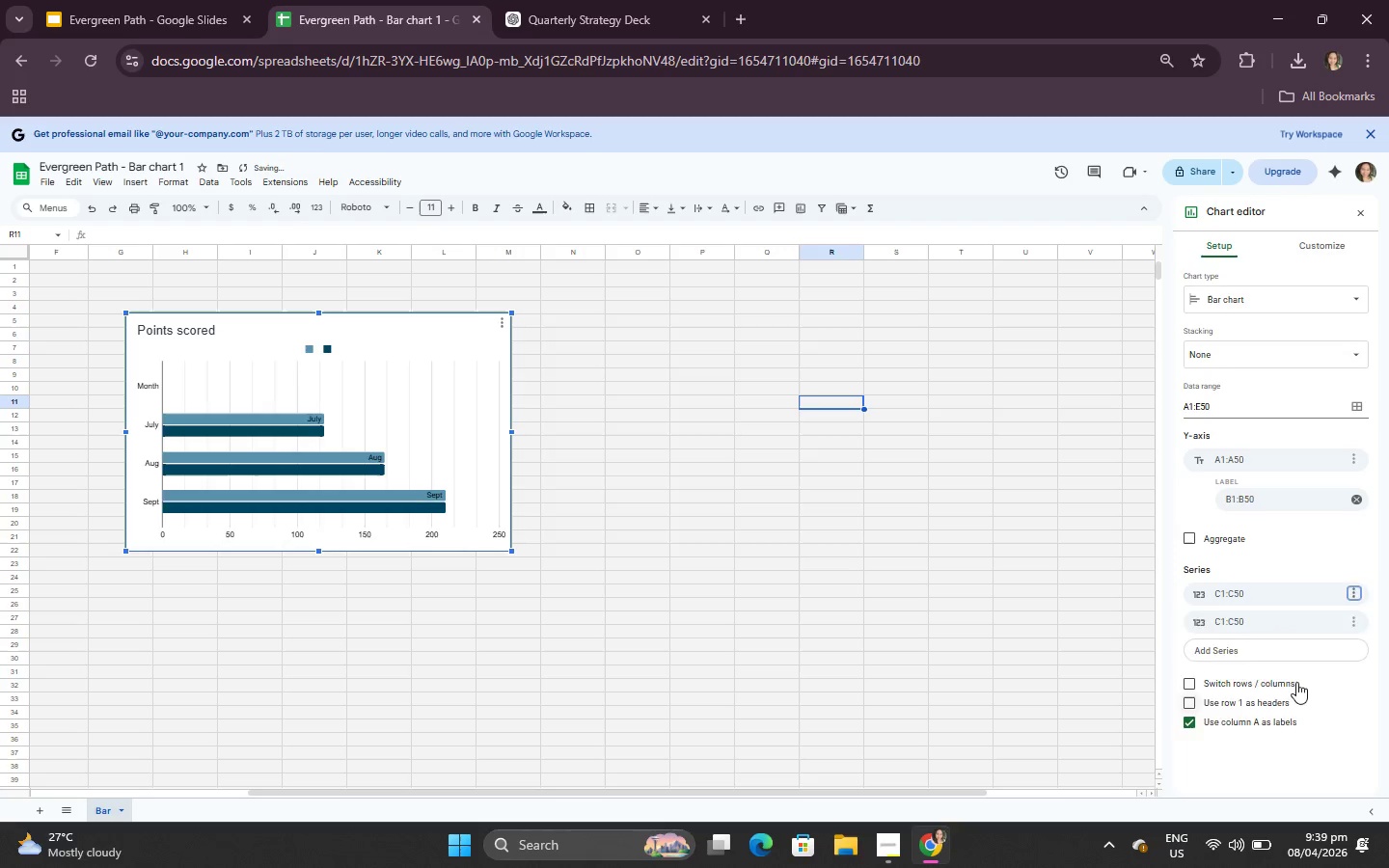 
left_click([1280, 629])
 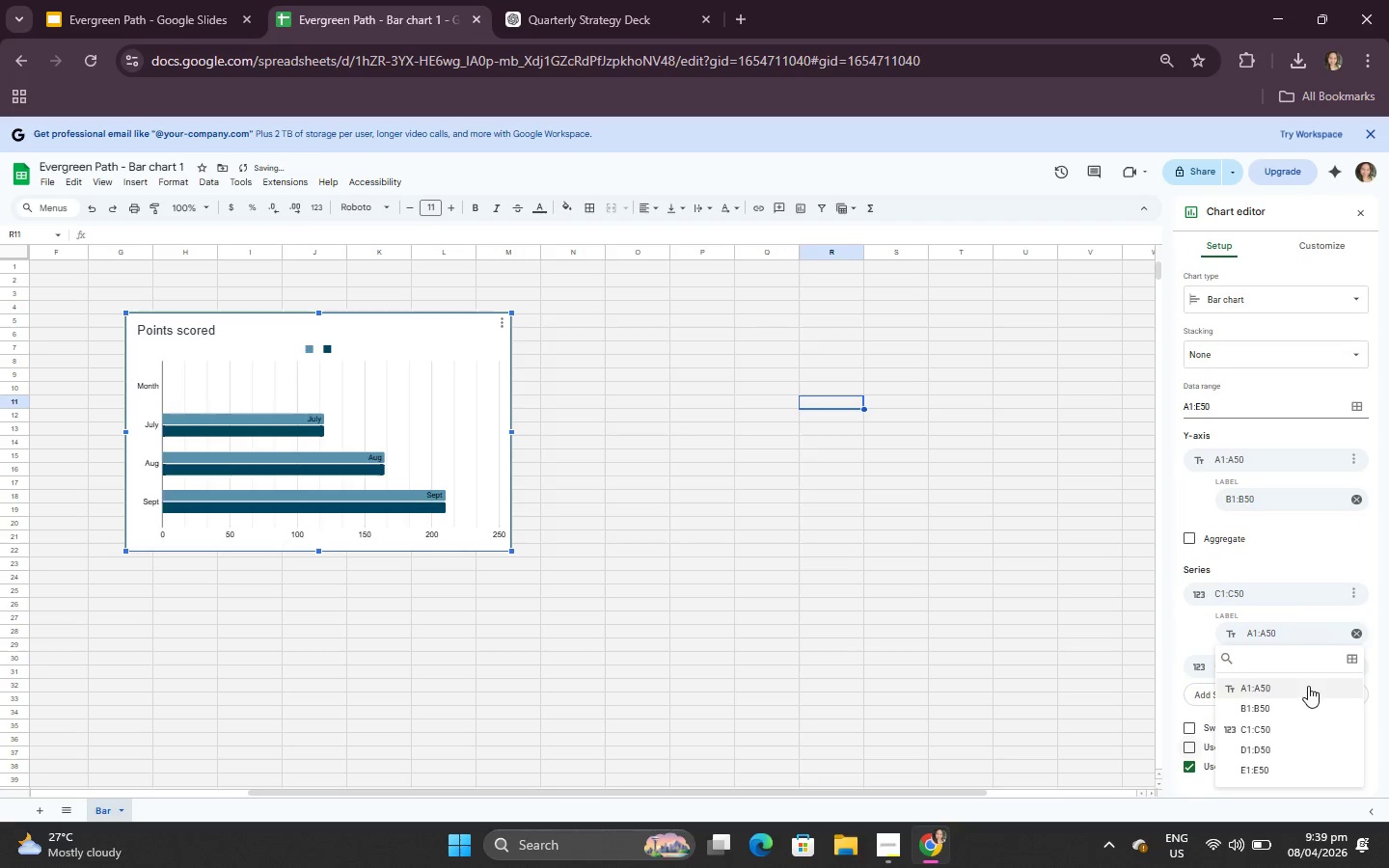 
left_click([1290, 659])
 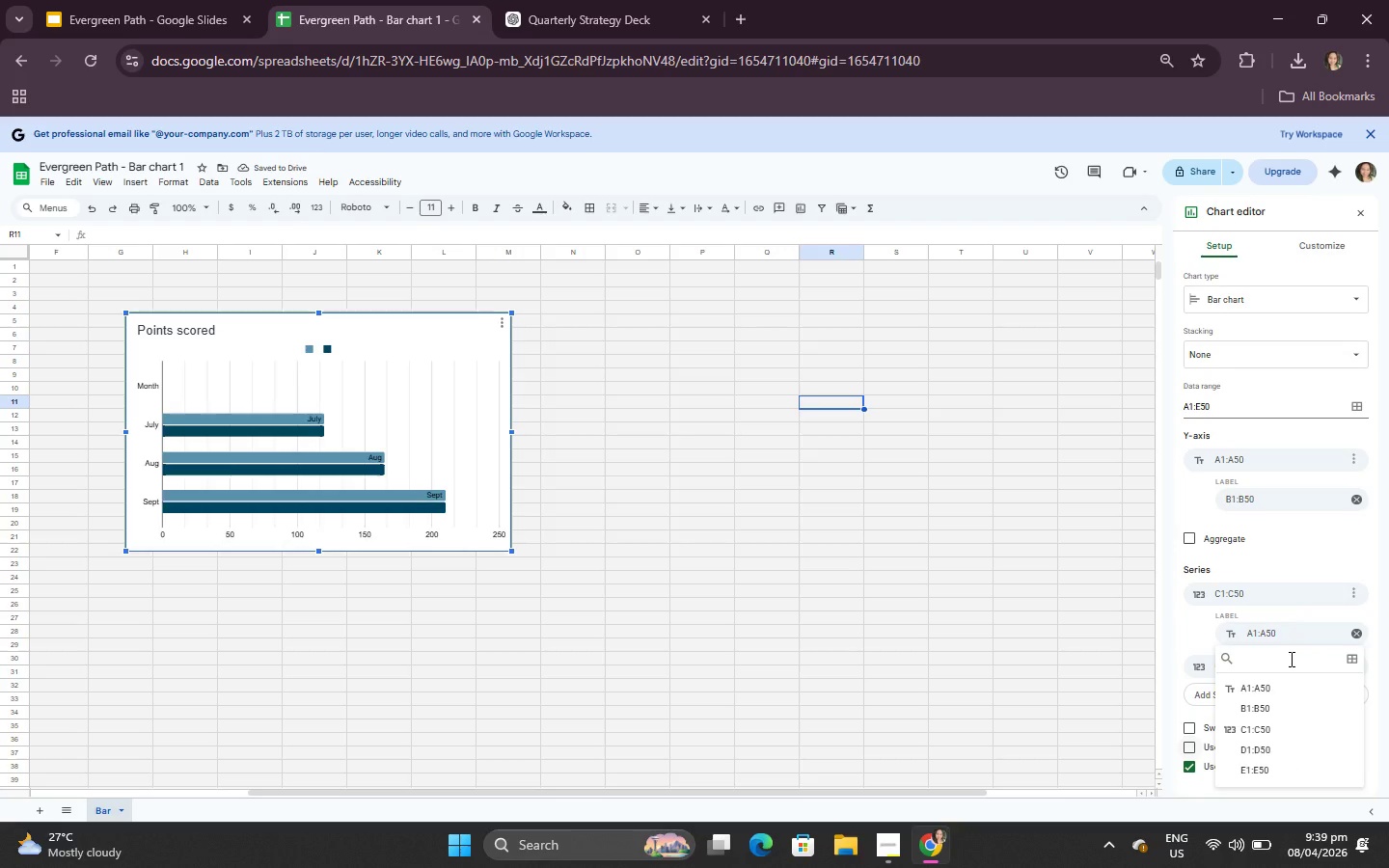 
type(Month)
 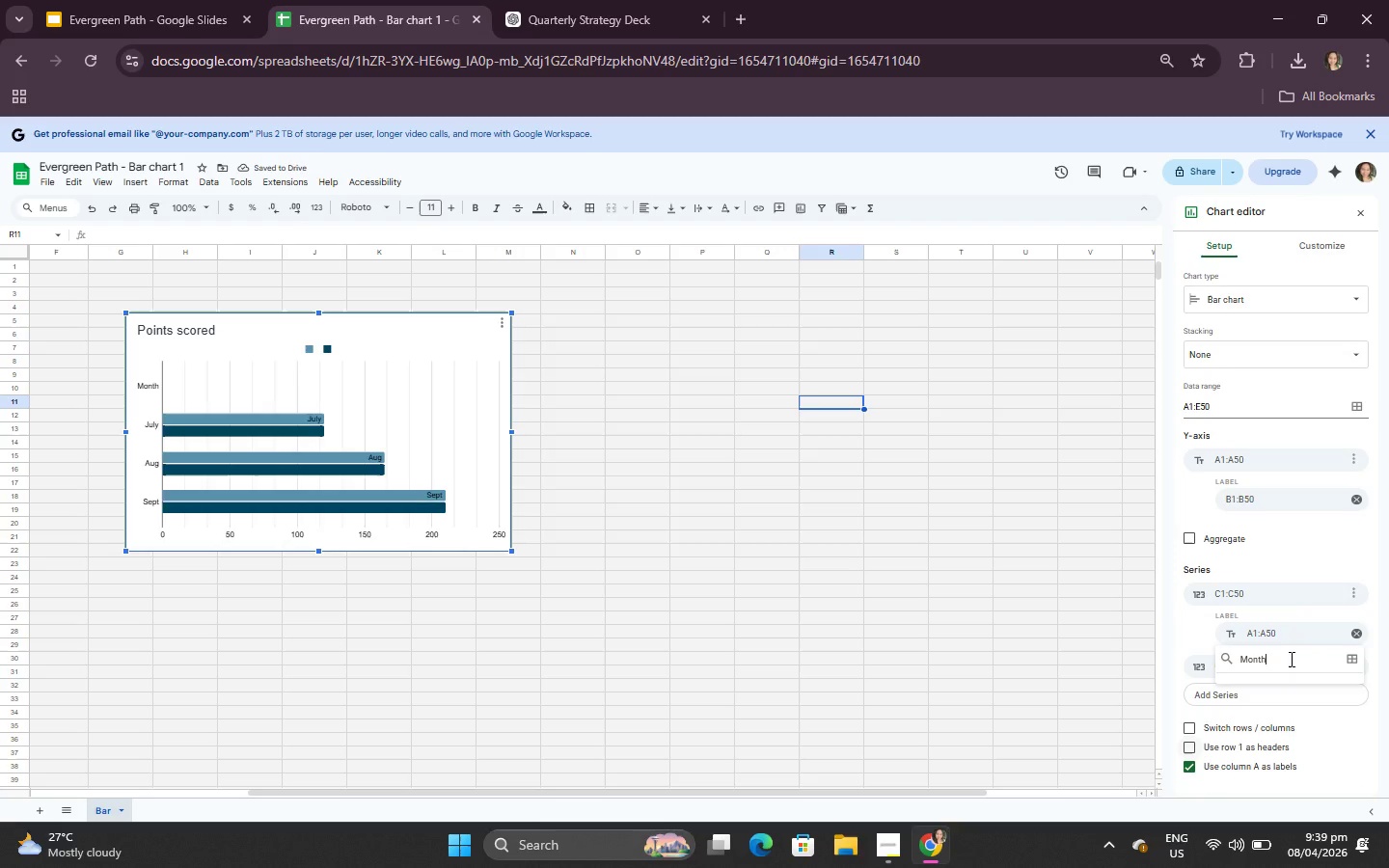 
key(Enter)
 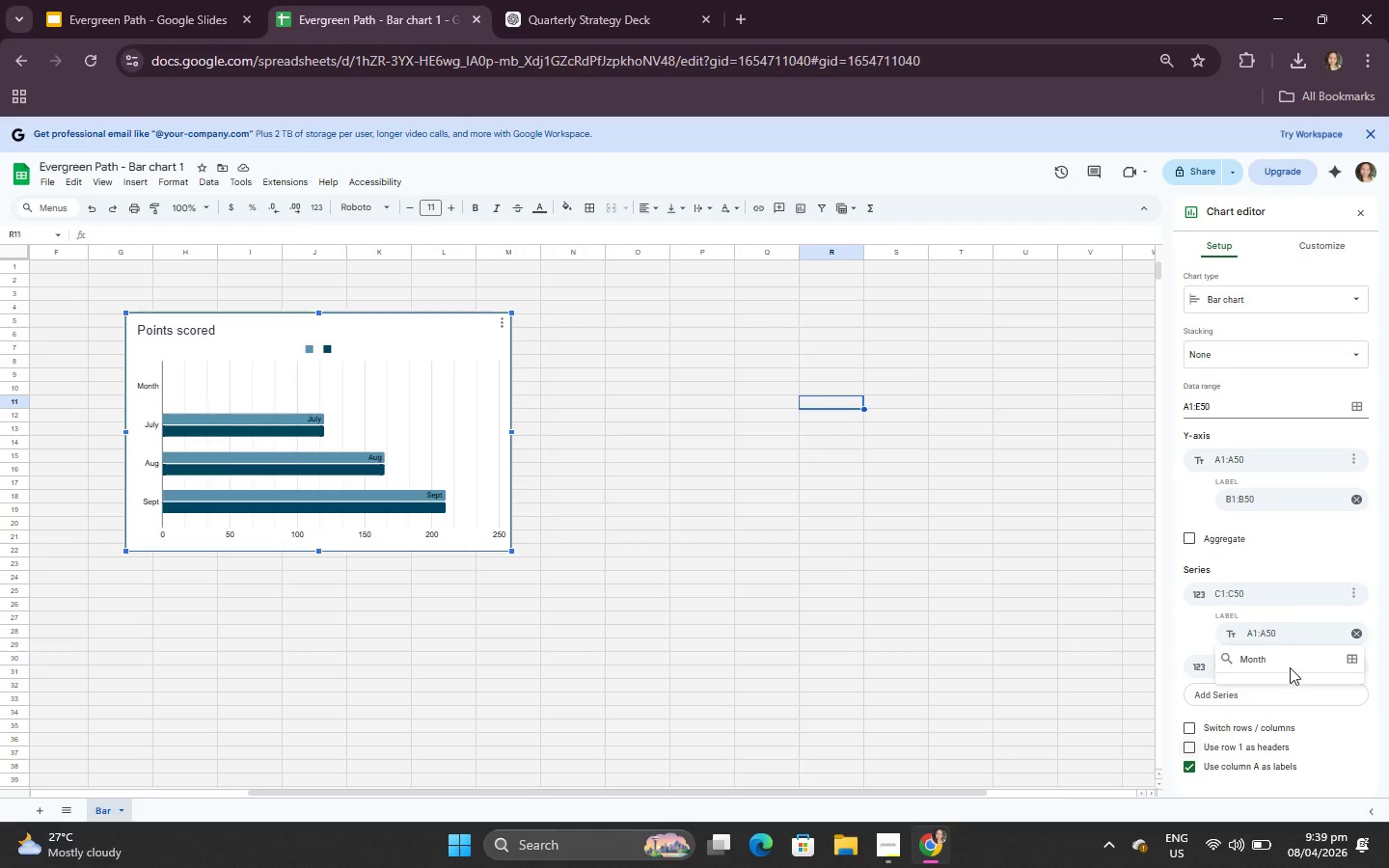 
left_click([1279, 687])
 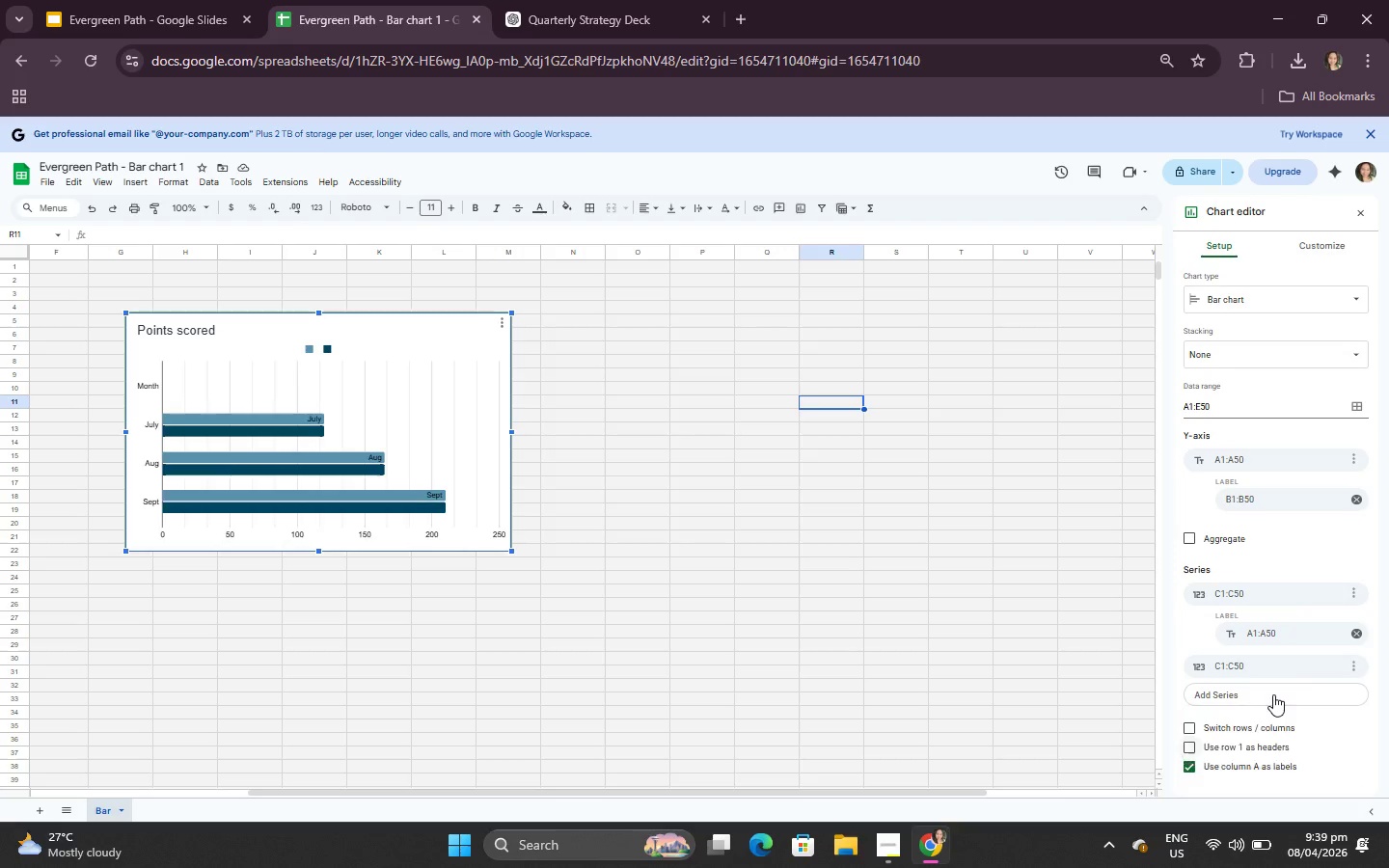 
left_click([1273, 694])
 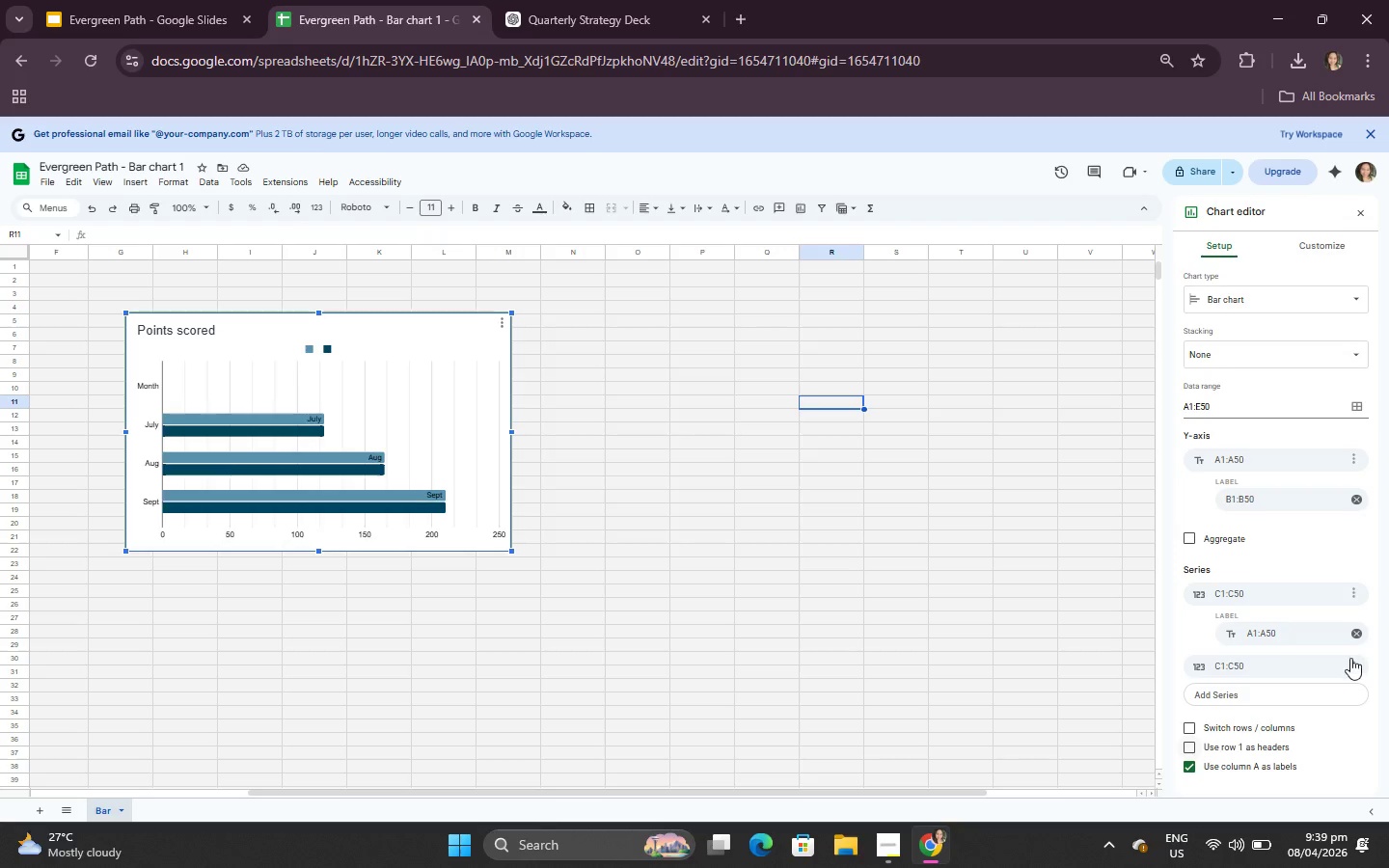 
left_click([1350, 663])
 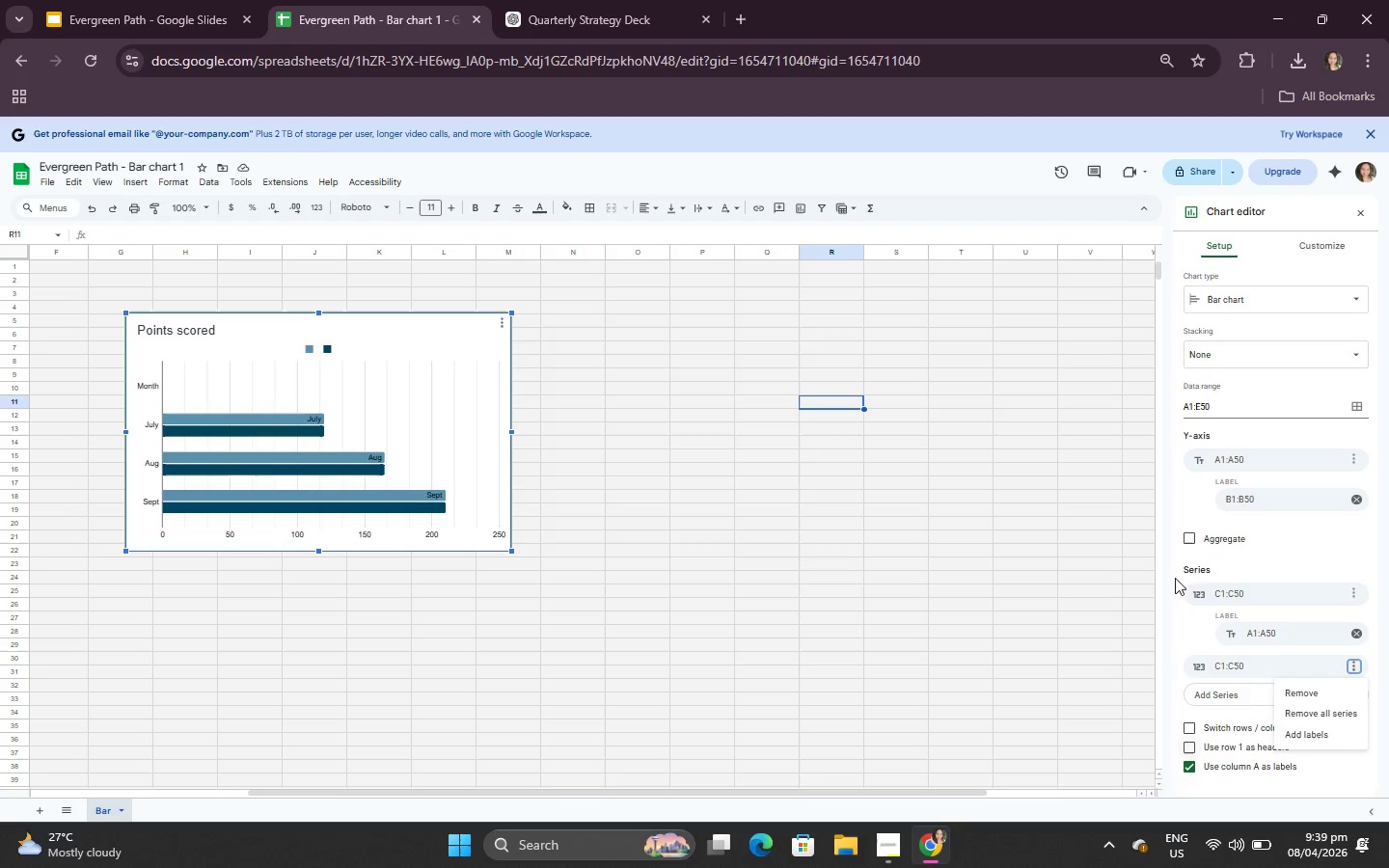 
scroll: coordinate [1241, 529], scroll_direction: down, amount: 3.0
 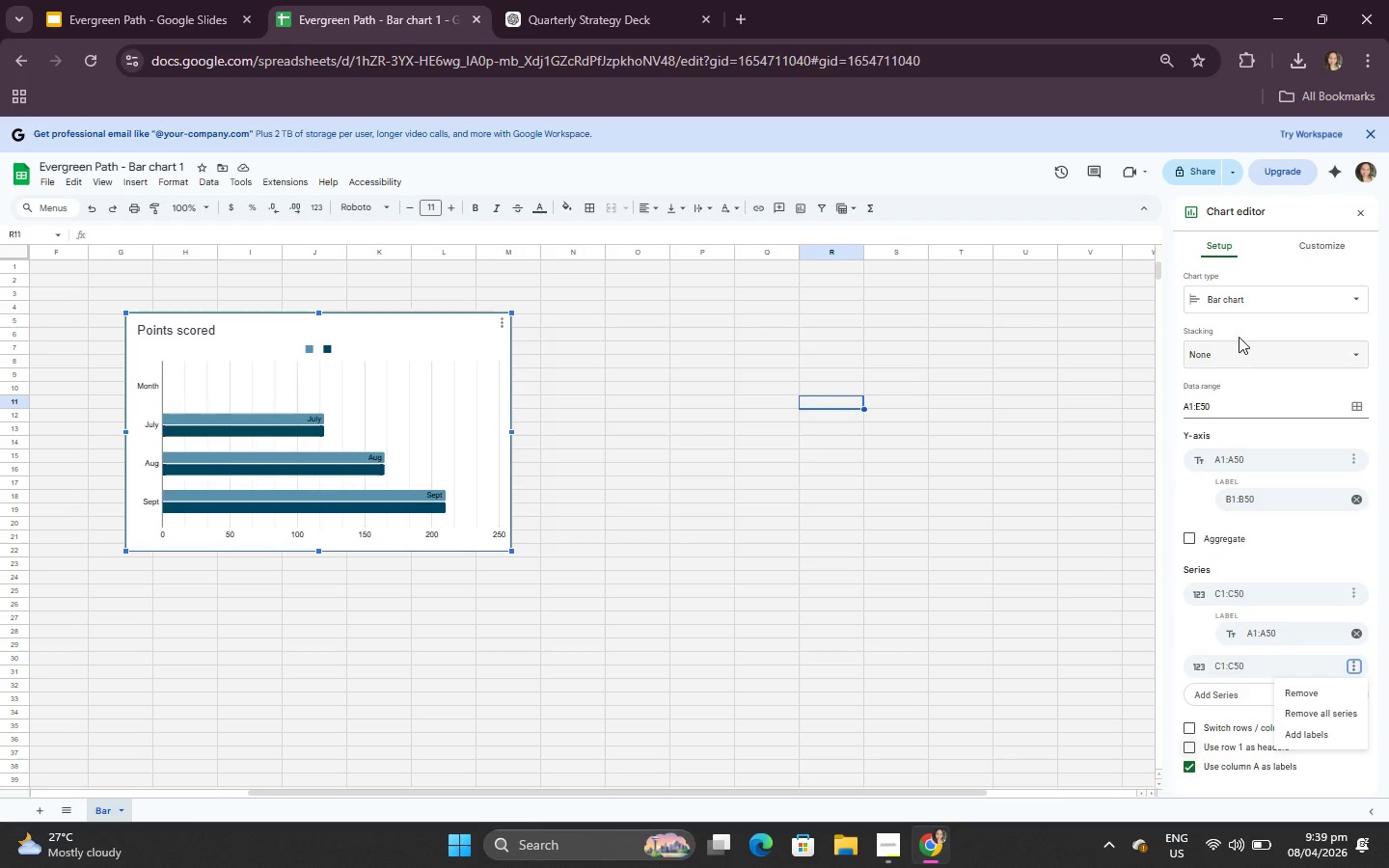 
left_click([1239, 337])
 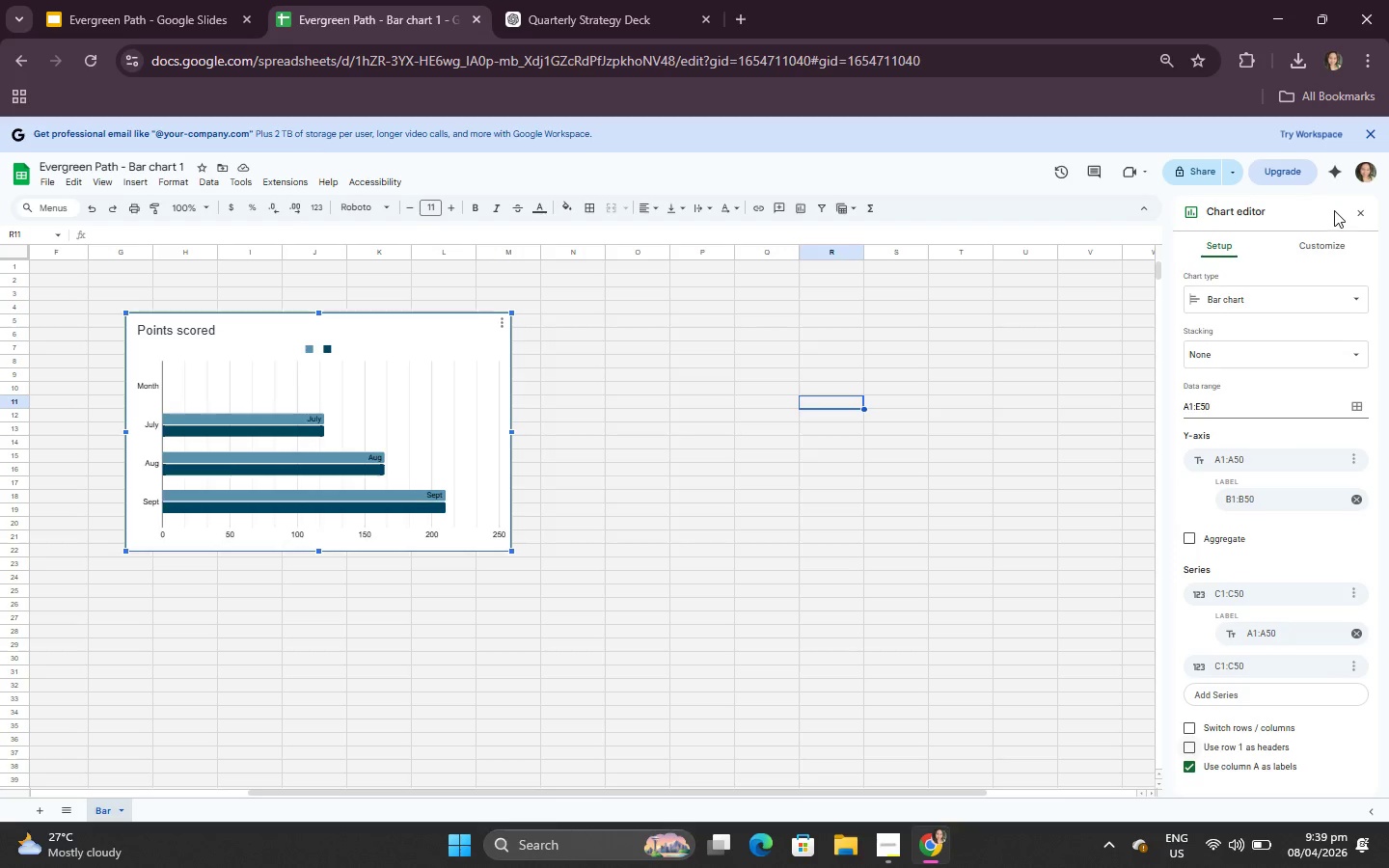 
triple_click([1334, 247])
 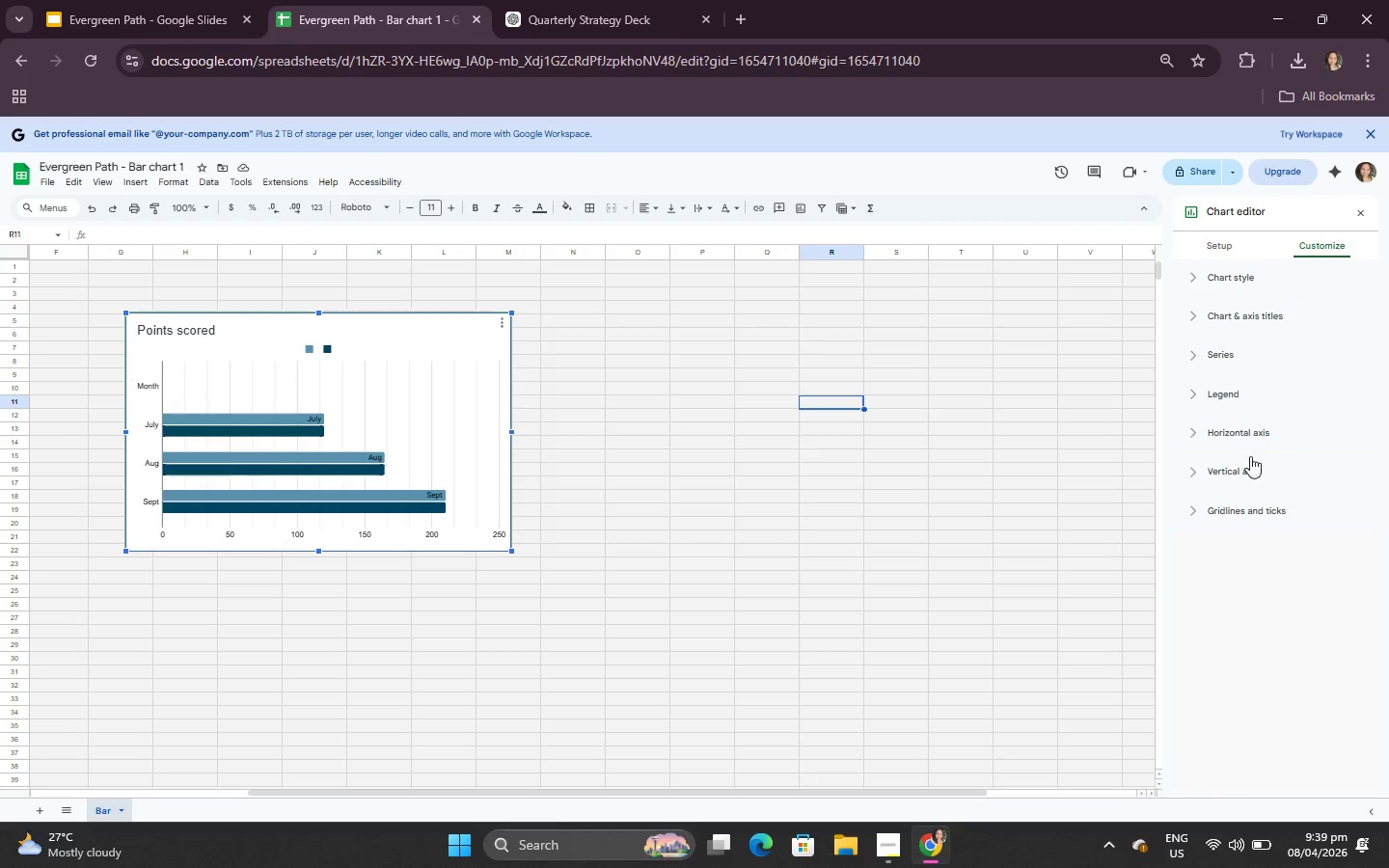 
left_click([1250, 463])
 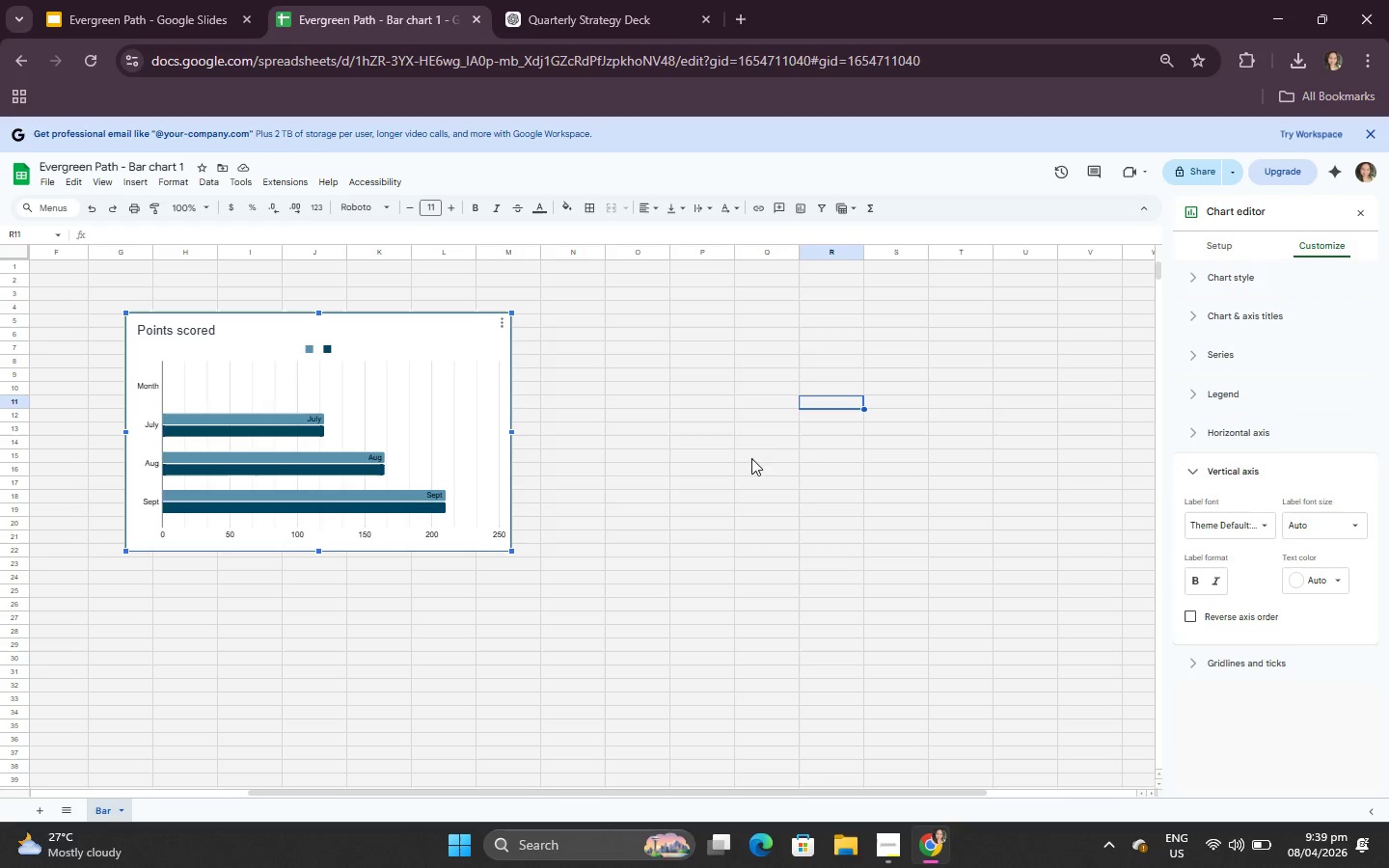 
left_click([839, 509])
 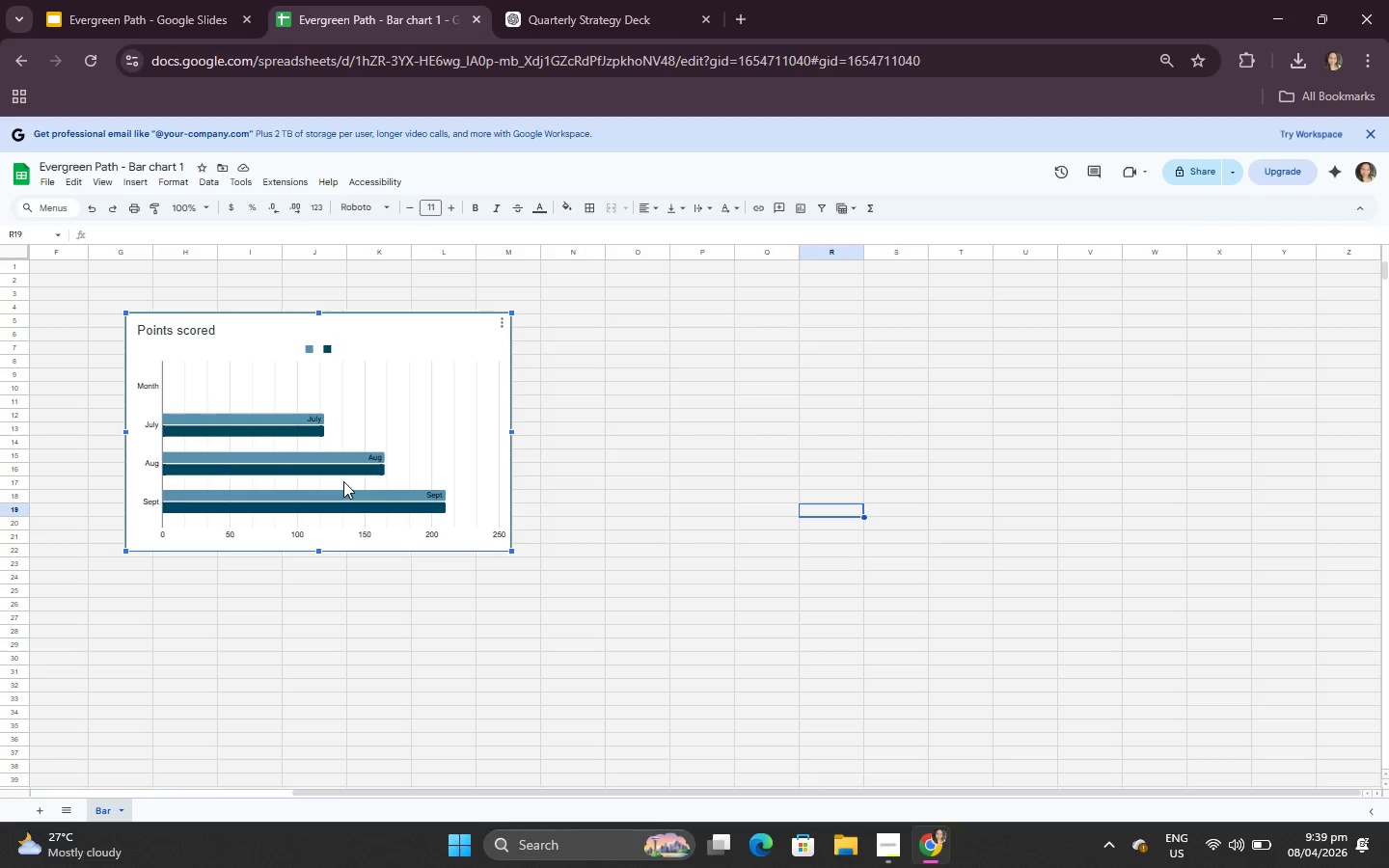 
double_click([175, 0])
 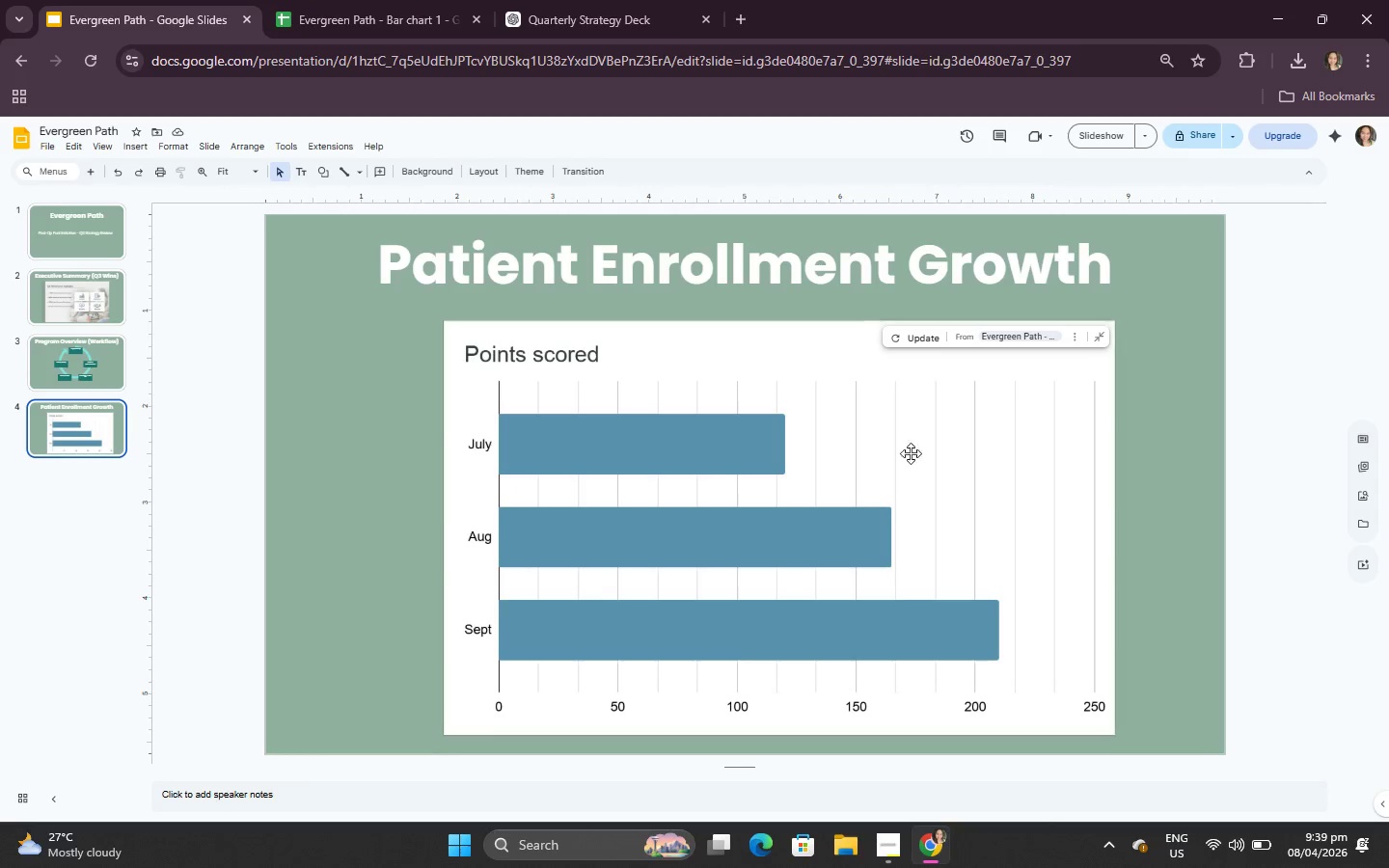 
left_click([925, 342])
 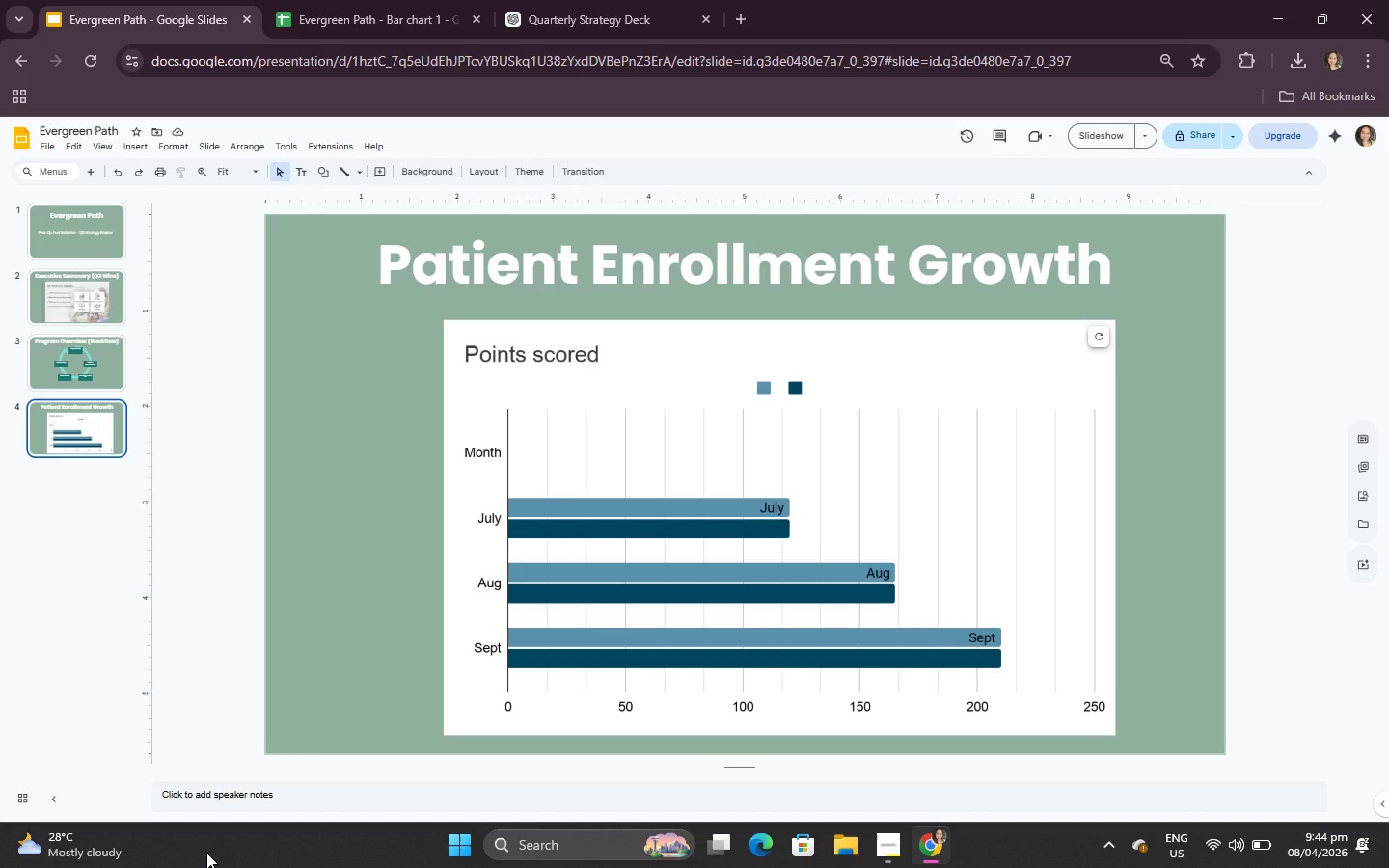 
wait(270.36)
 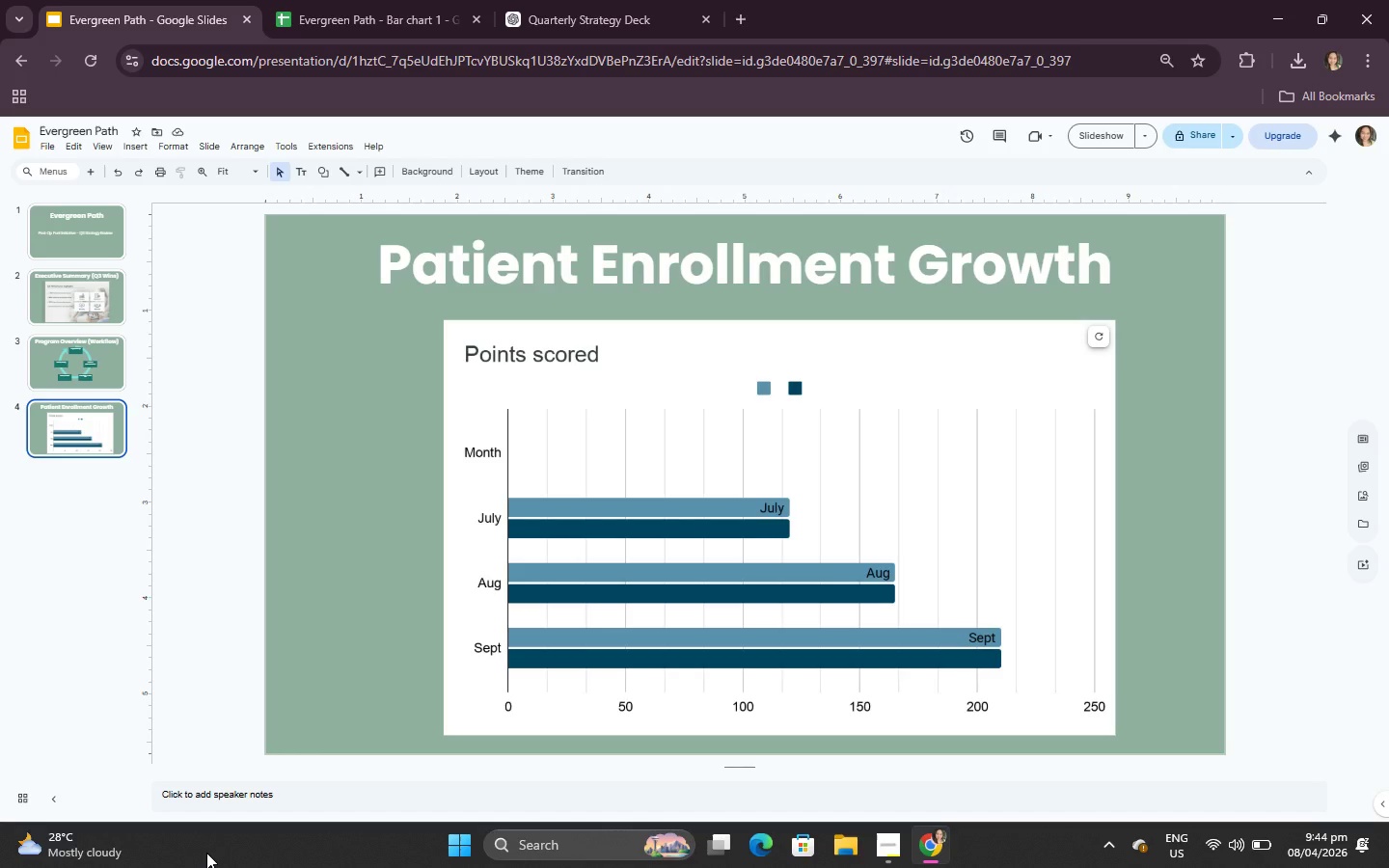 
scroll: coordinate [207, 853], scroll_direction: up, amount: 1.0
 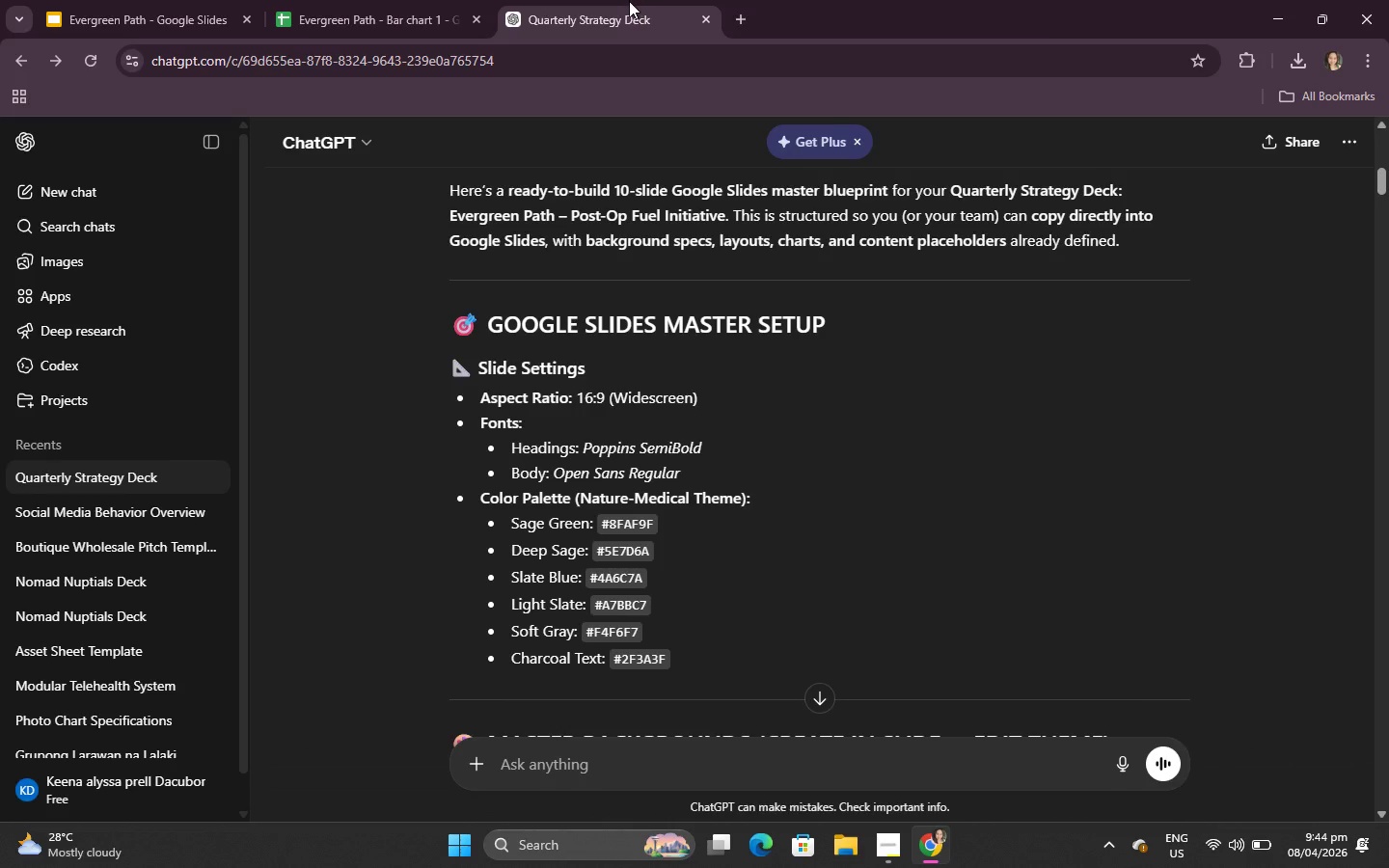 
left_click([449, 0])
 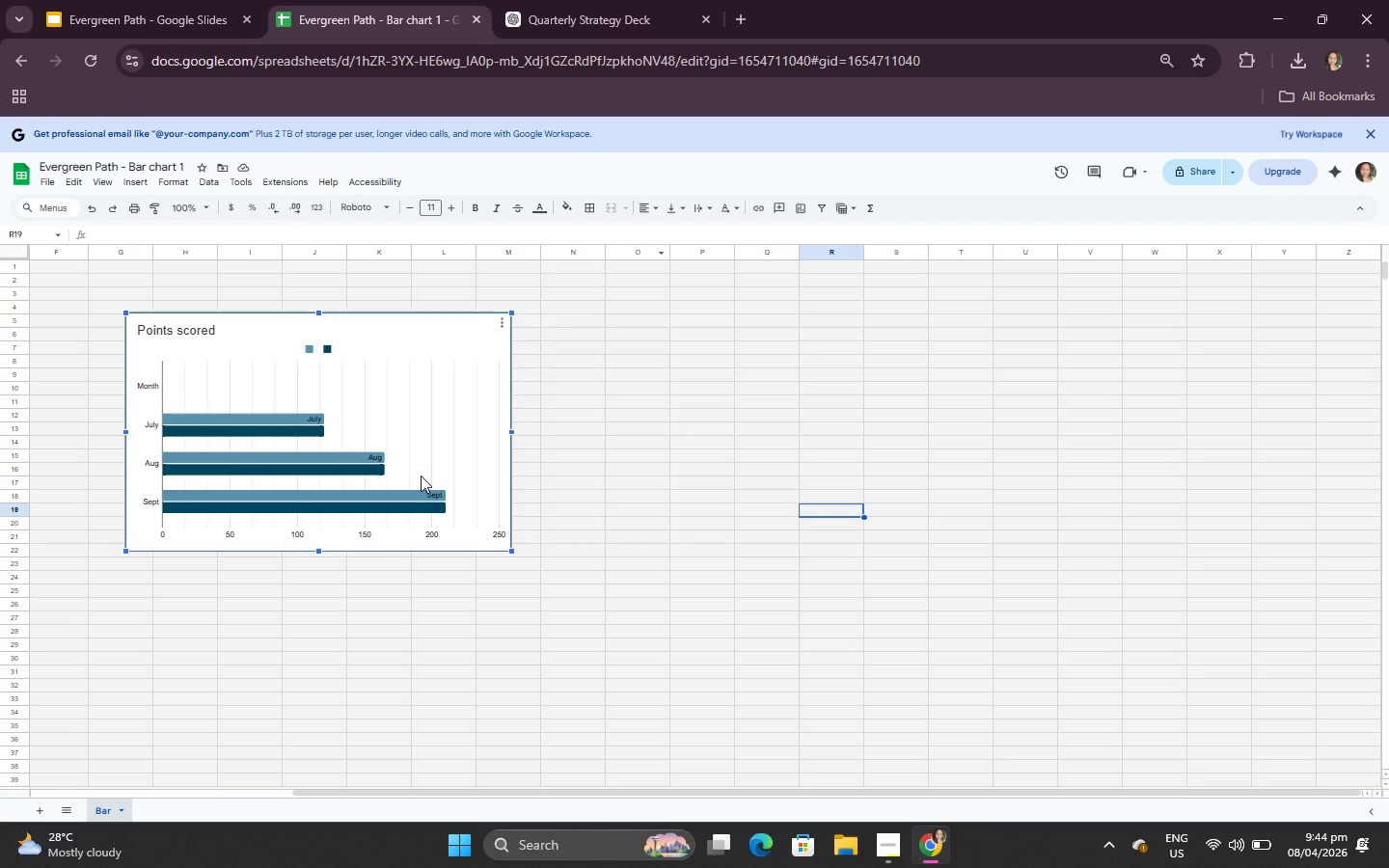 
scroll: coordinate [664, 383], scroll_direction: down, amount: 2.0
 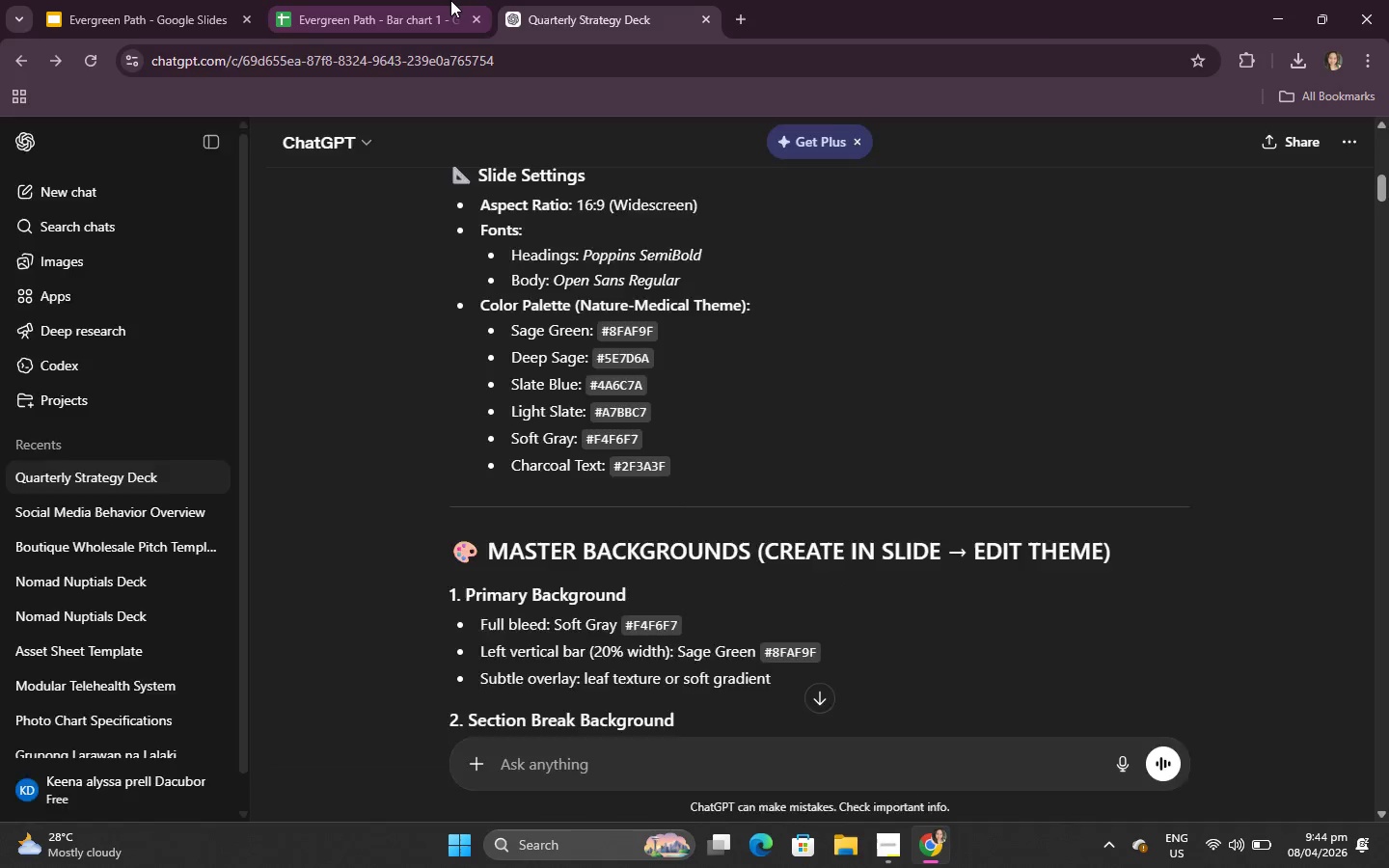 
right_click([419, 443])
 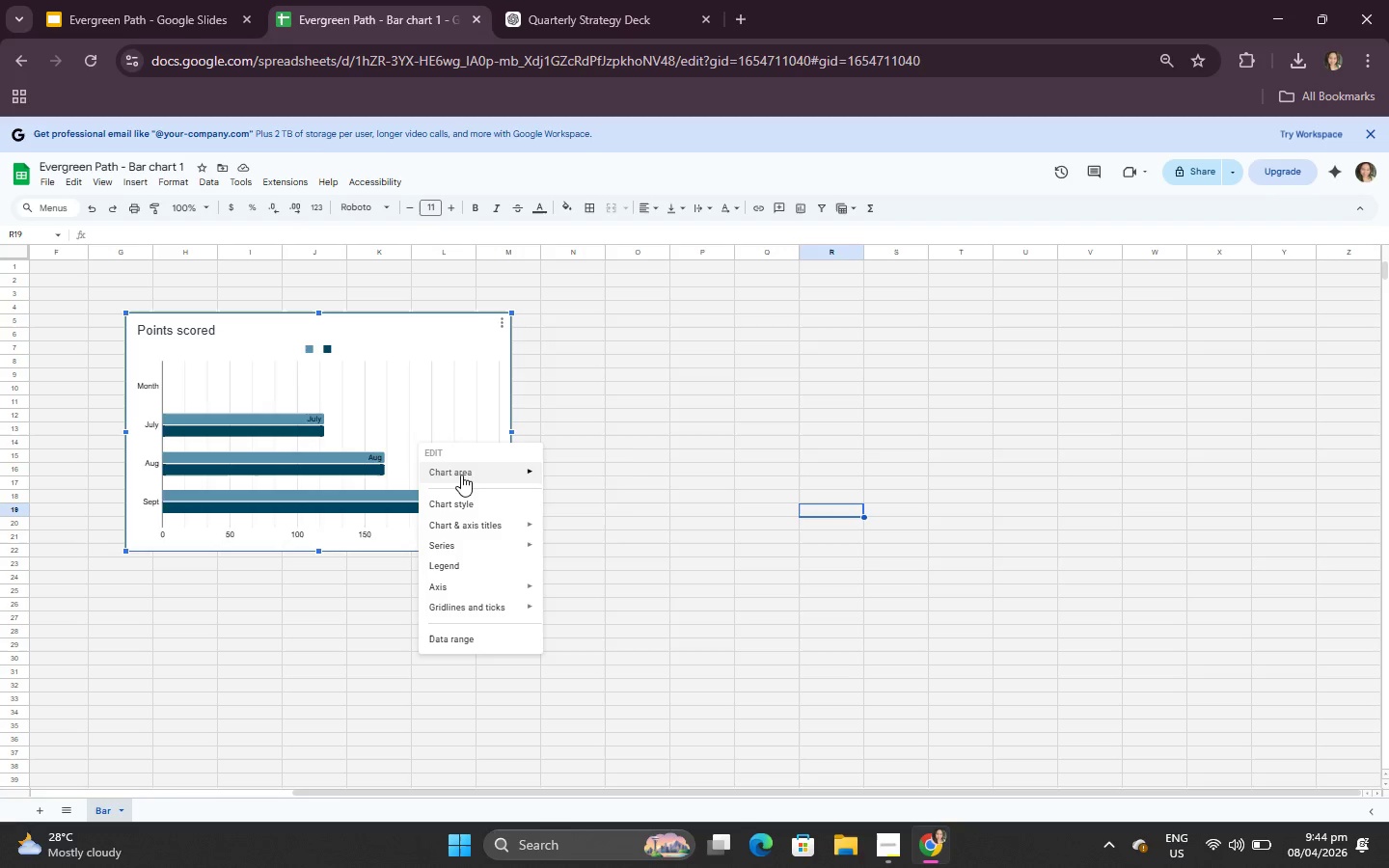 
left_click([462, 475])
 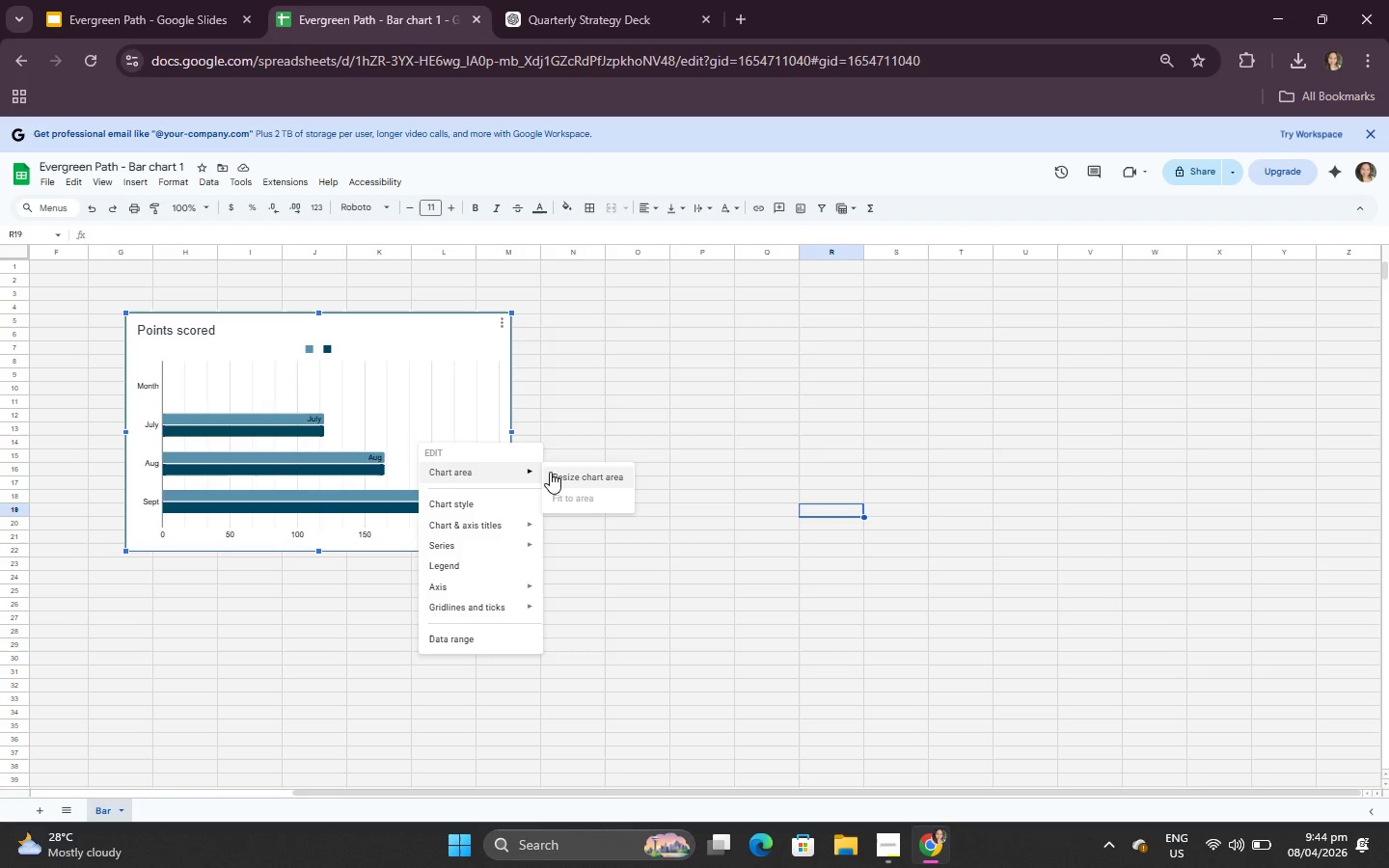 
left_click([550, 472])
 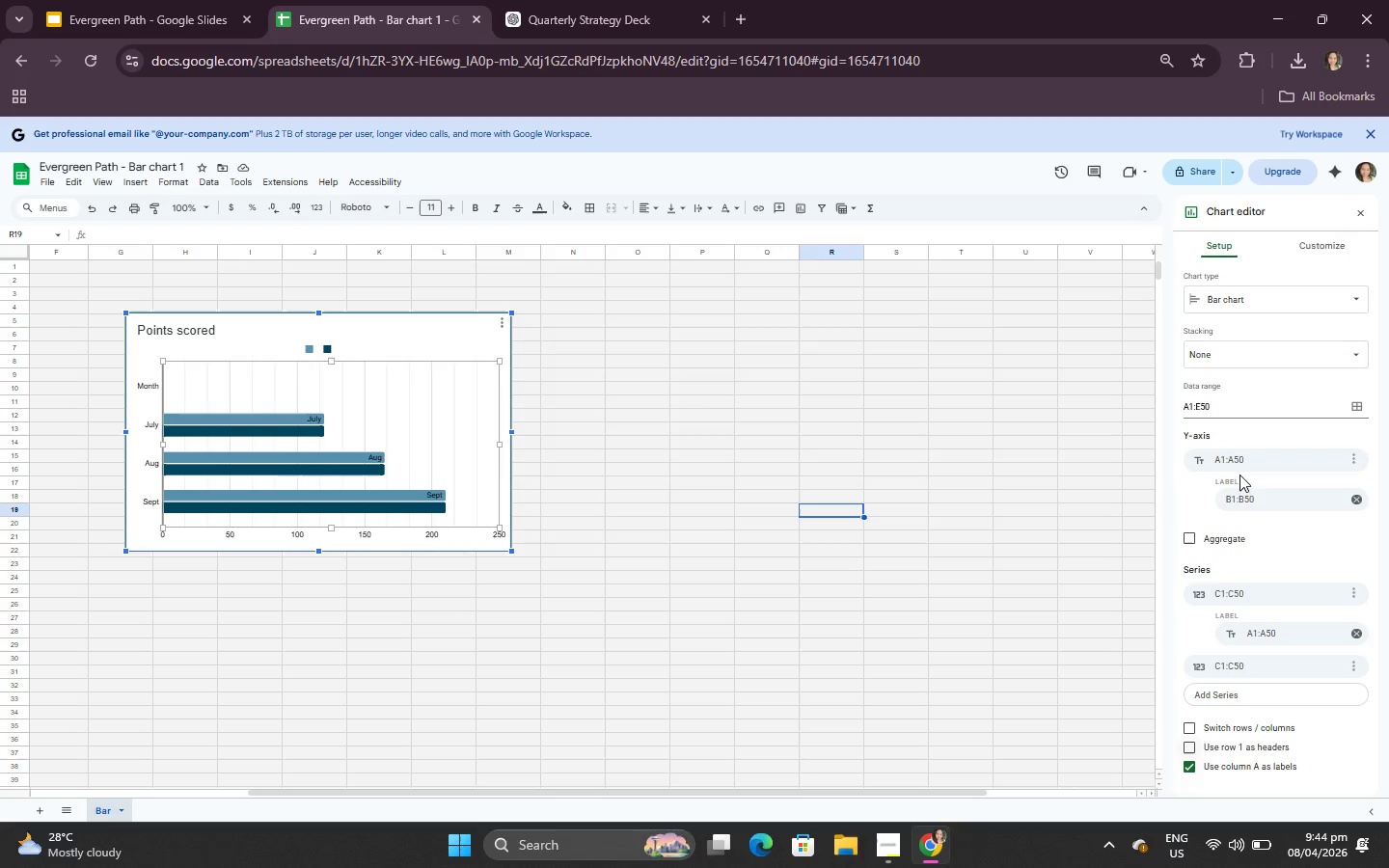 
scroll: coordinate [1221, 672], scroll_direction: down, amount: 3.0
 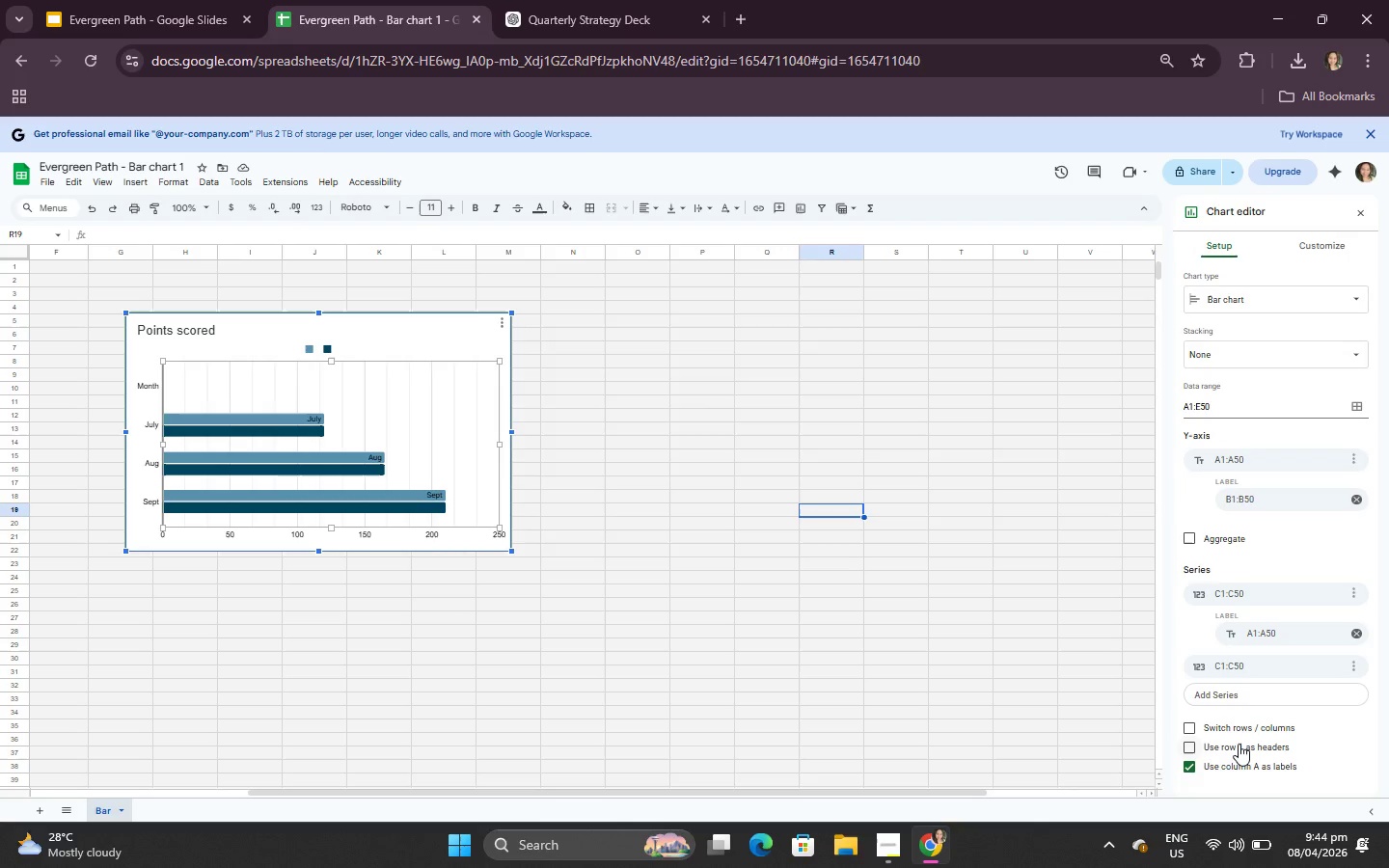 
left_click([1239, 744])
 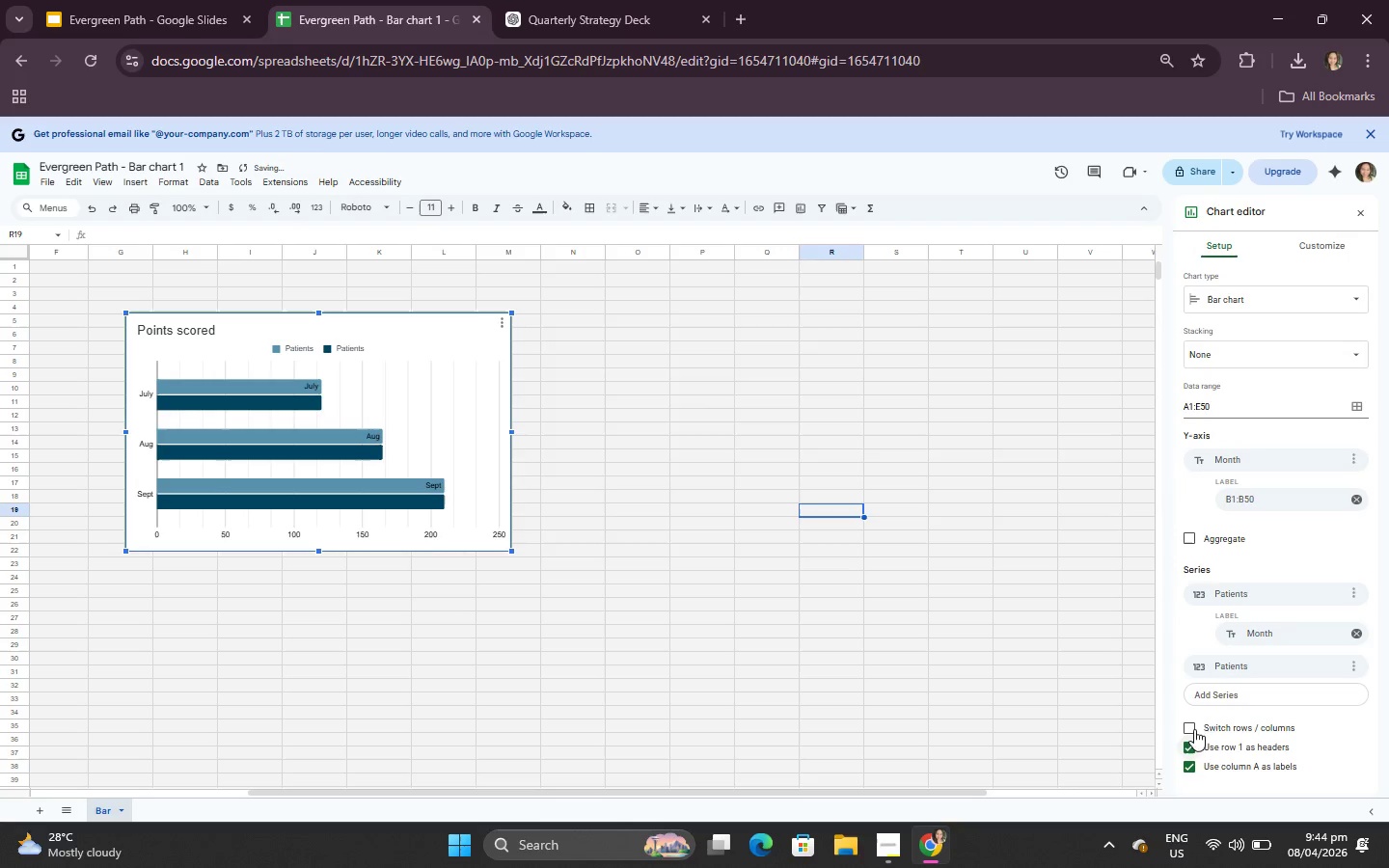 
left_click([1197, 719])
 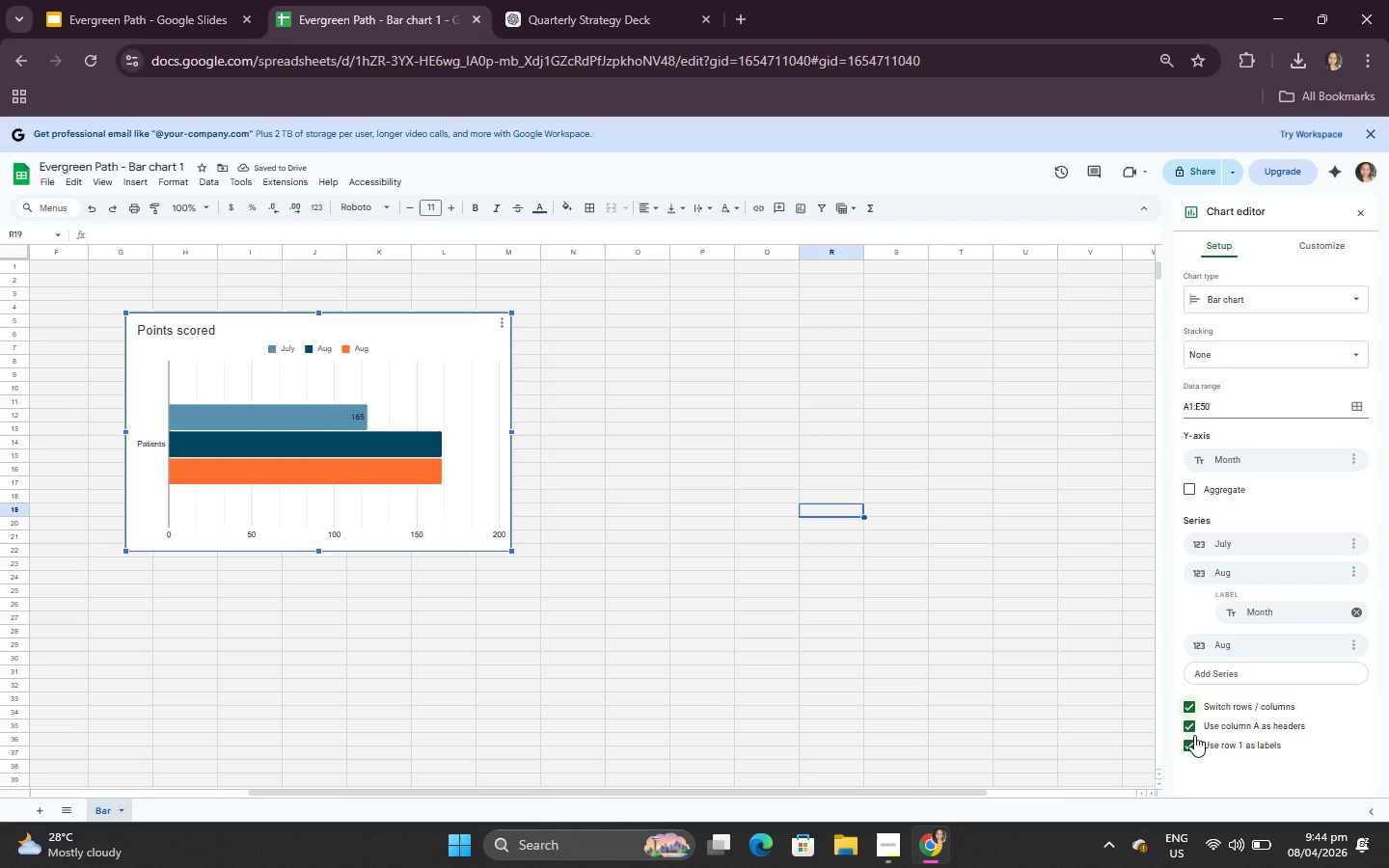 
wait(5.11)
 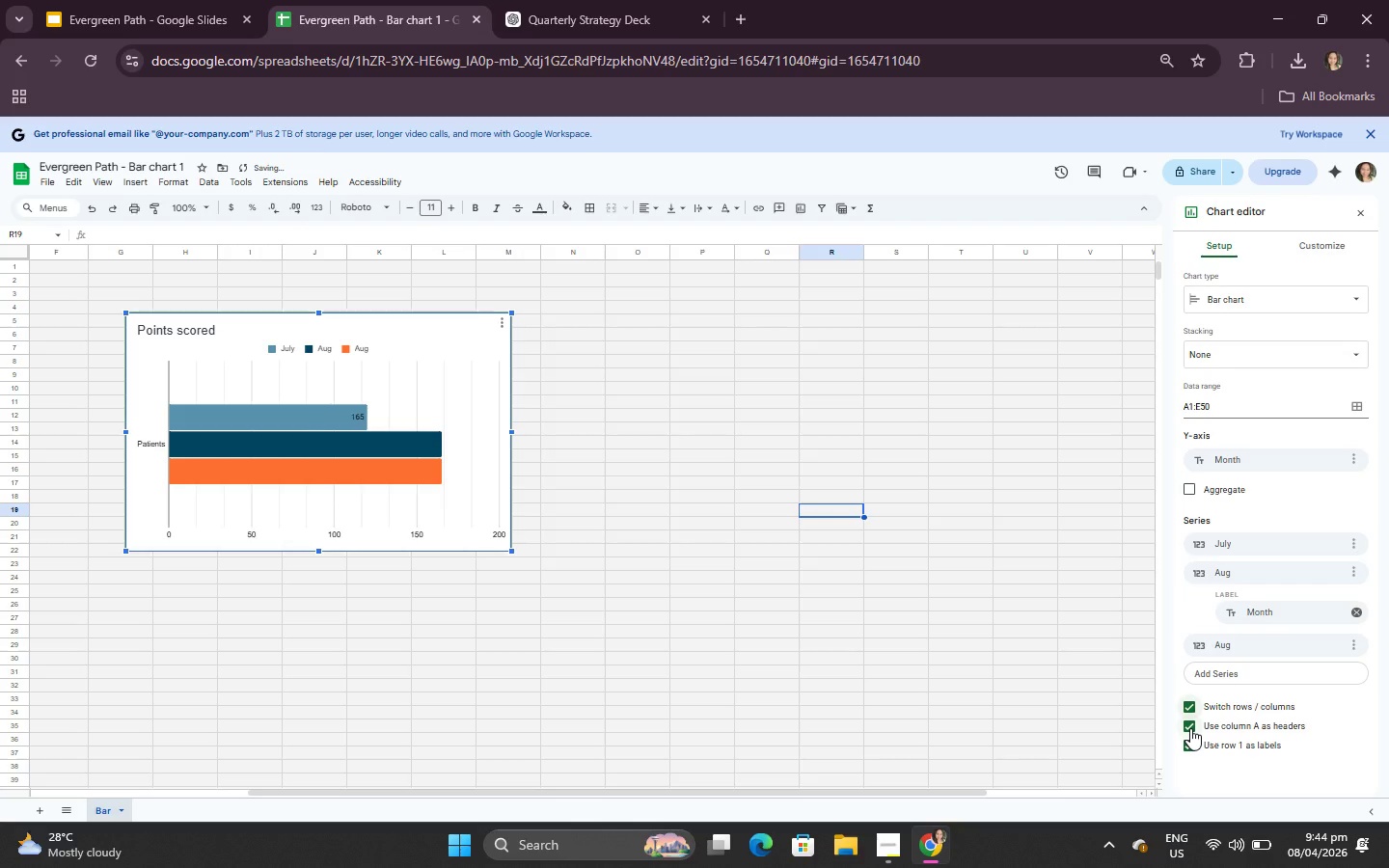 
left_click([1184, 702])
 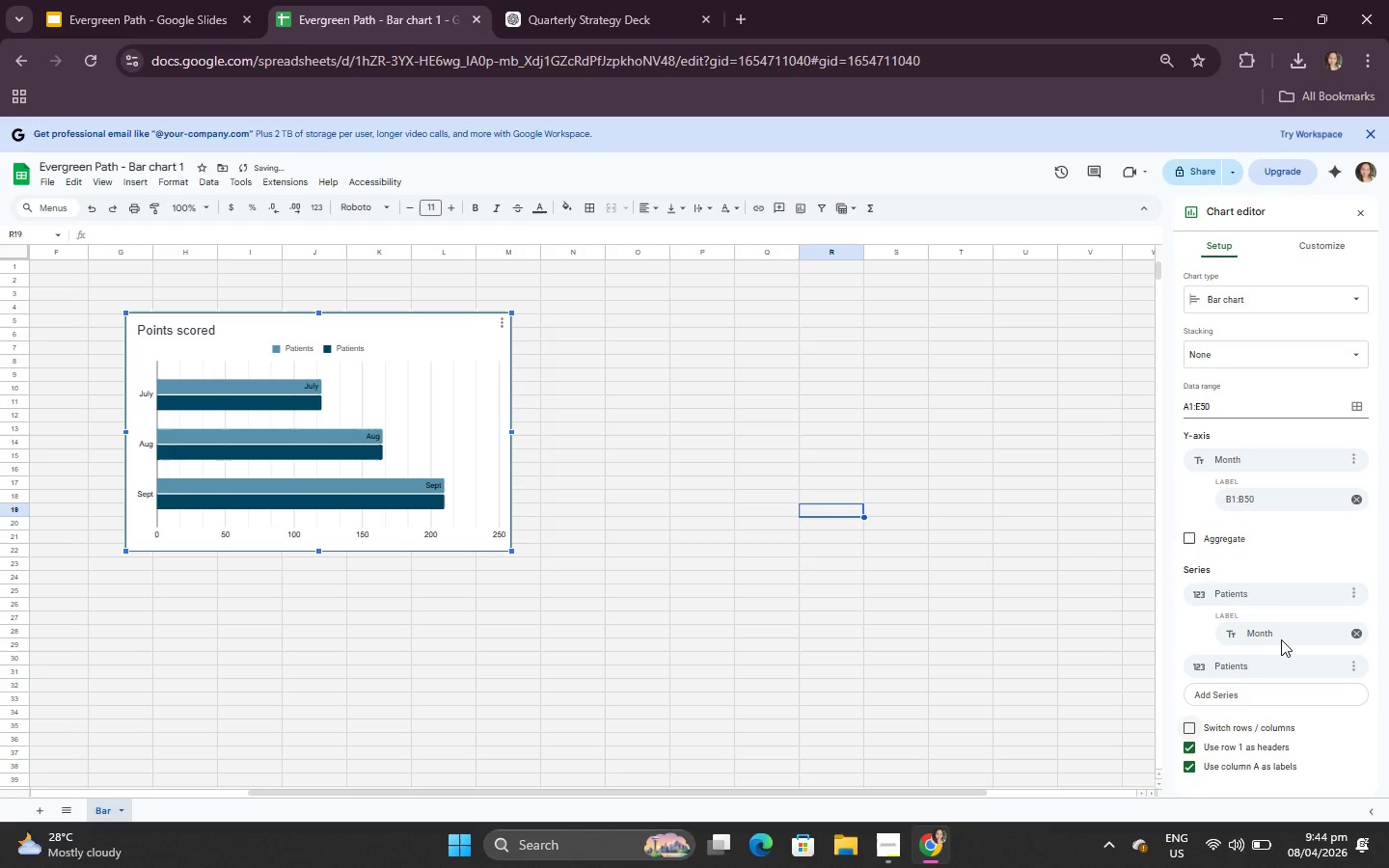 
scroll: coordinate [1290, 653], scroll_direction: down, amount: 3.0
 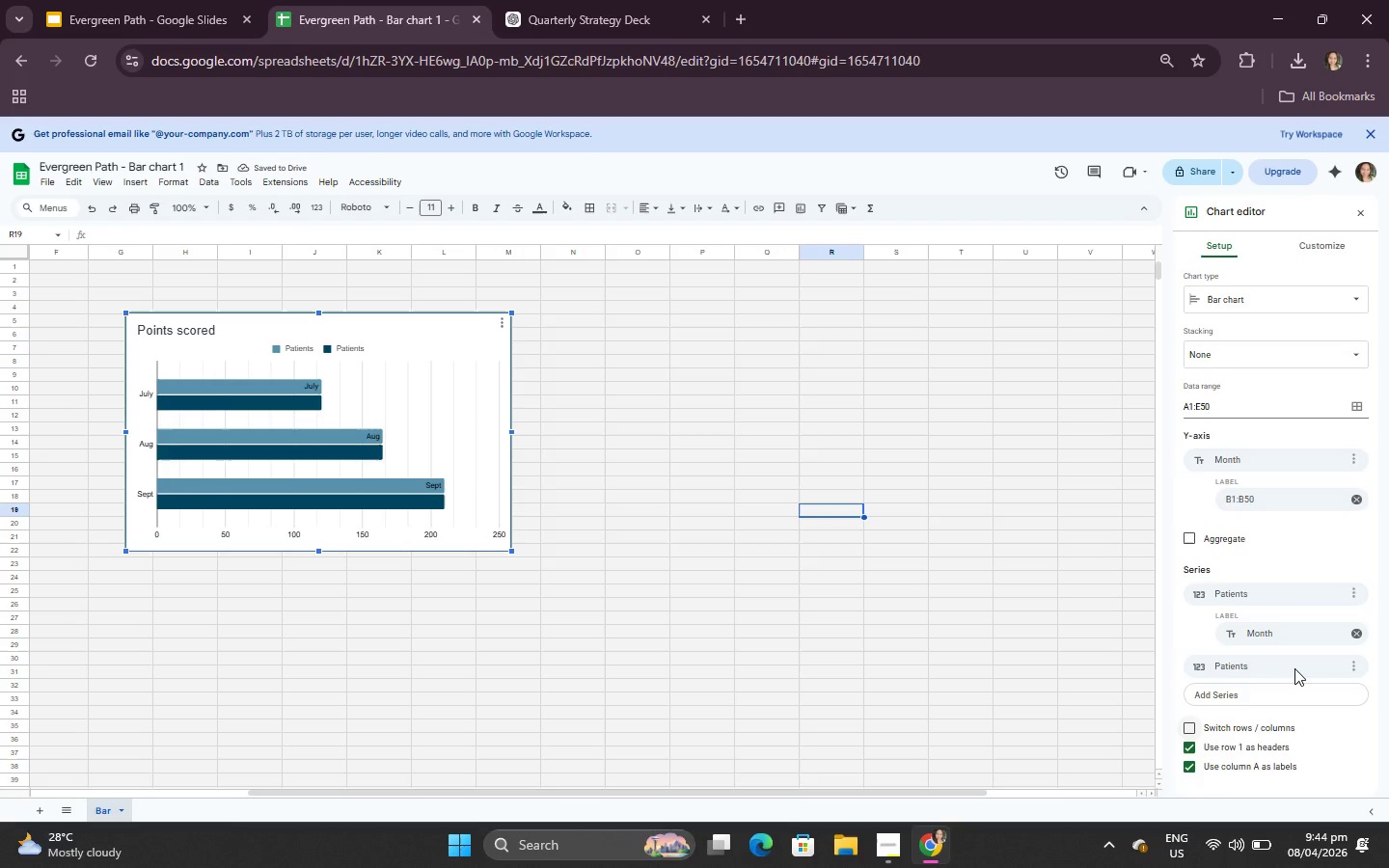 
left_click([1294, 668])
 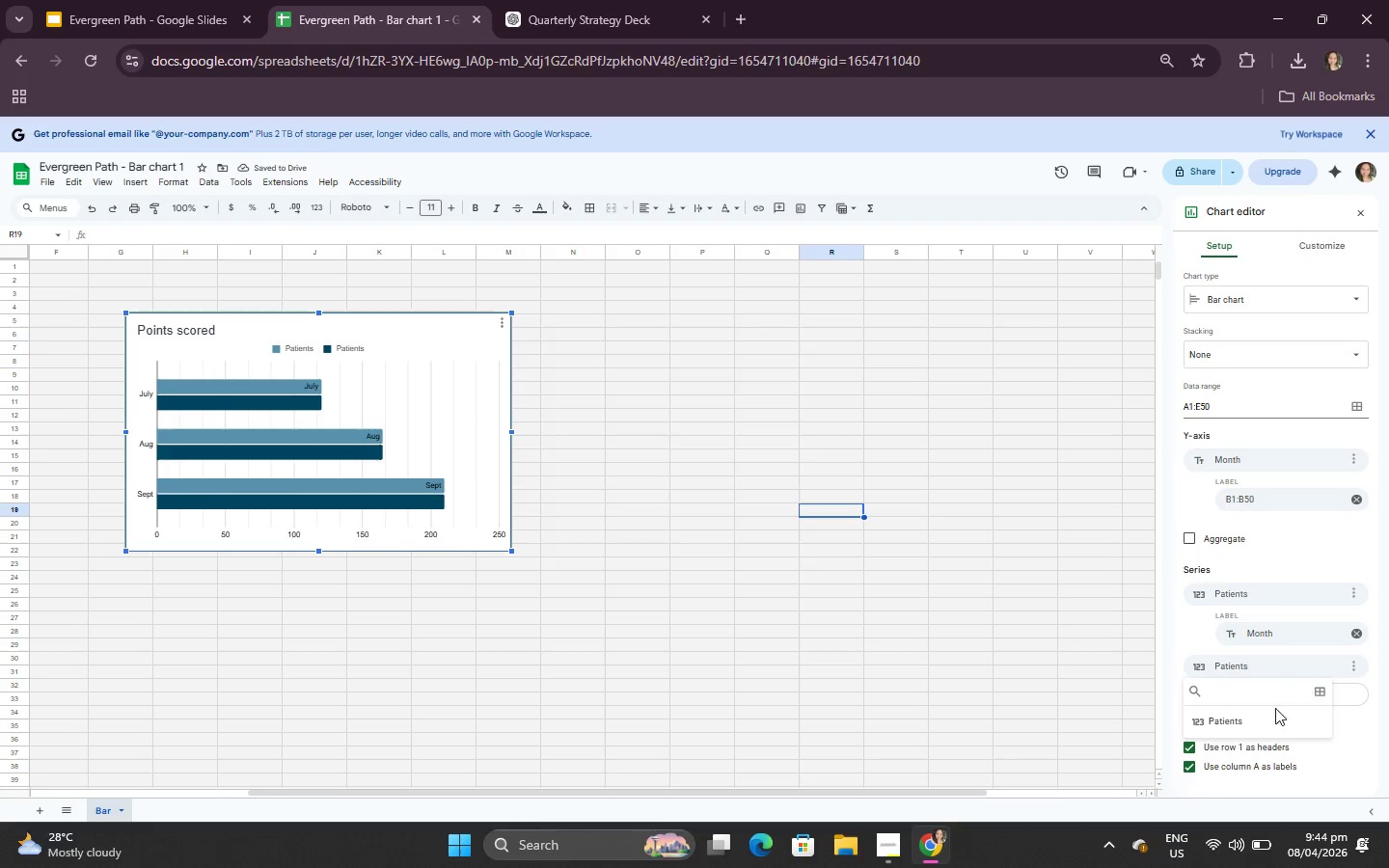 
left_click([1263, 721])
 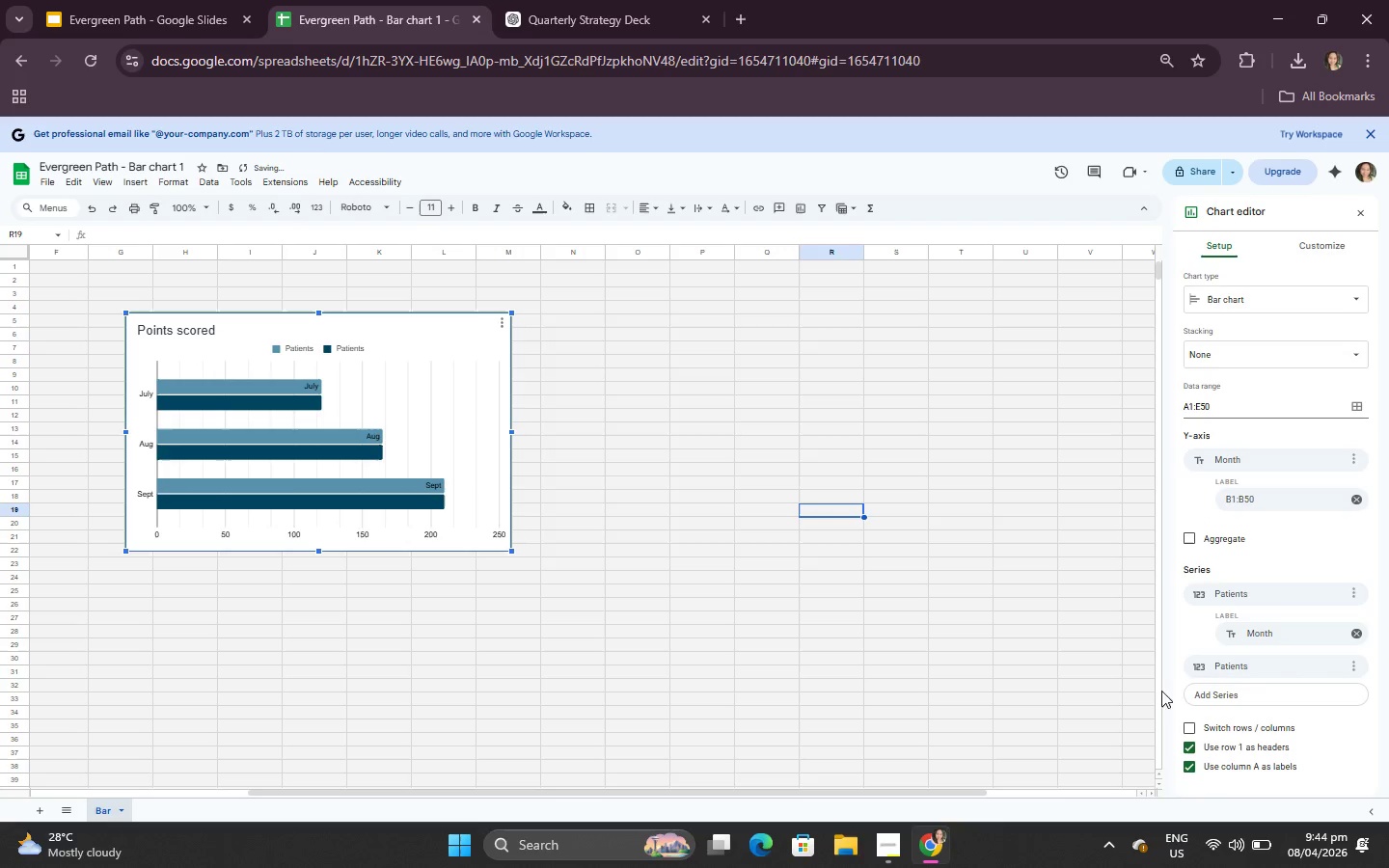 
scroll: coordinate [1321, 640], scroll_direction: down, amount: 3.0
 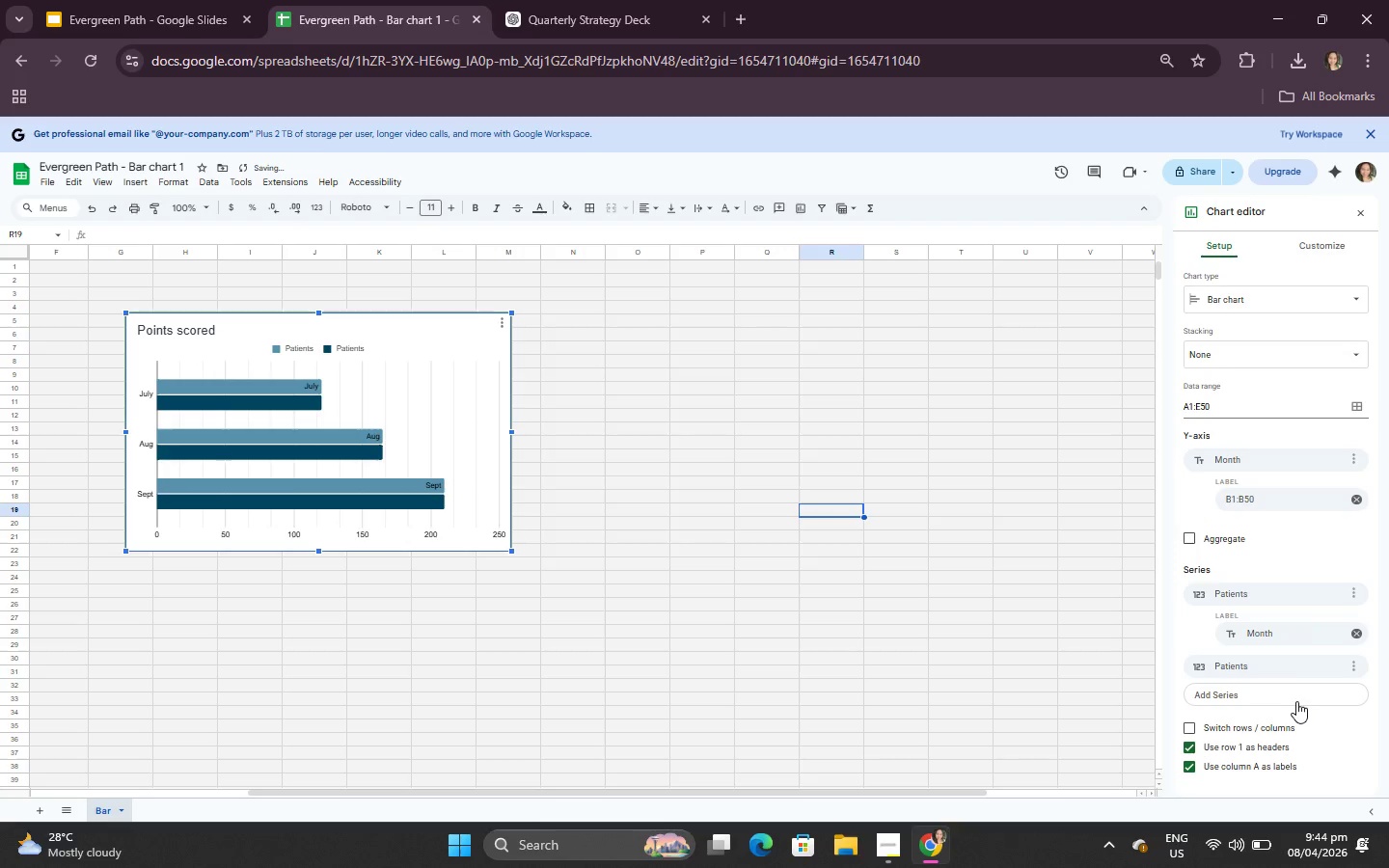 
left_click([1296, 701])
 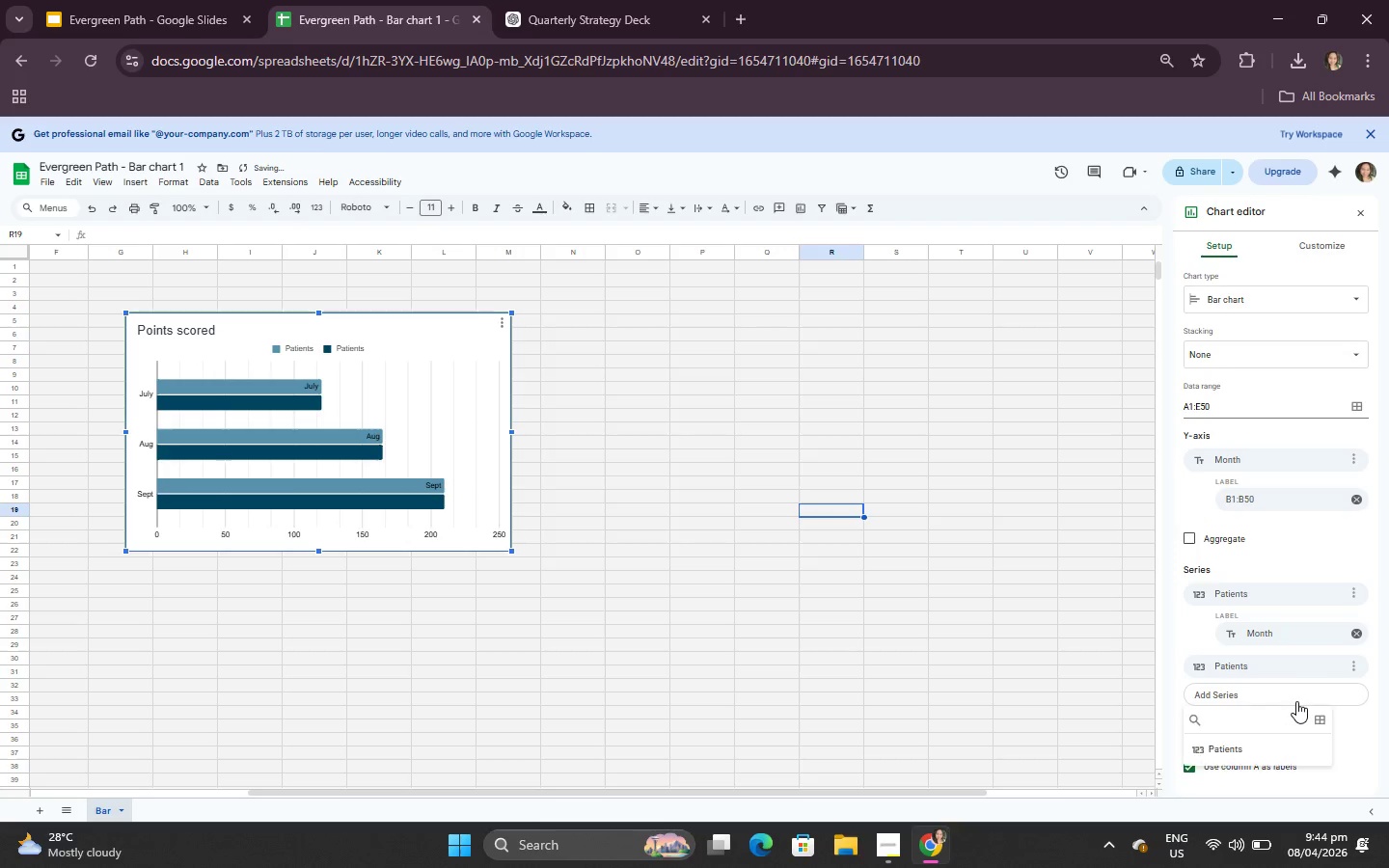 
scroll: coordinate [1296, 701], scroll_direction: down, amount: 1.0
 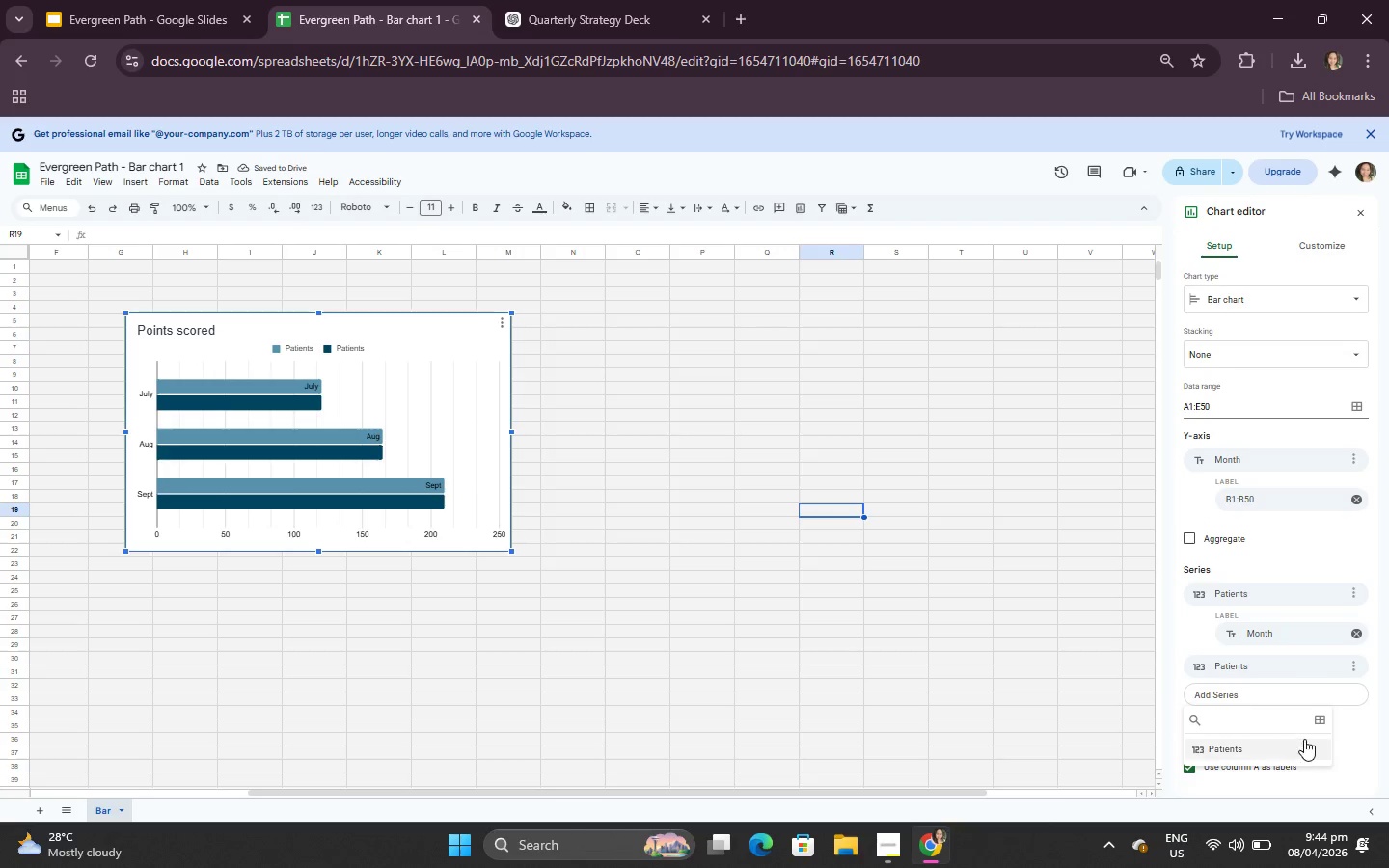 
left_click([1297, 742])
 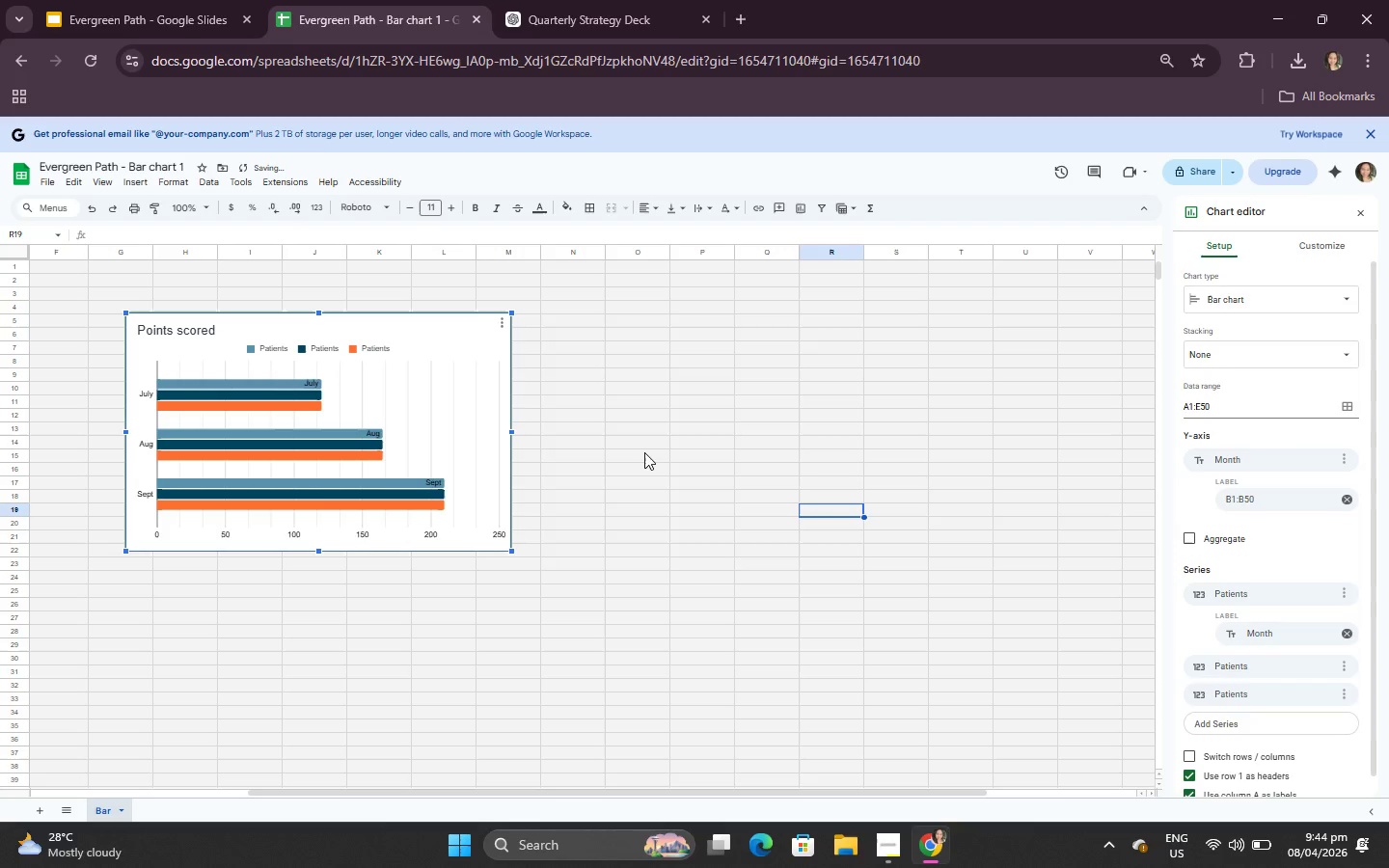 
scroll: coordinate [1343, 752], scroll_direction: down, amount: 4.0
 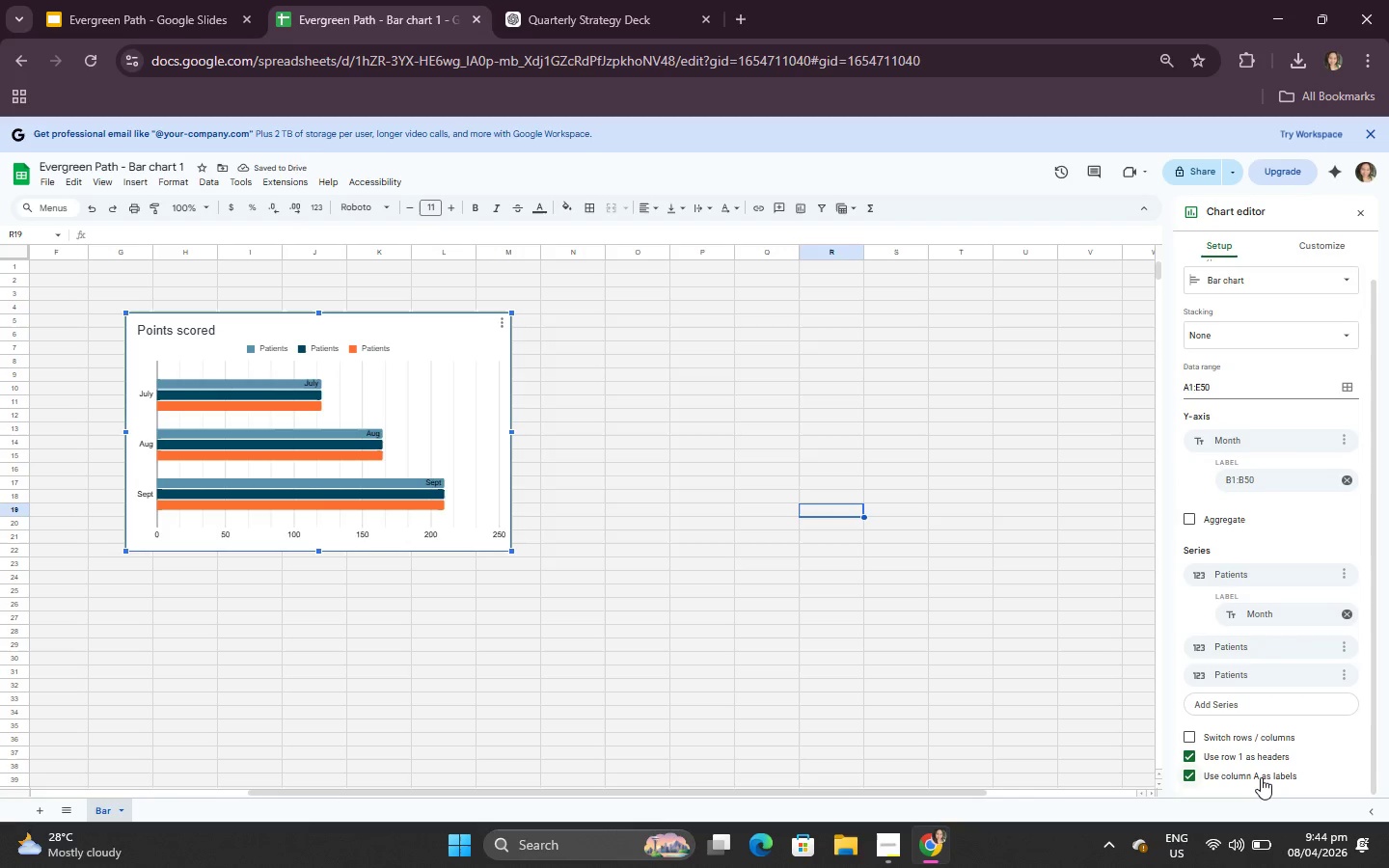 
left_click([1260, 776])
 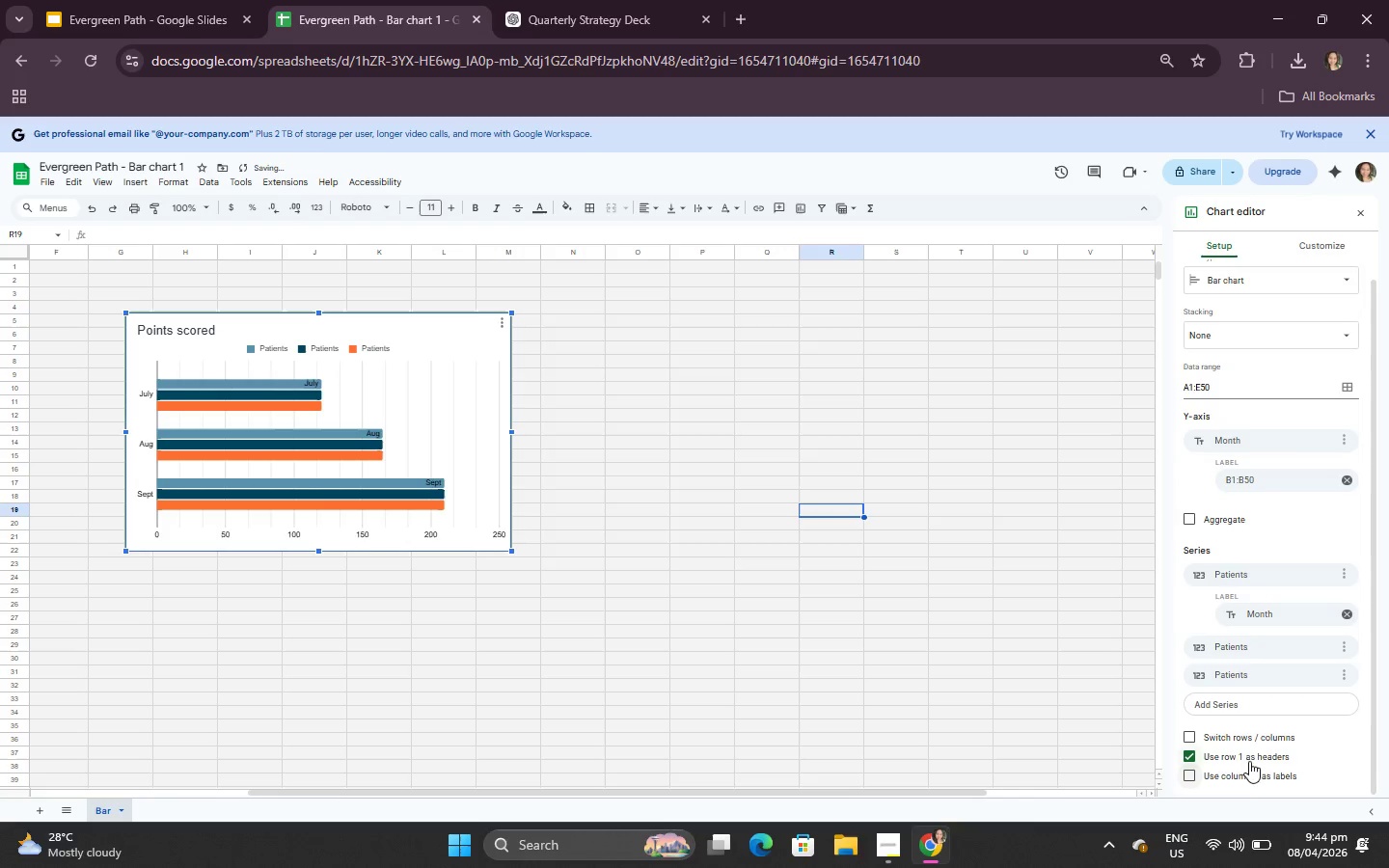 
left_click([1246, 757])
 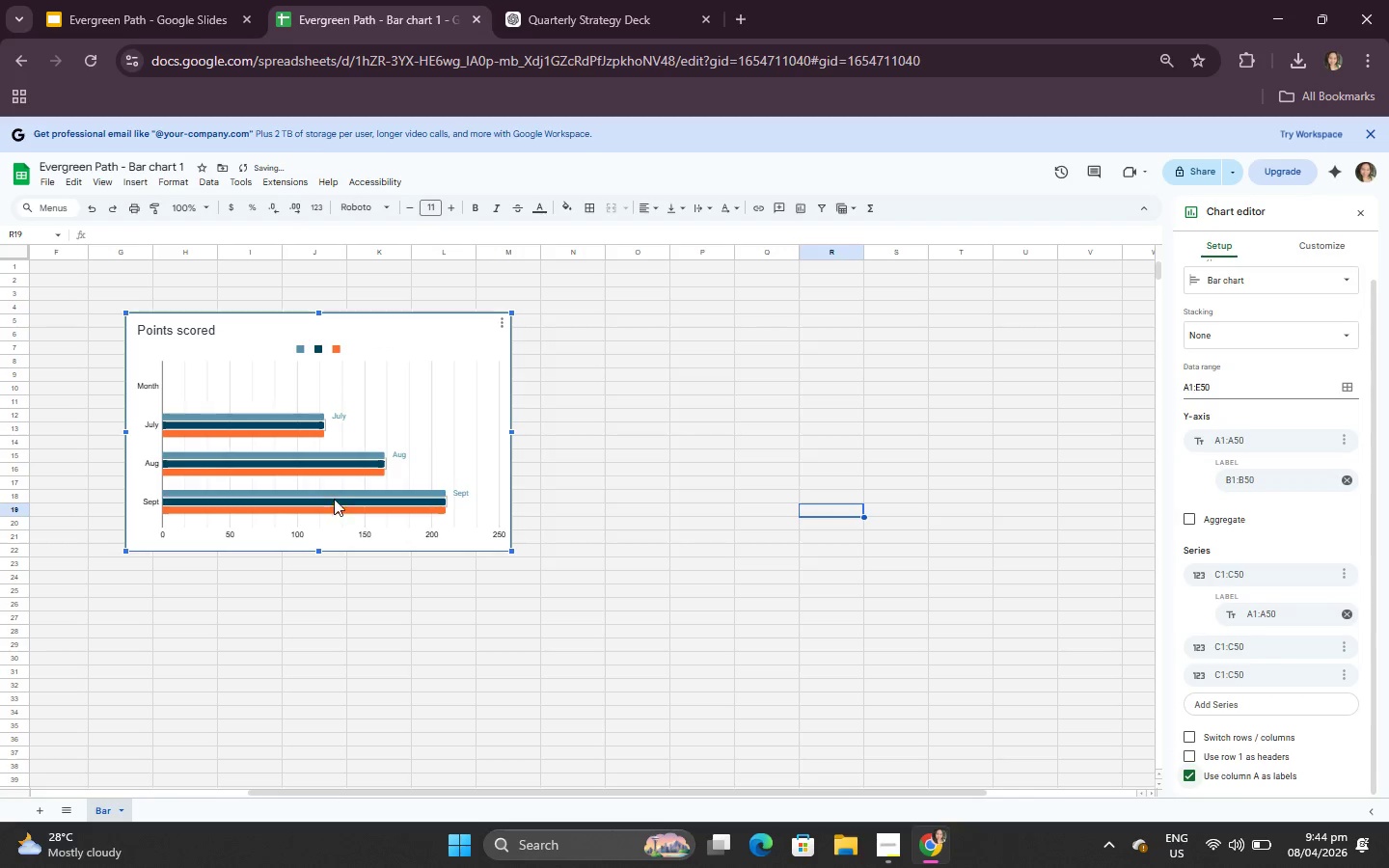 
left_click([654, 369])
 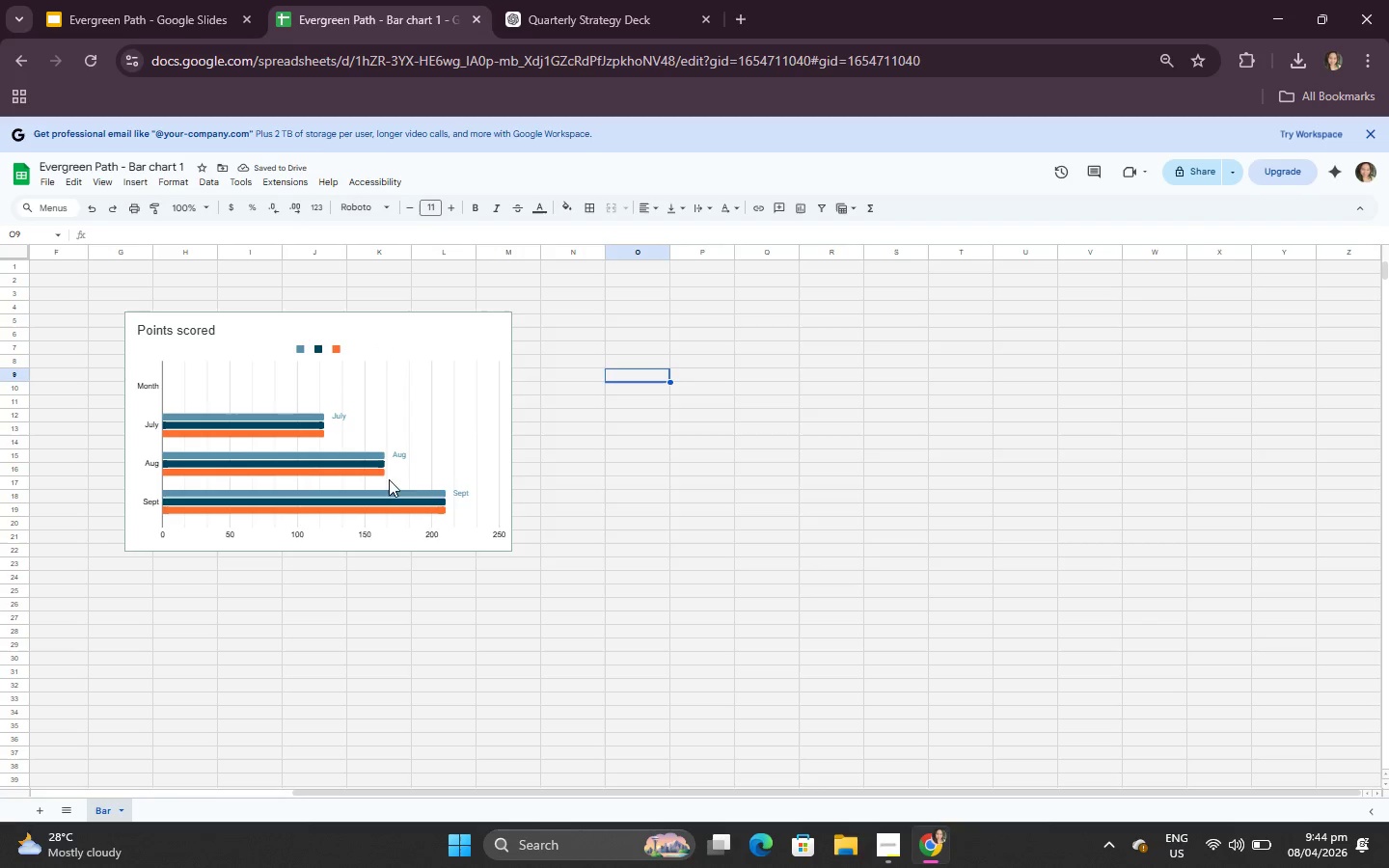 
left_click([296, 448])
 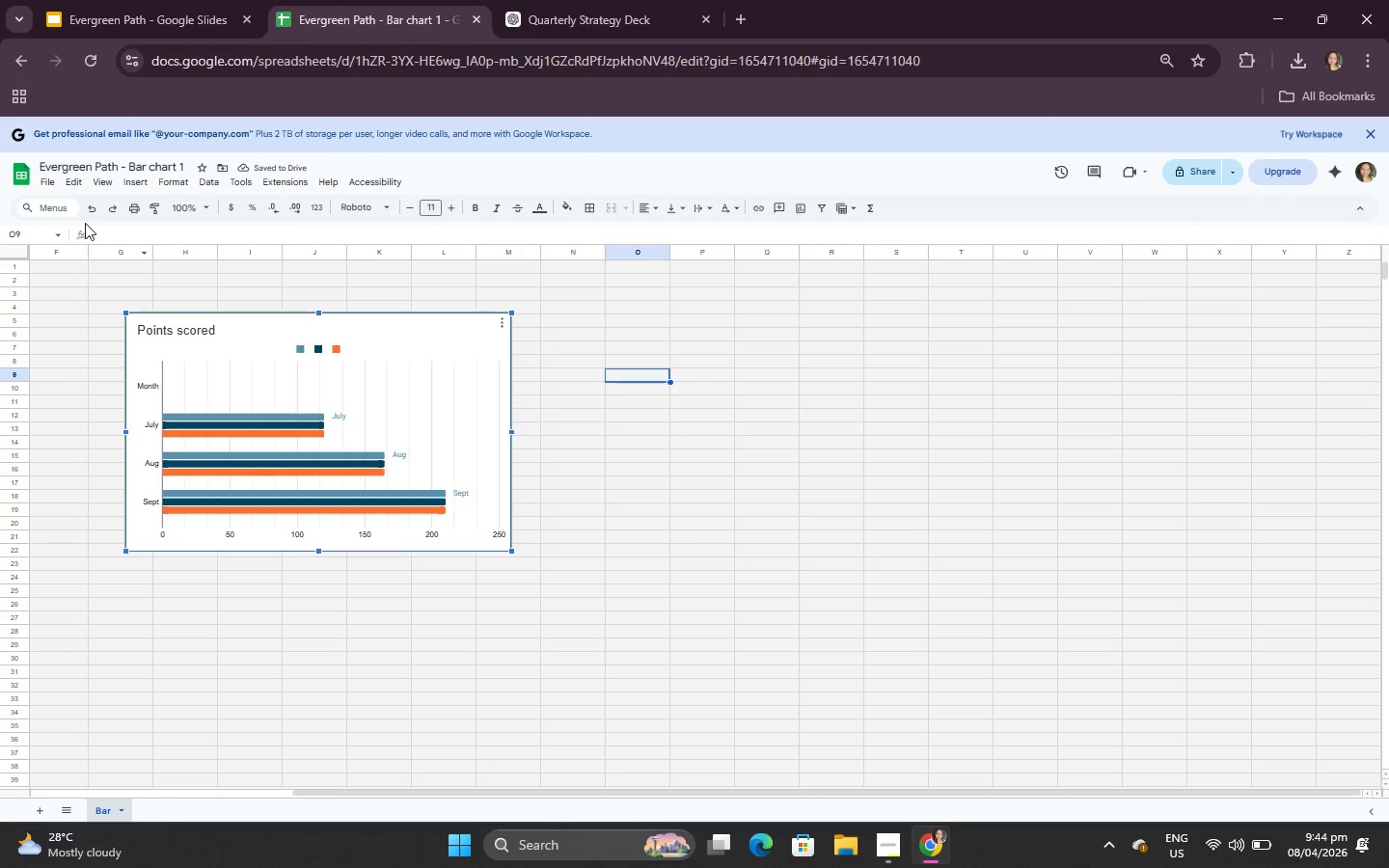 
left_click([91, 214])
 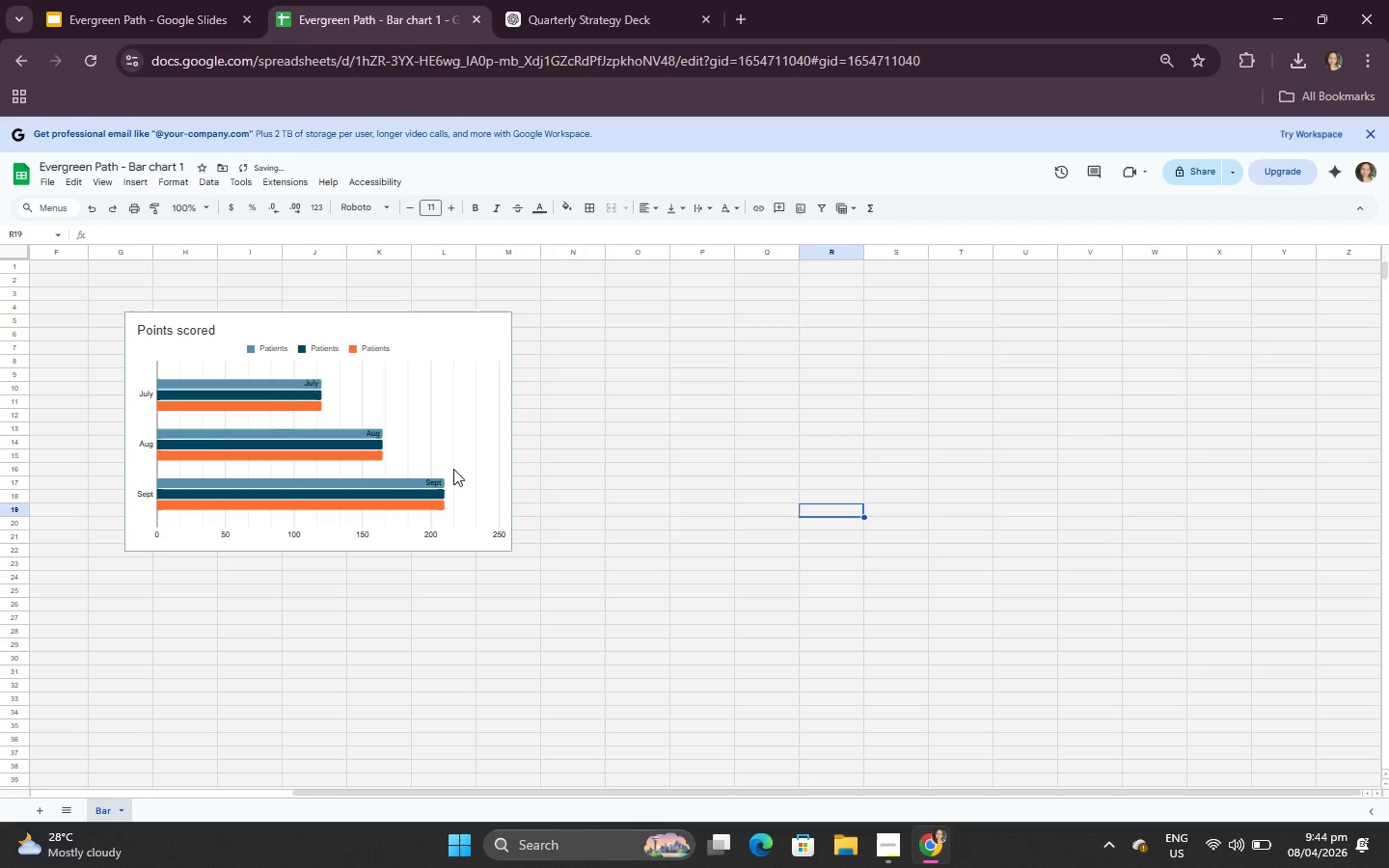 
left_click([449, 461])
 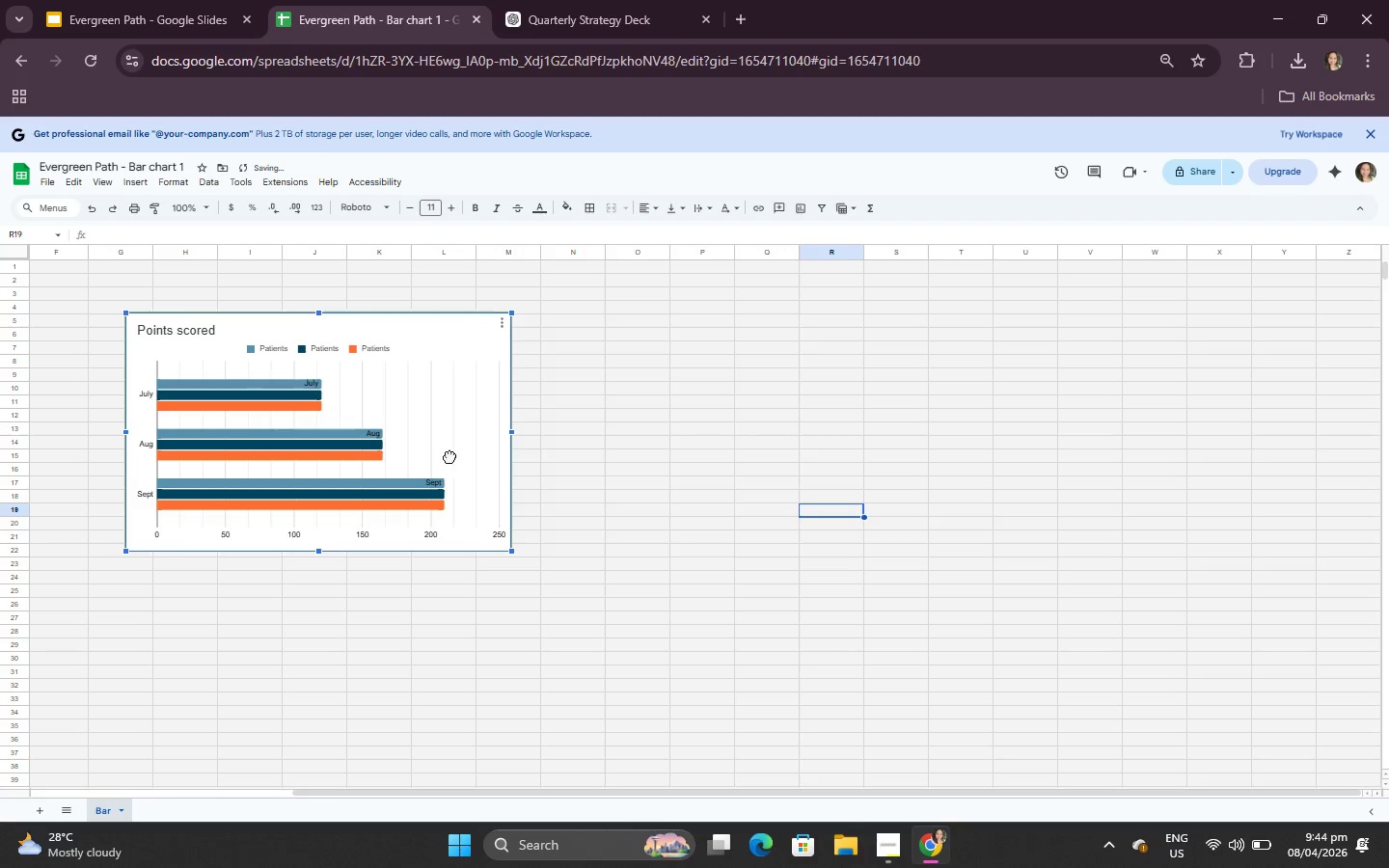 
left_click_drag(start_coordinate=[449, 461], to_coordinate=[449, 456])
 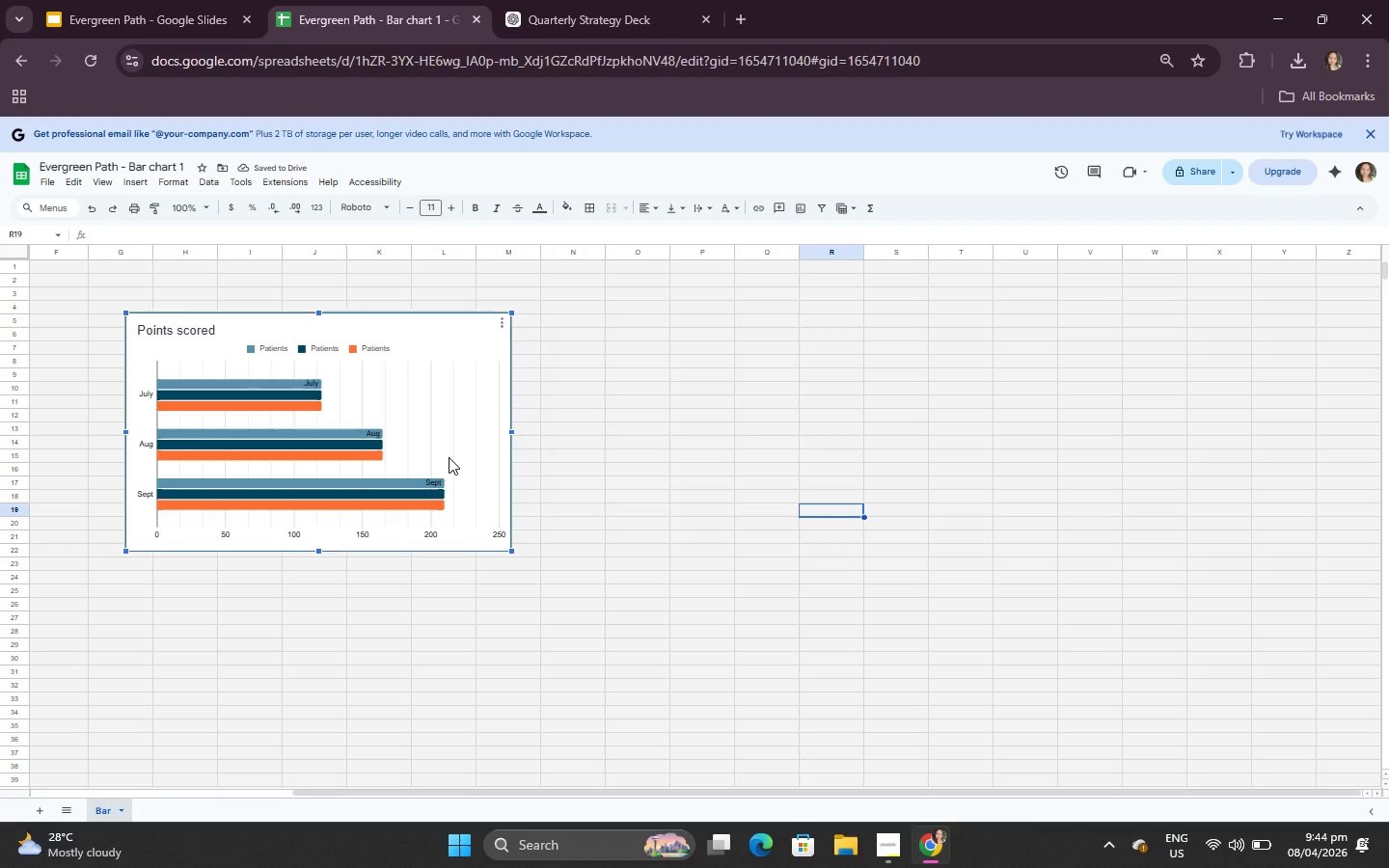 
right_click([449, 457])
 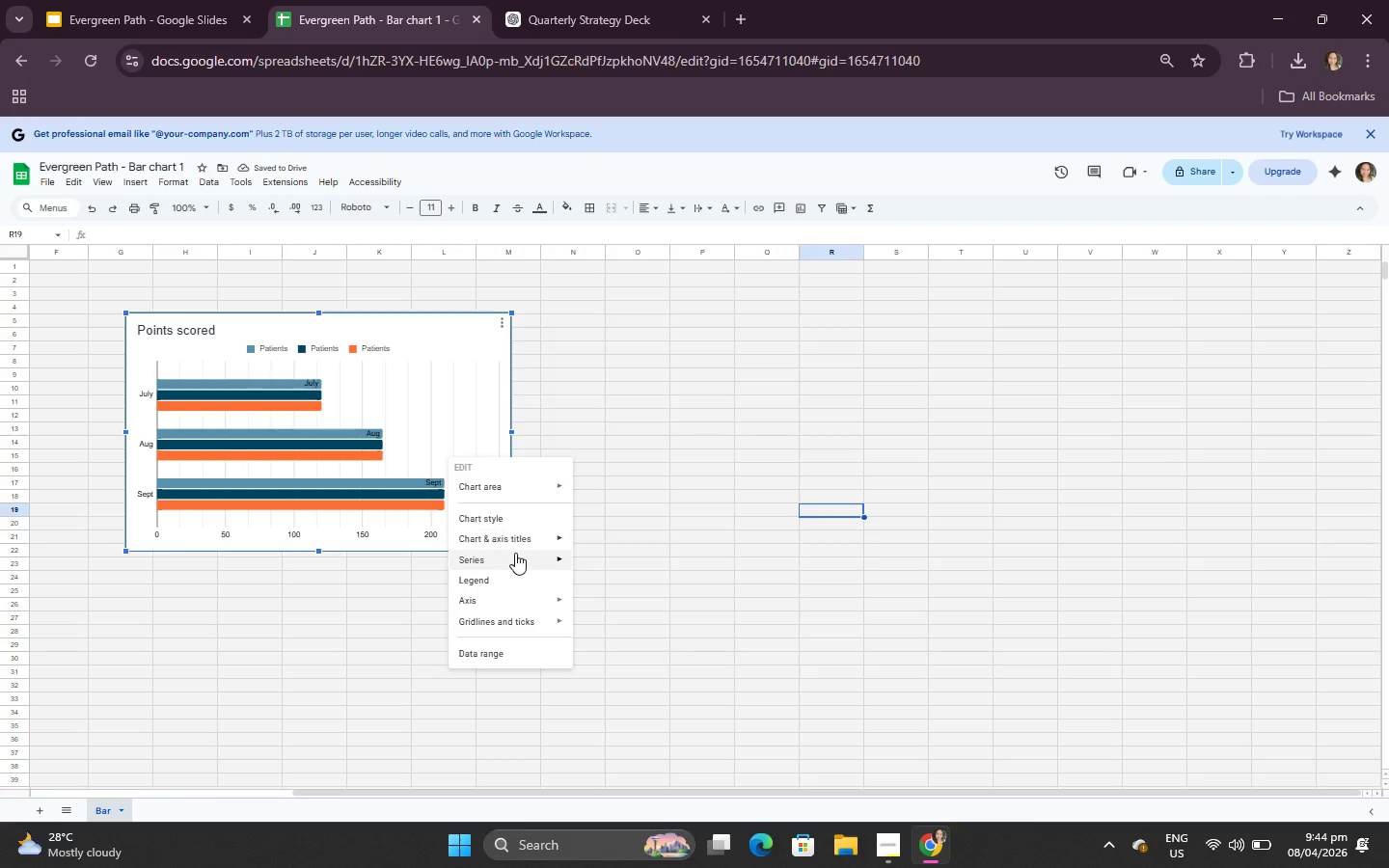 
left_click([524, 492])
 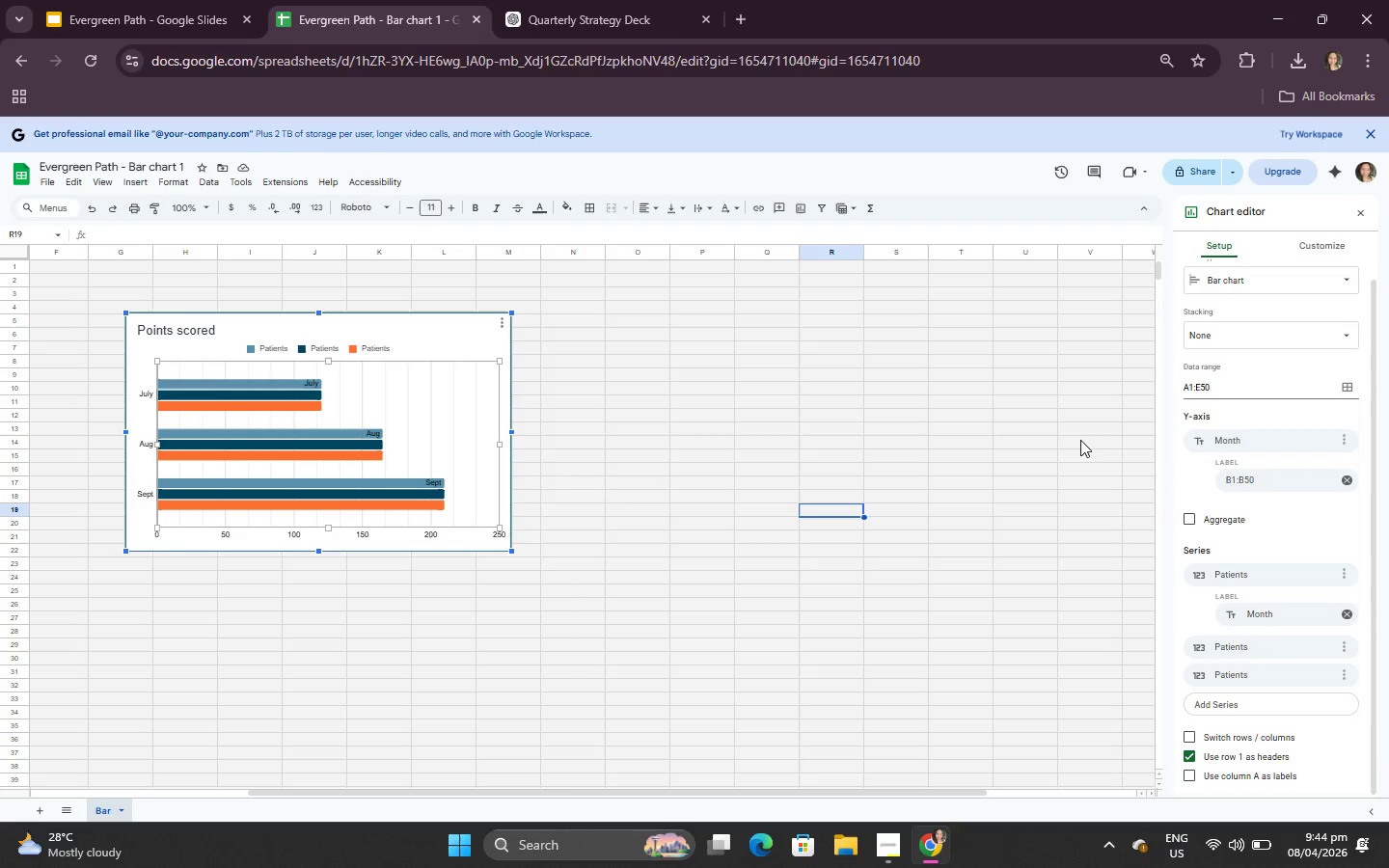 
scroll: coordinate [1232, 562], scroll_direction: down, amount: 3.0
 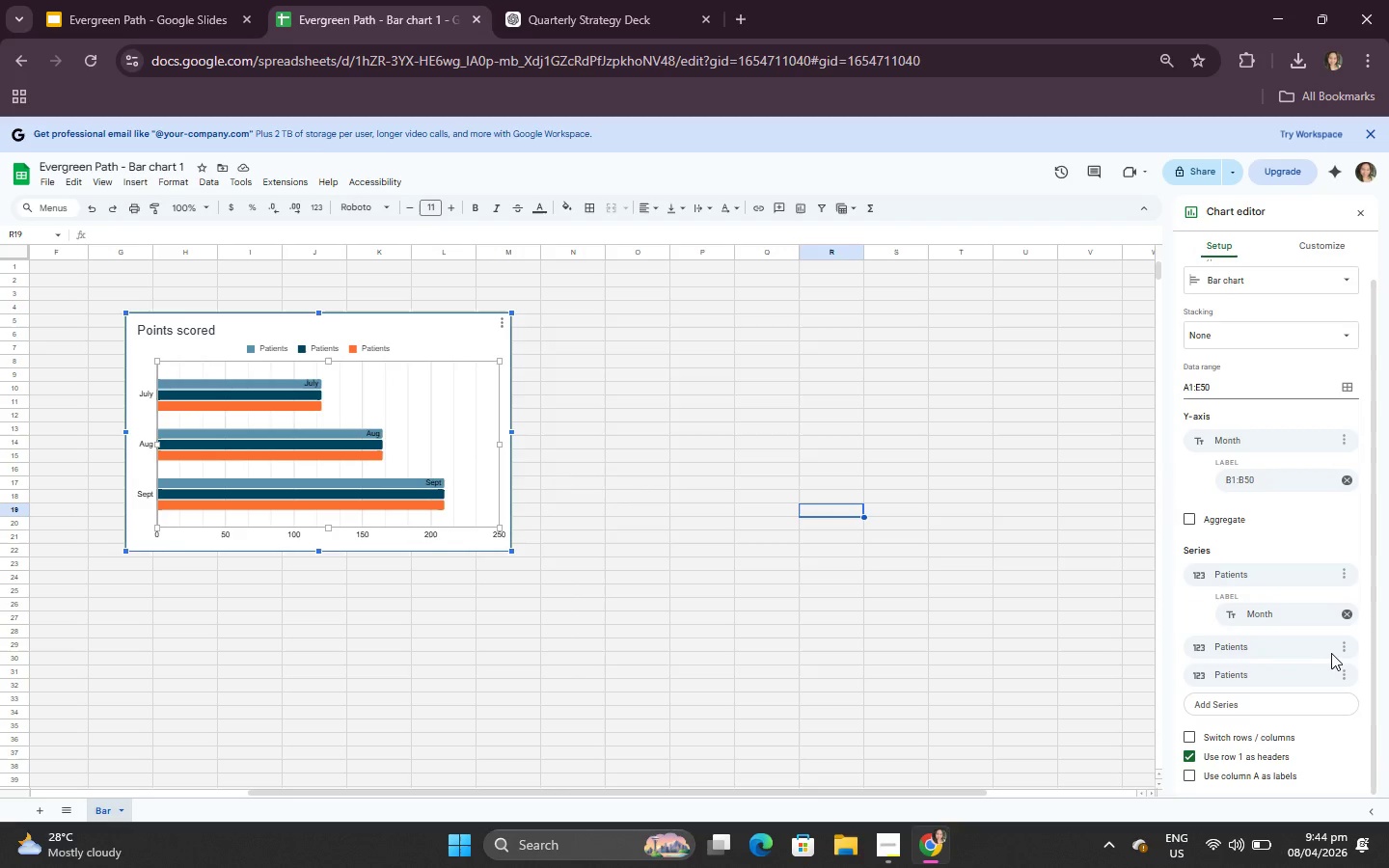 
left_click([1345, 649])
 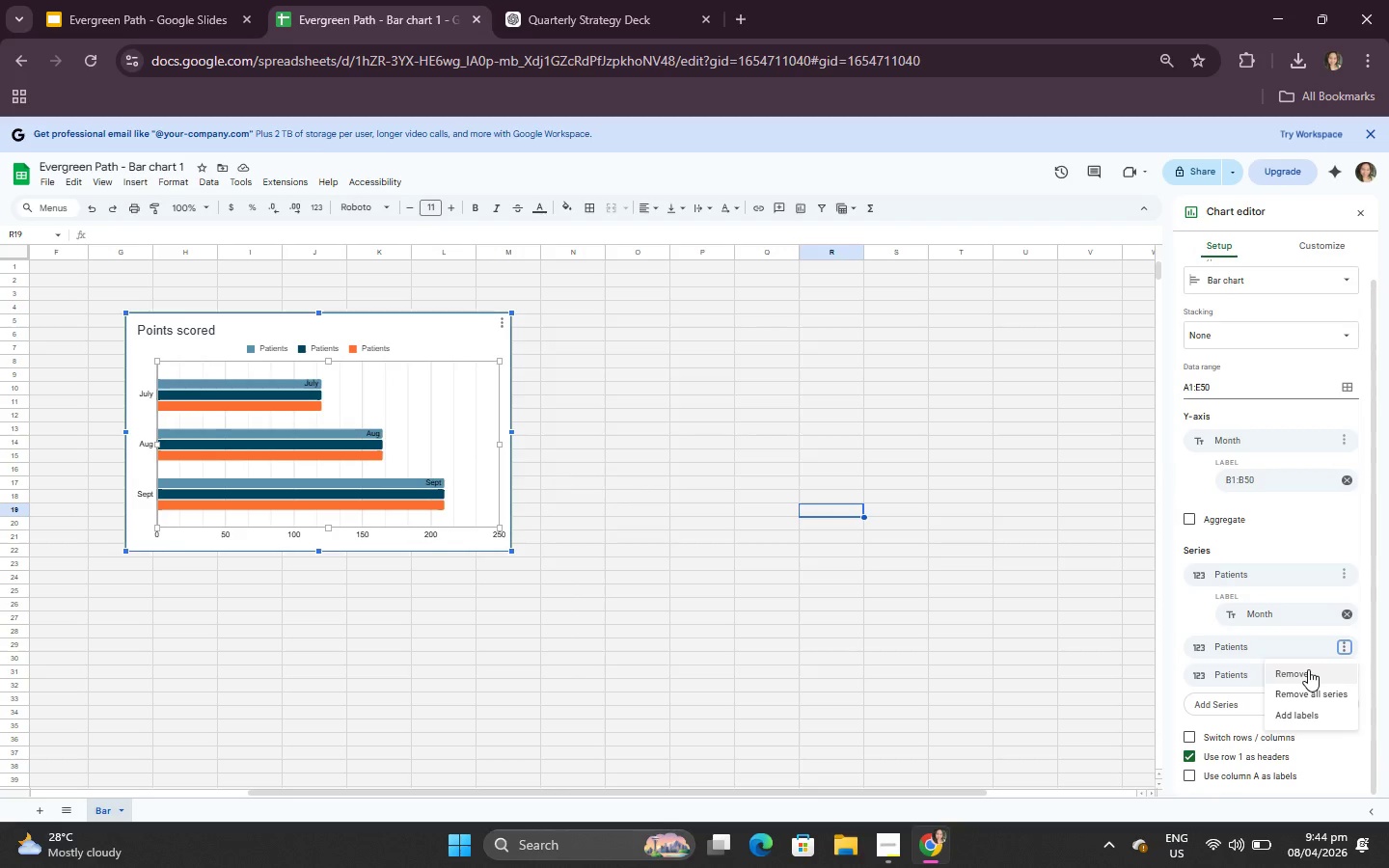 
left_click([1308, 669])
 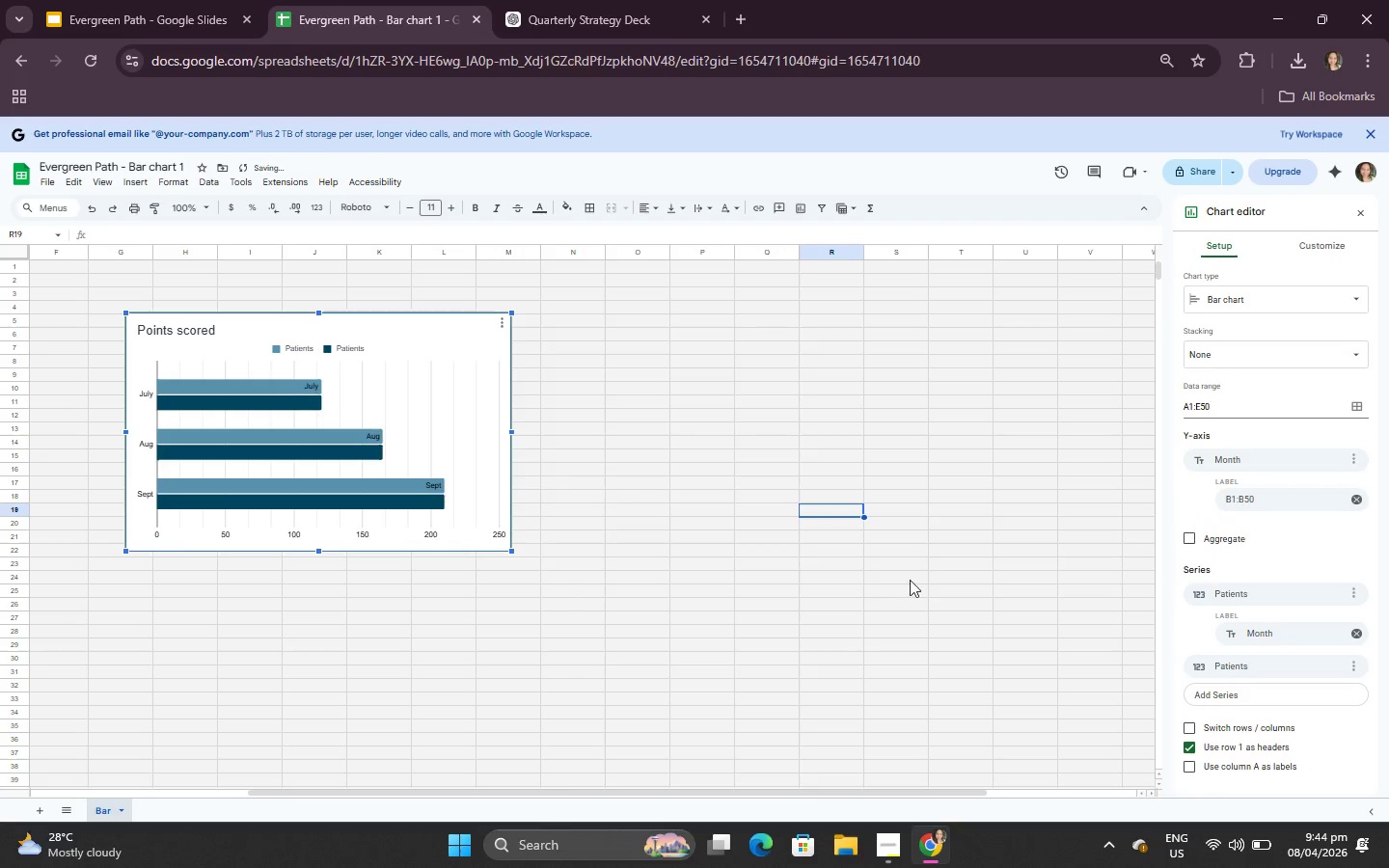 
left_click([867, 570])
 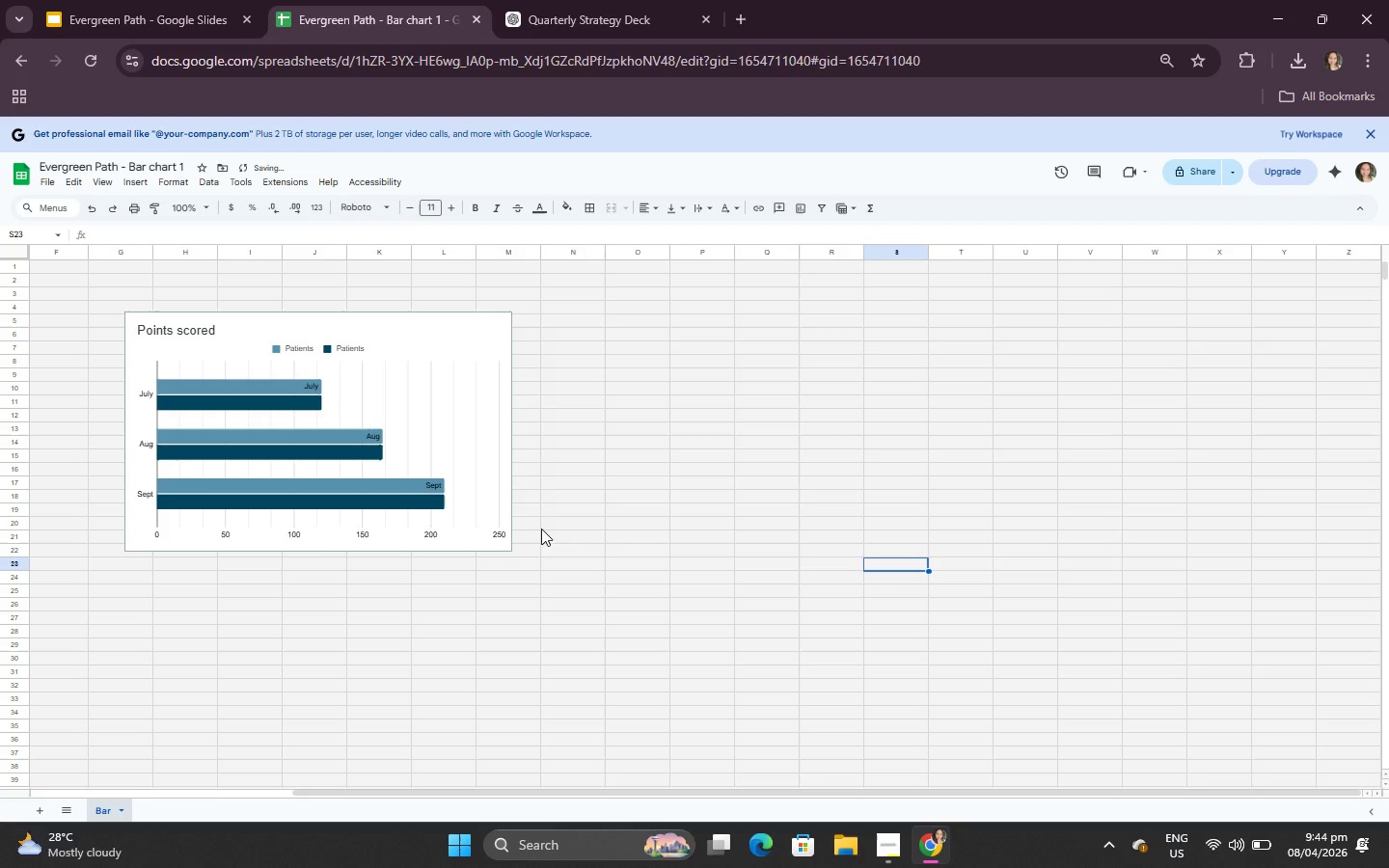 
left_click([410, 502])
 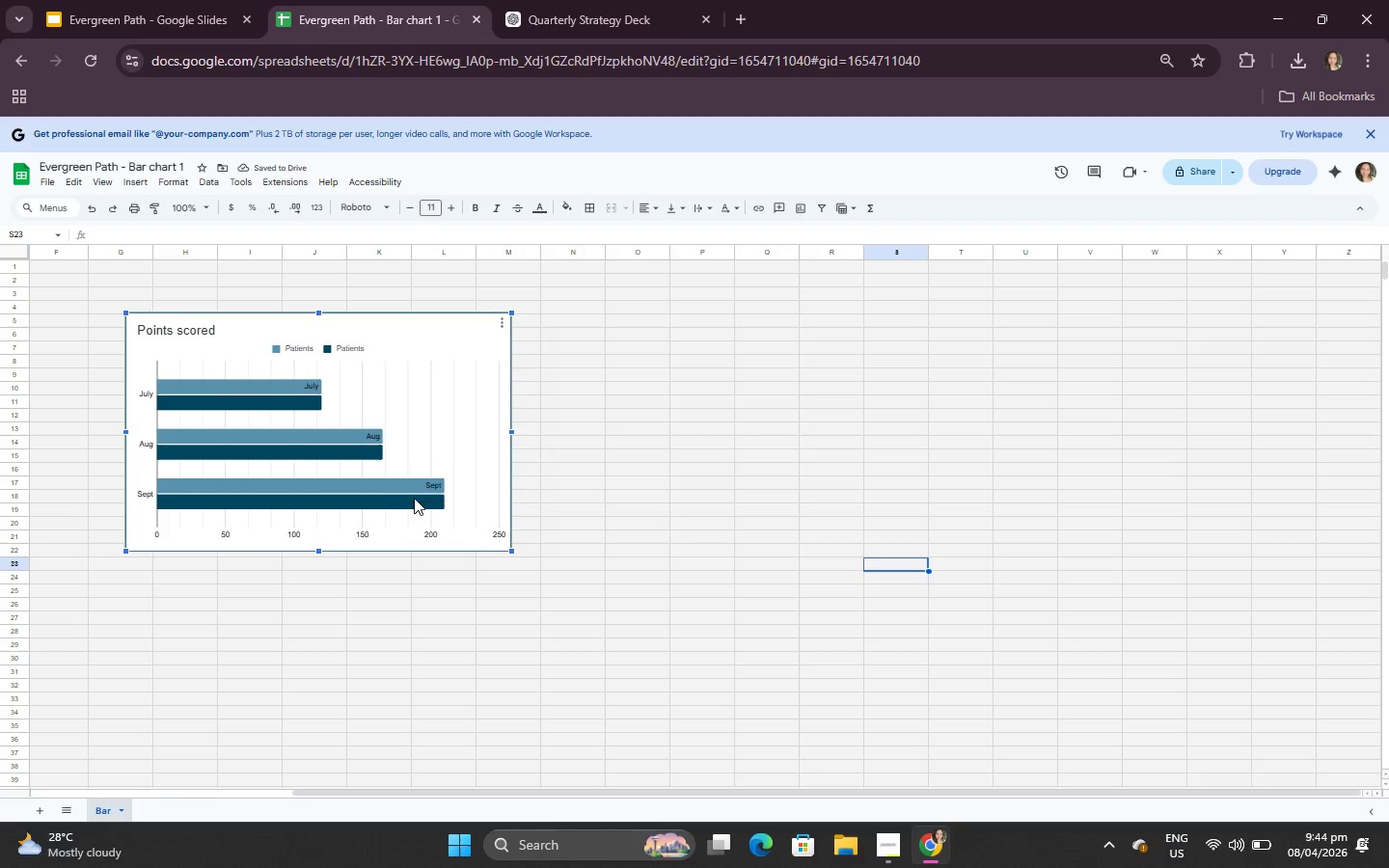 
right_click([414, 498])
 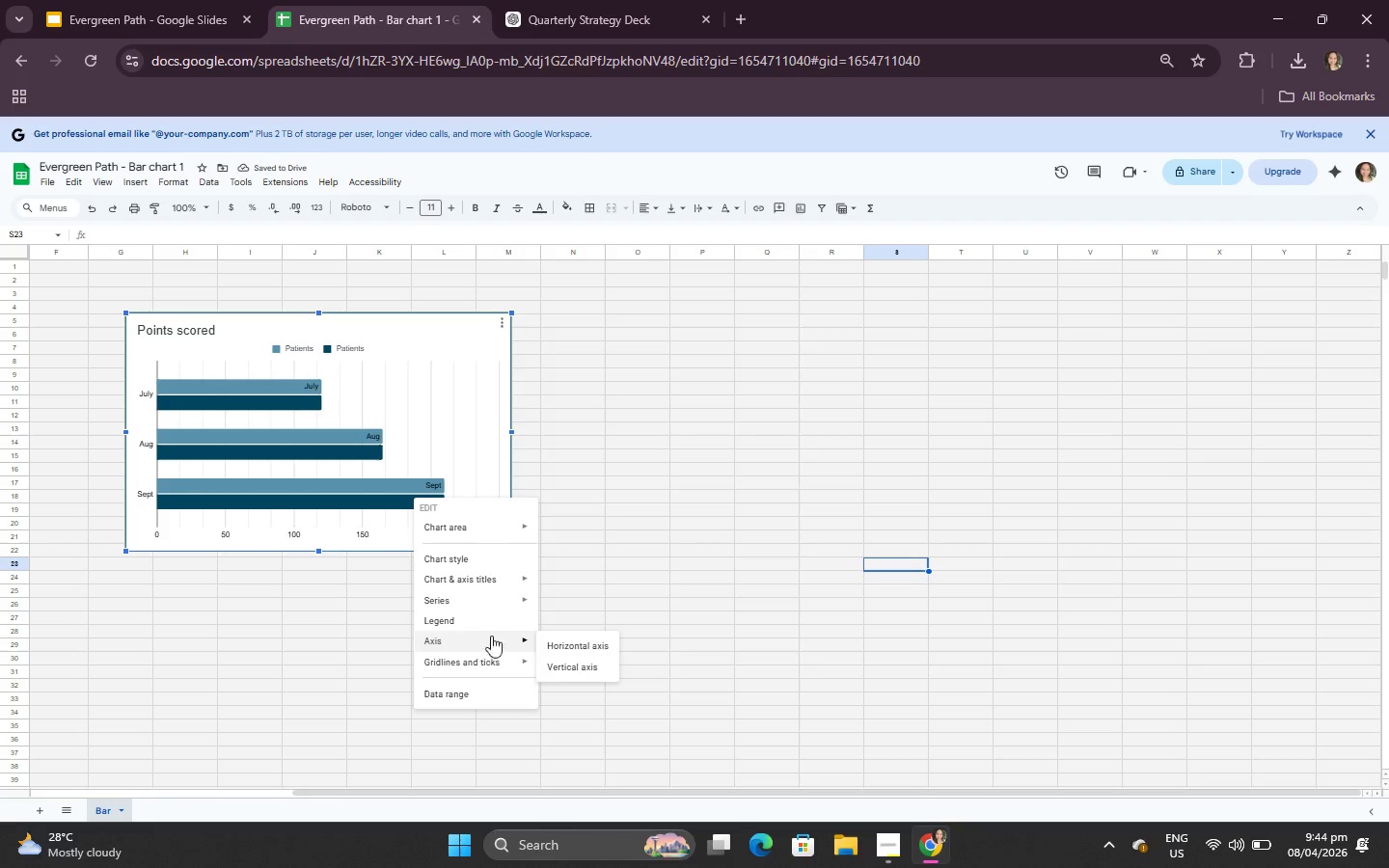 
left_click([490, 525])
 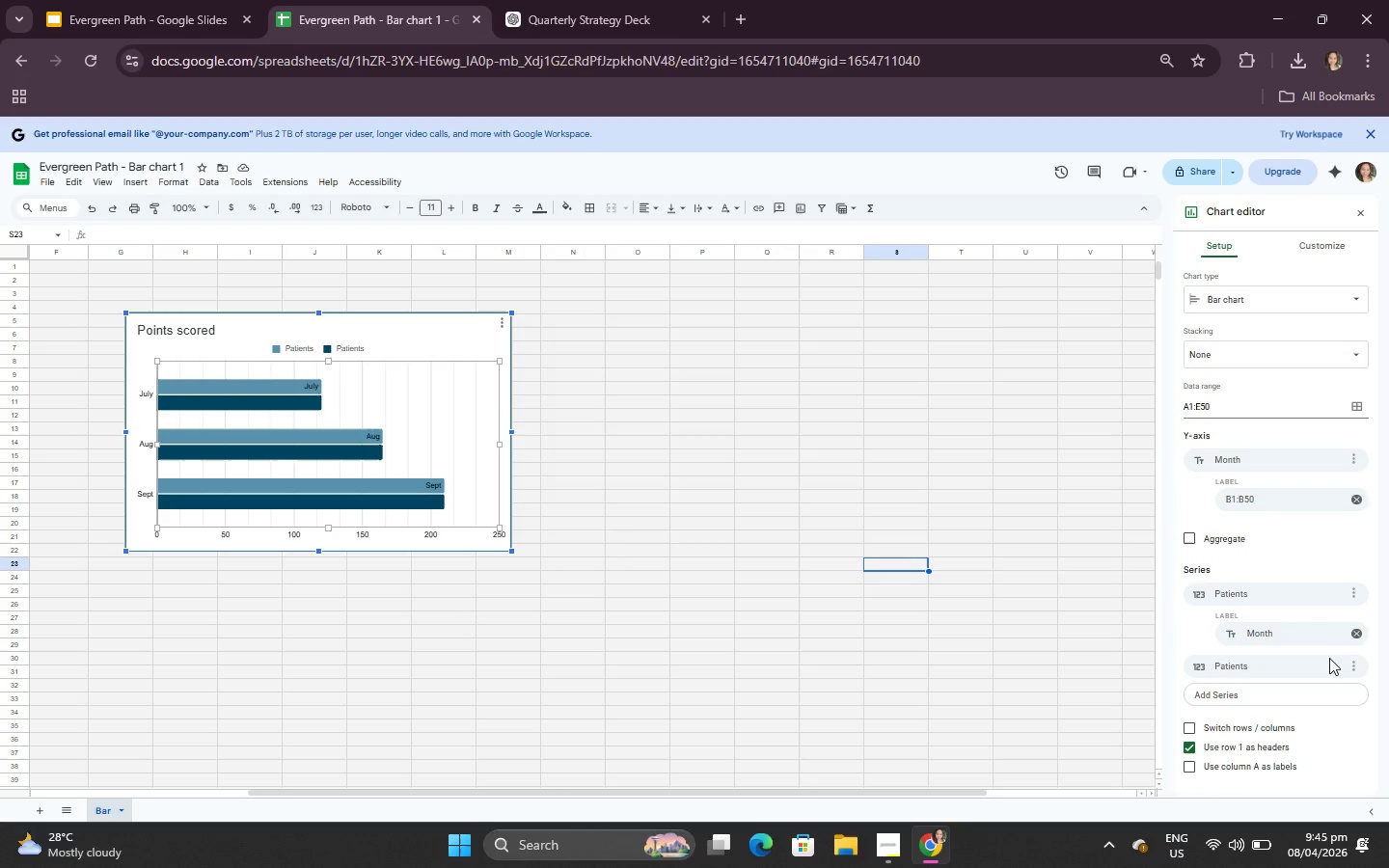 
scroll: coordinate [1275, 633], scroll_direction: down, amount: 2.0
 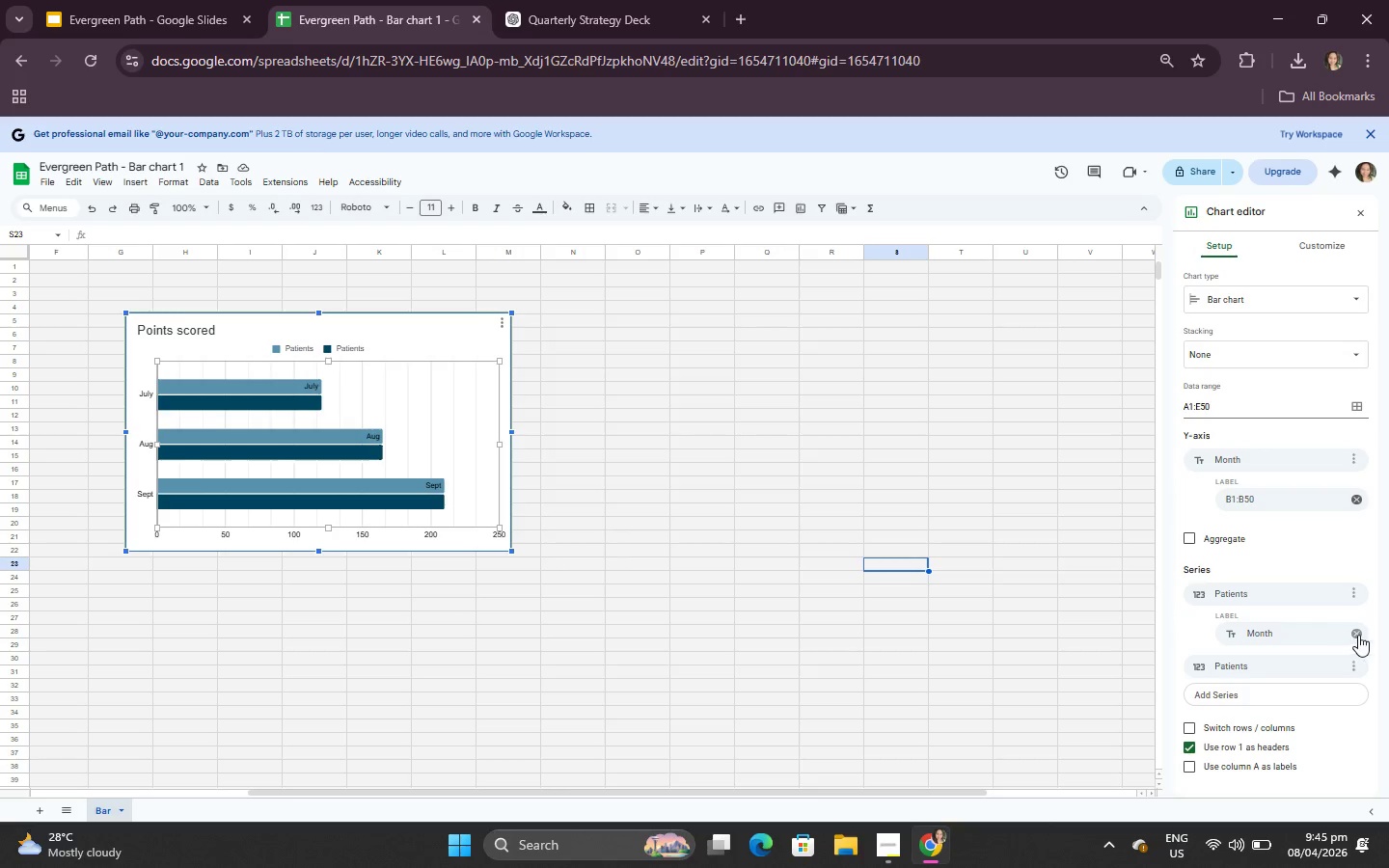 
left_click([1361, 634])
 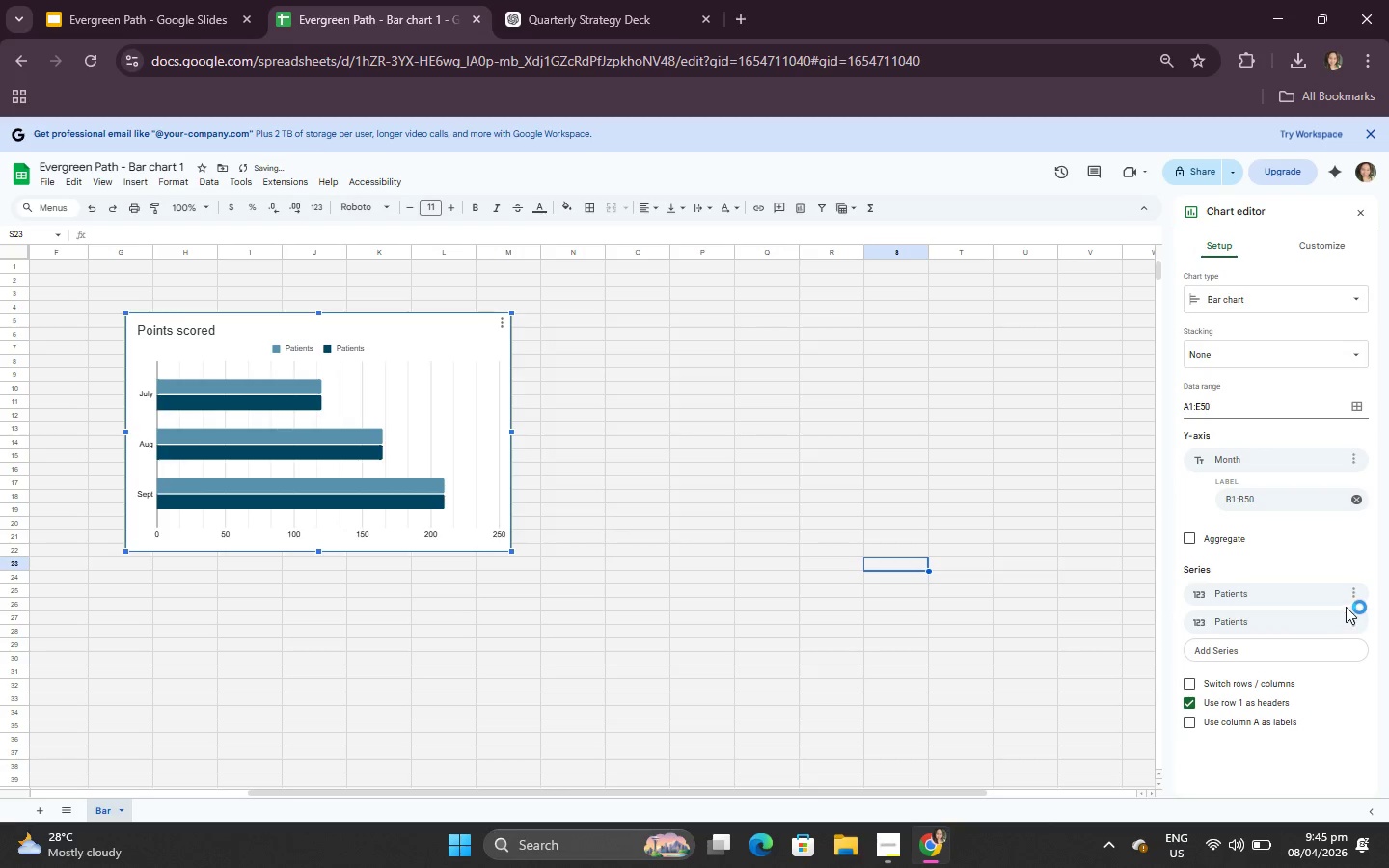 
left_click([1346, 596])
 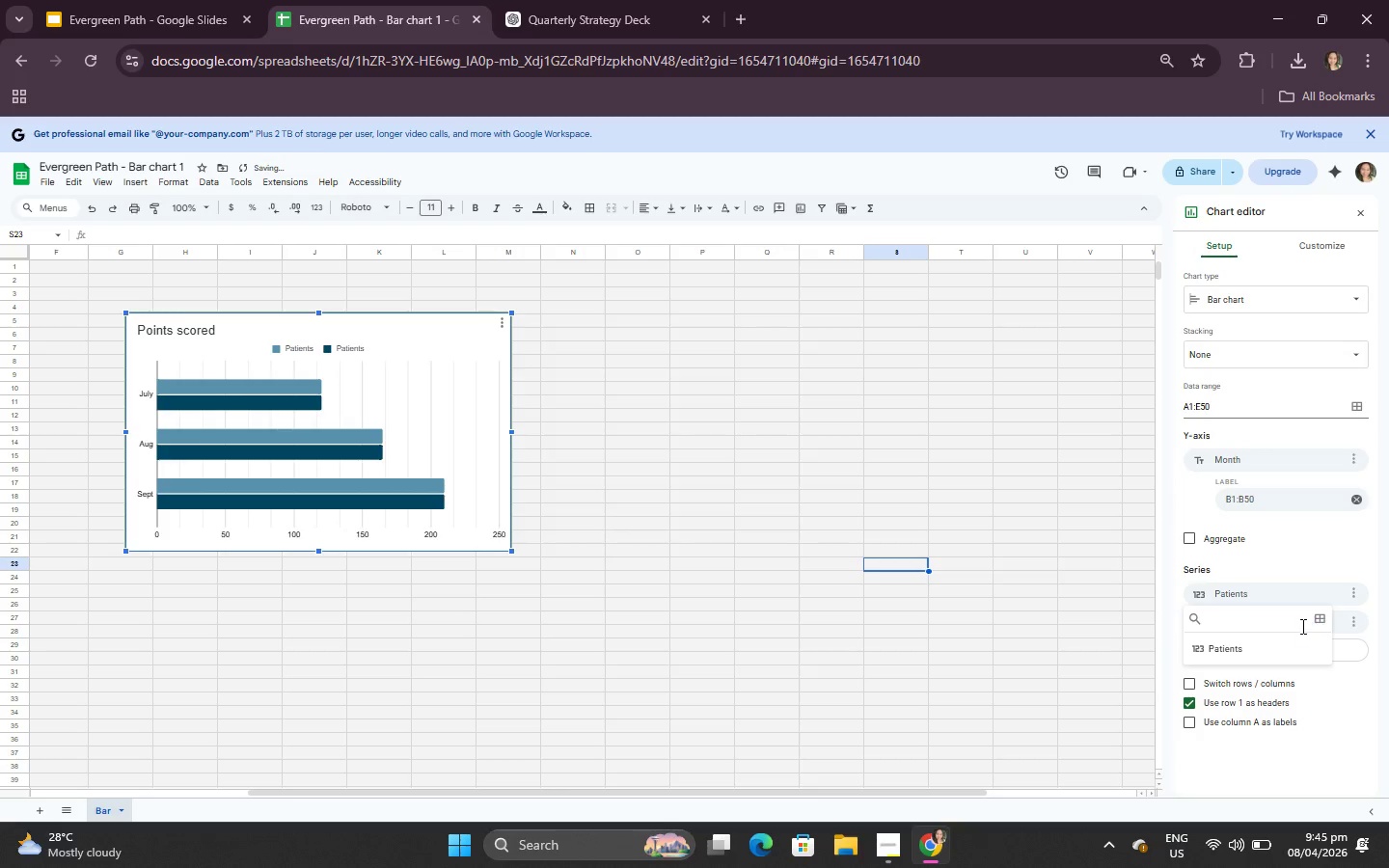 
left_click([1281, 627])
 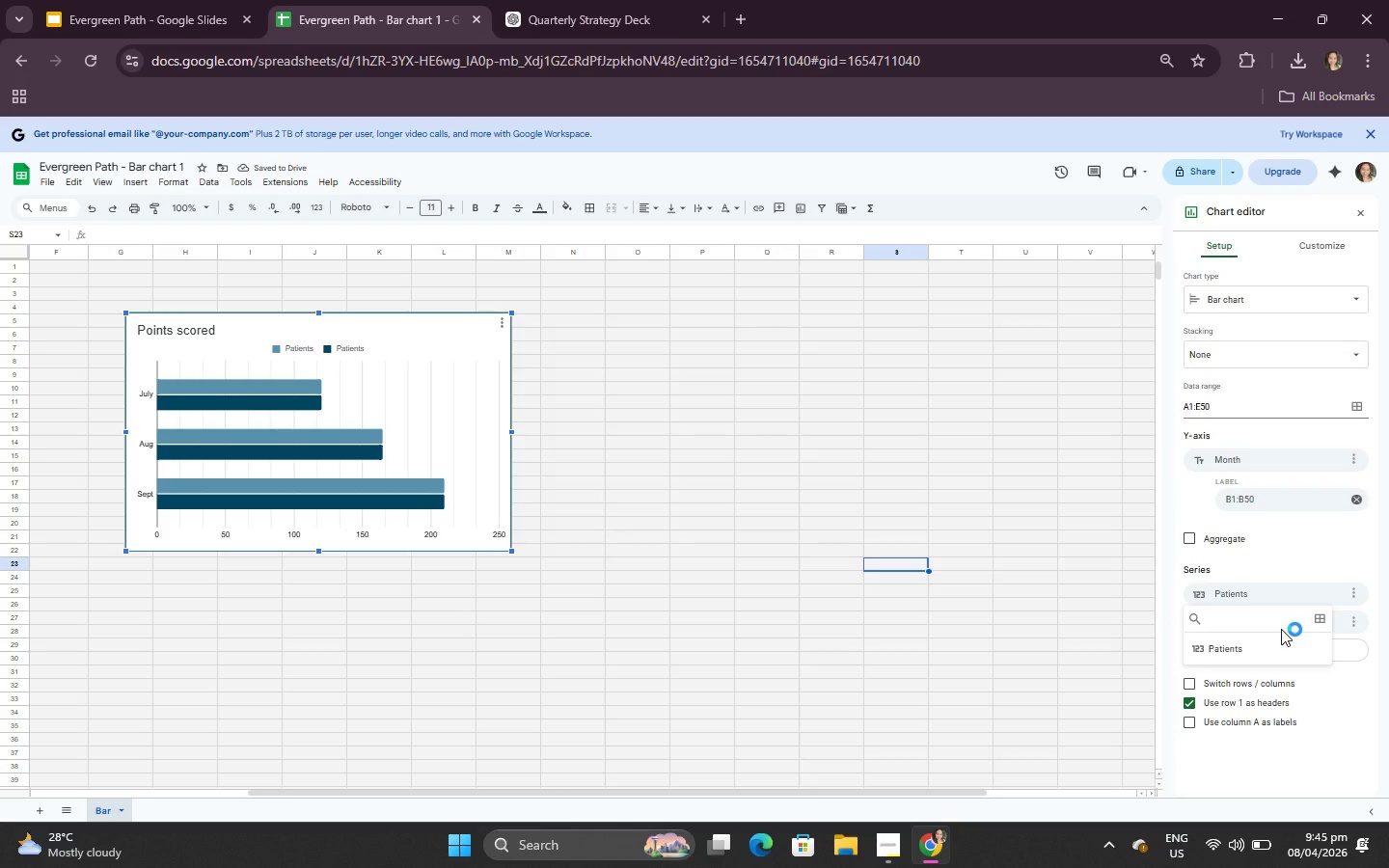 
type(month)
 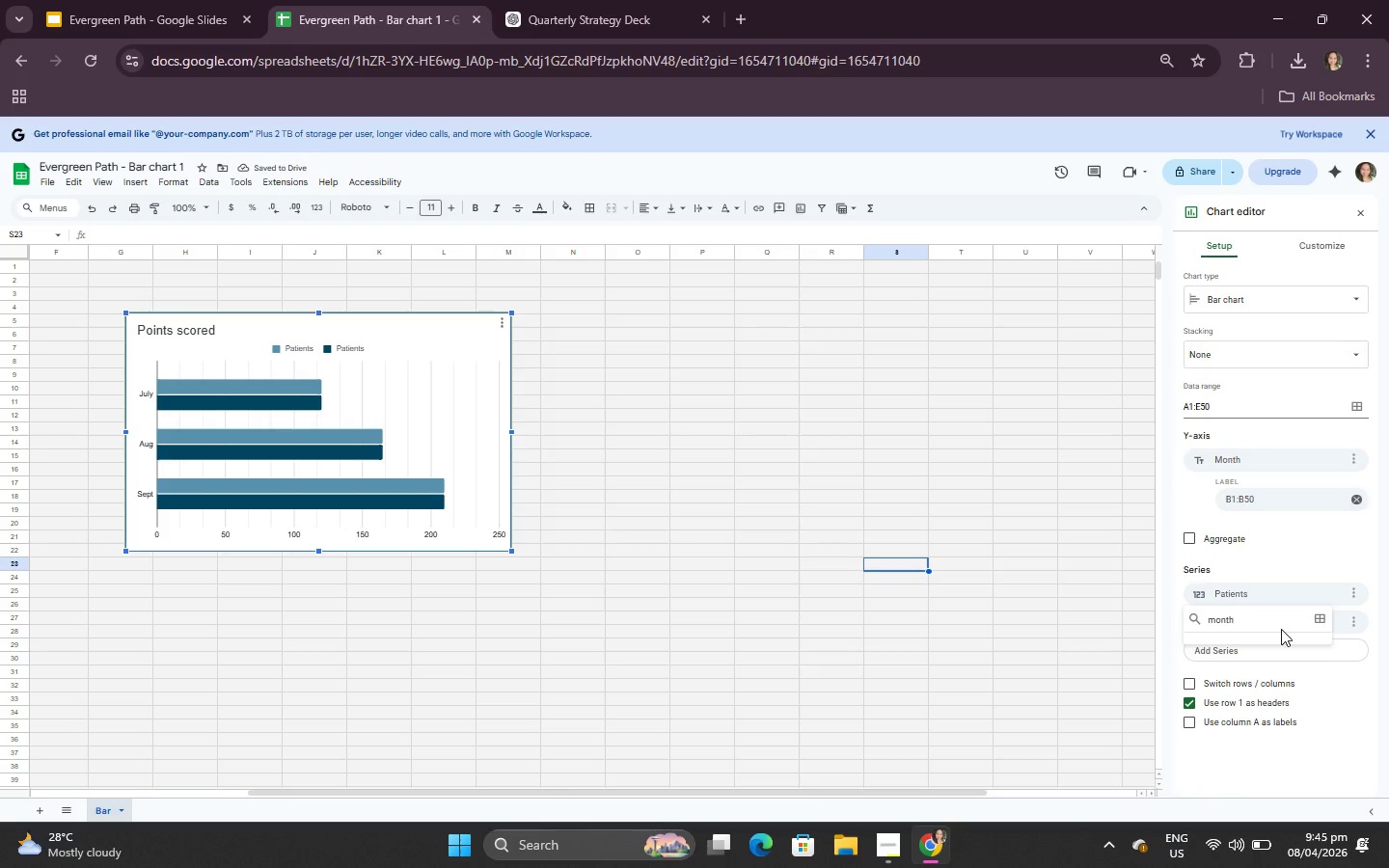 
key(Enter)
 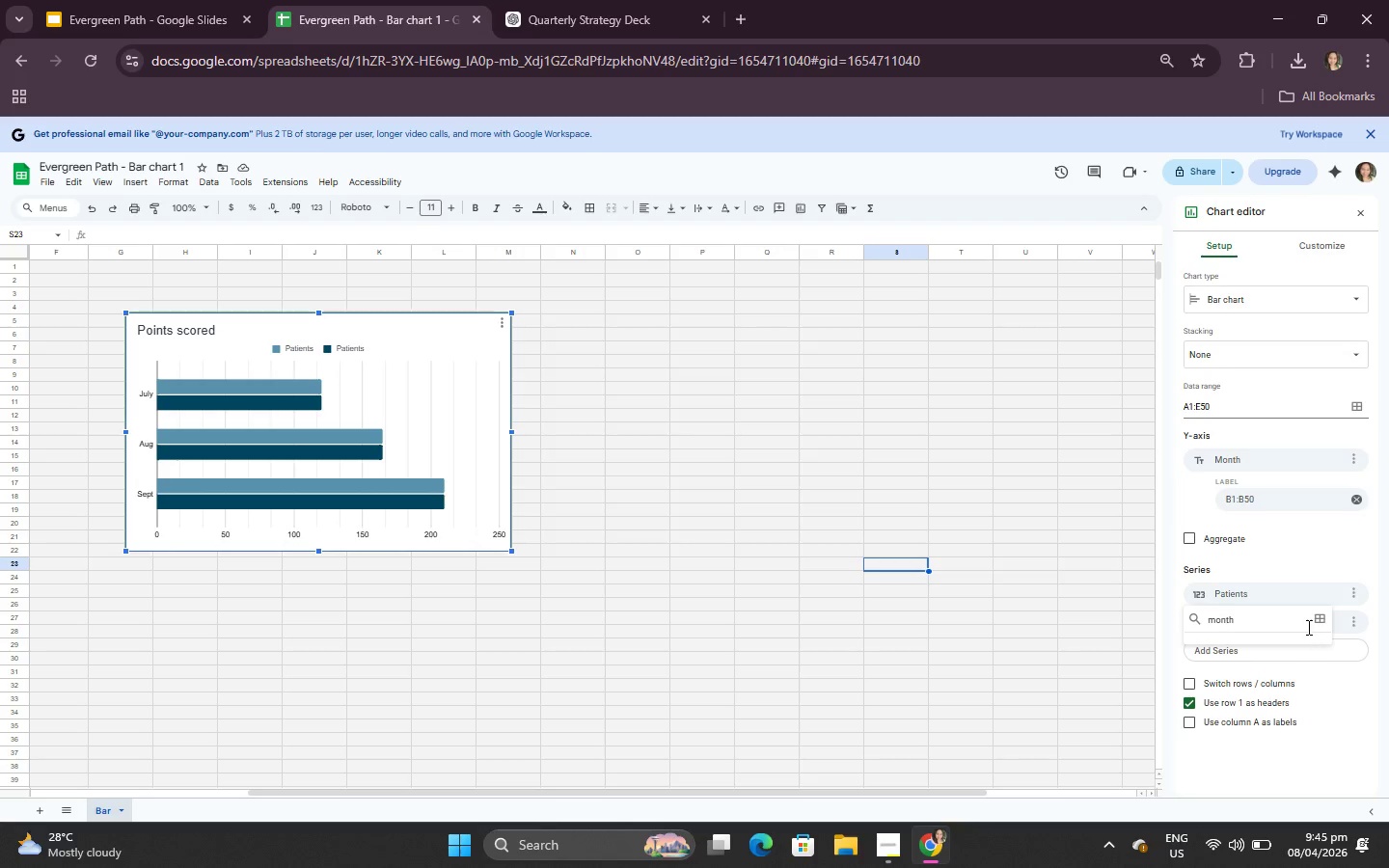 
left_click([1322, 614])
 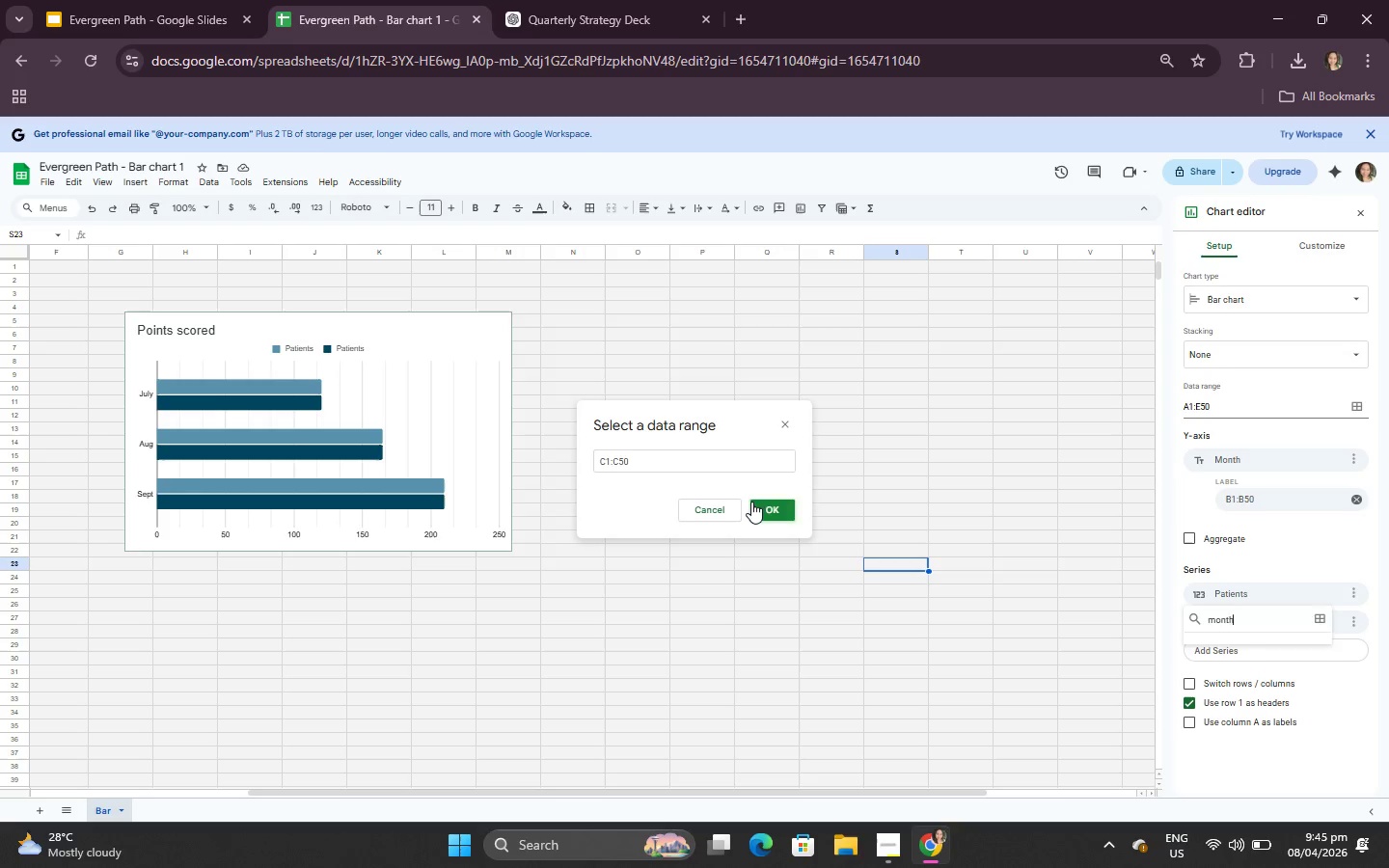 
double_click([777, 498])
 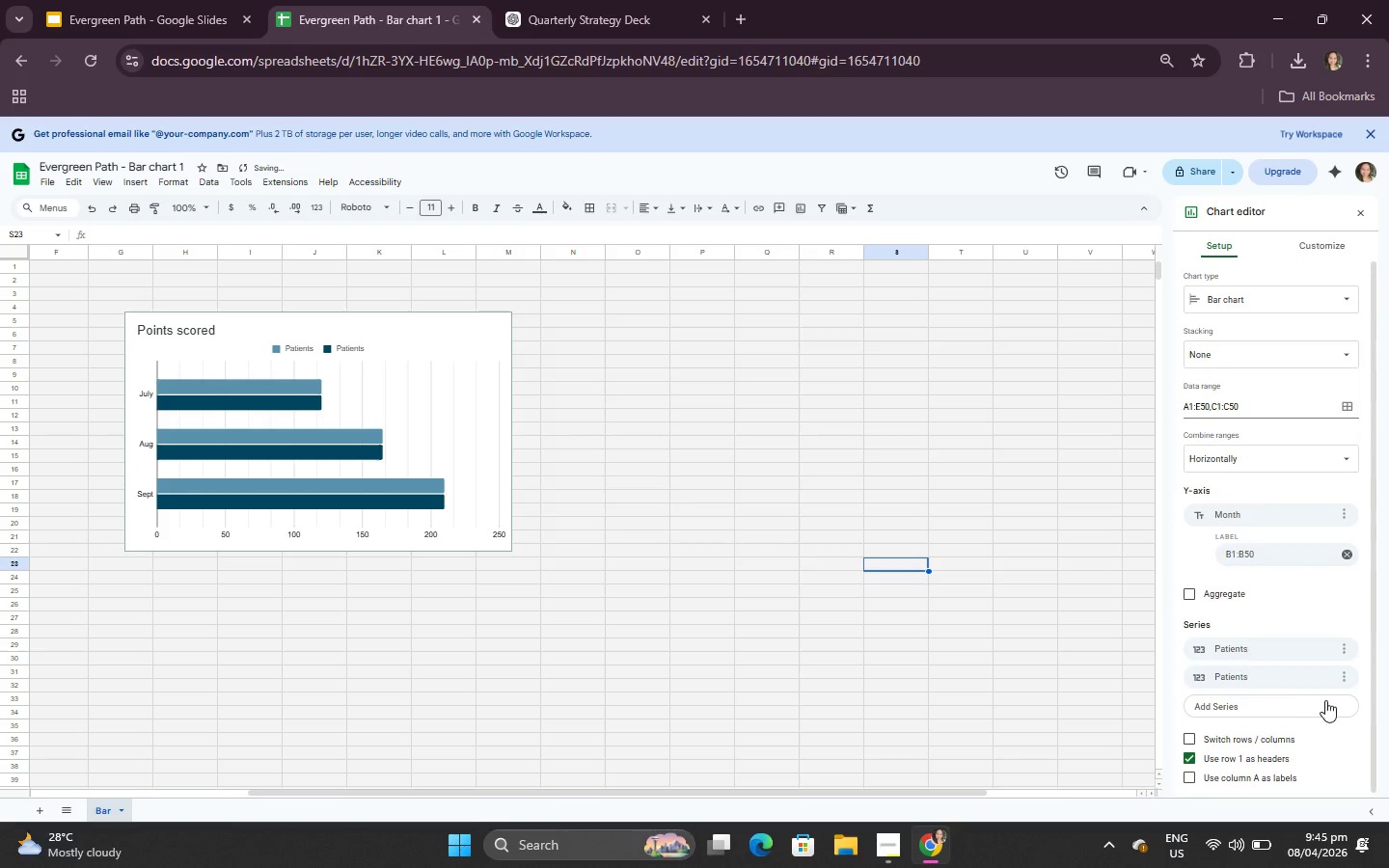 
scroll: coordinate [1321, 671], scroll_direction: down, amount: 3.0
 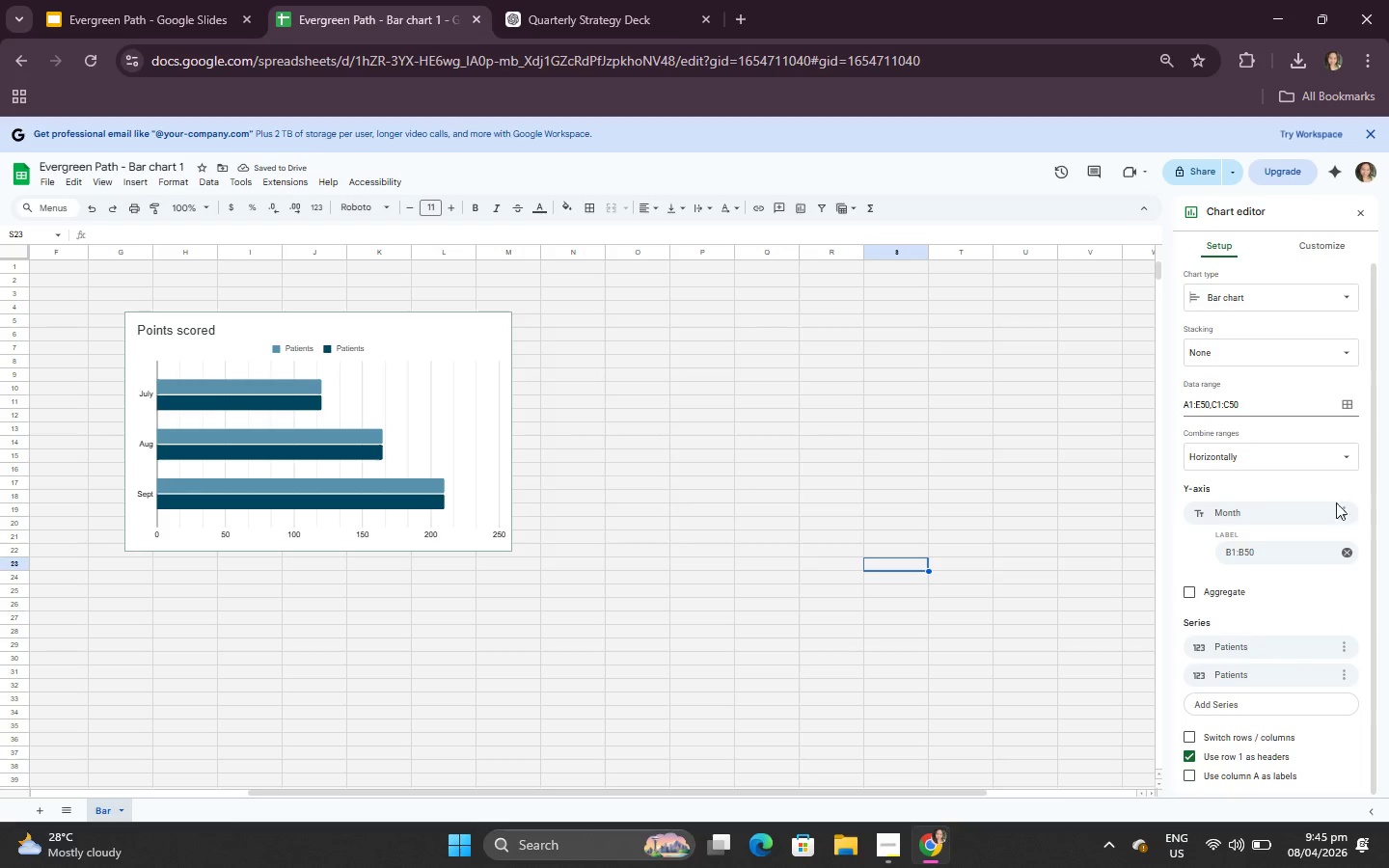 
left_click([1343, 509])
 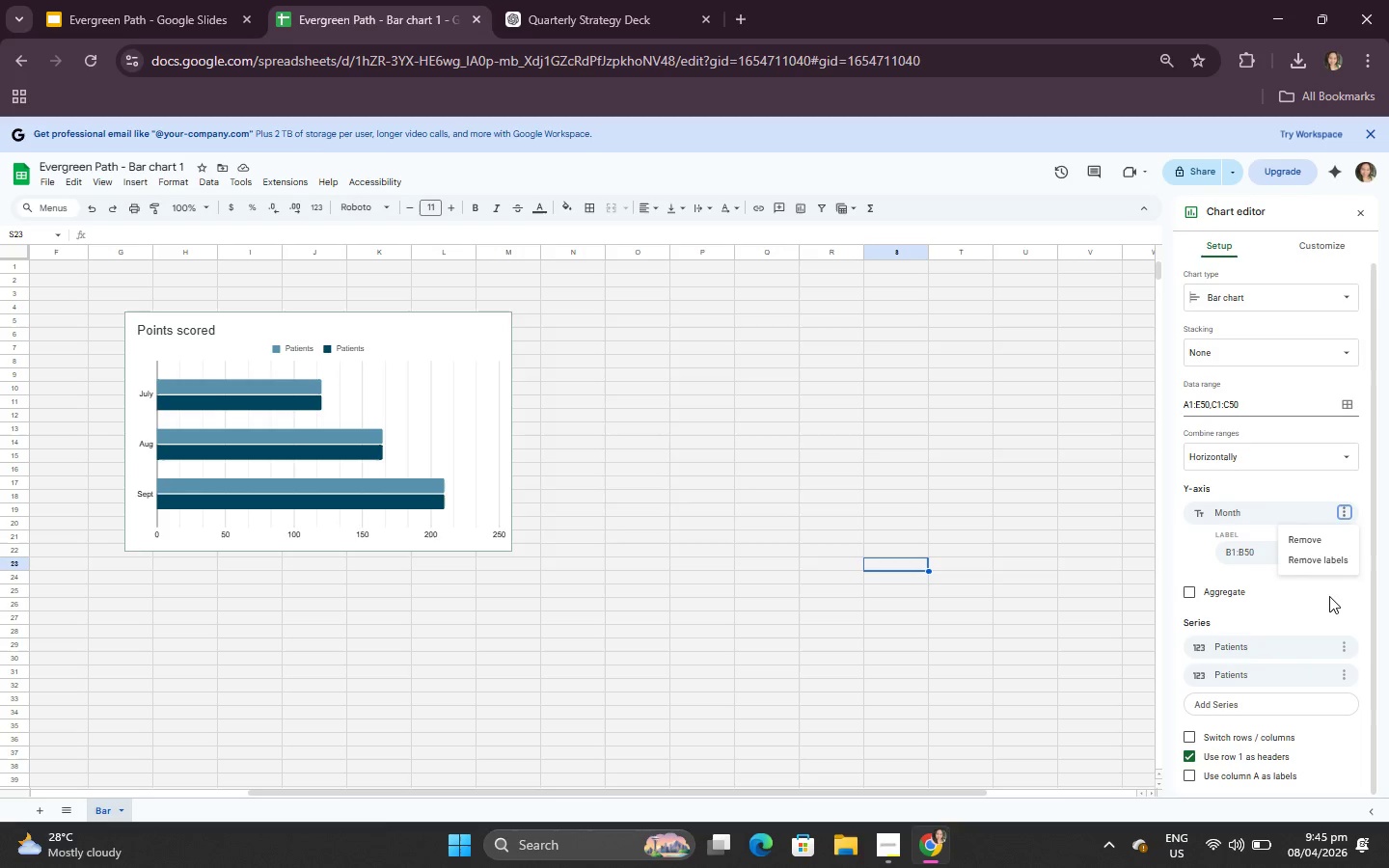 
left_click([1329, 596])
 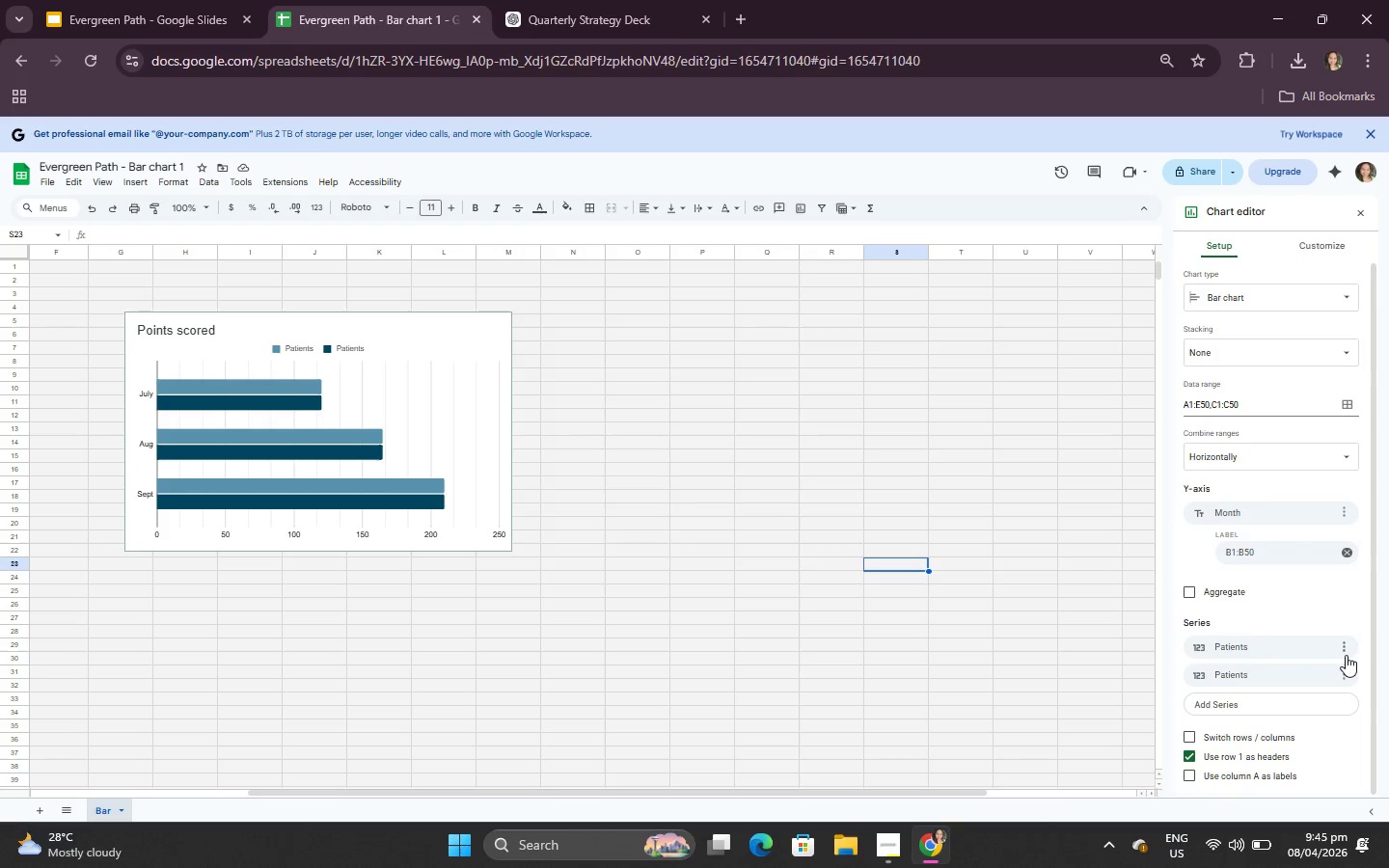 
left_click([1343, 655])
 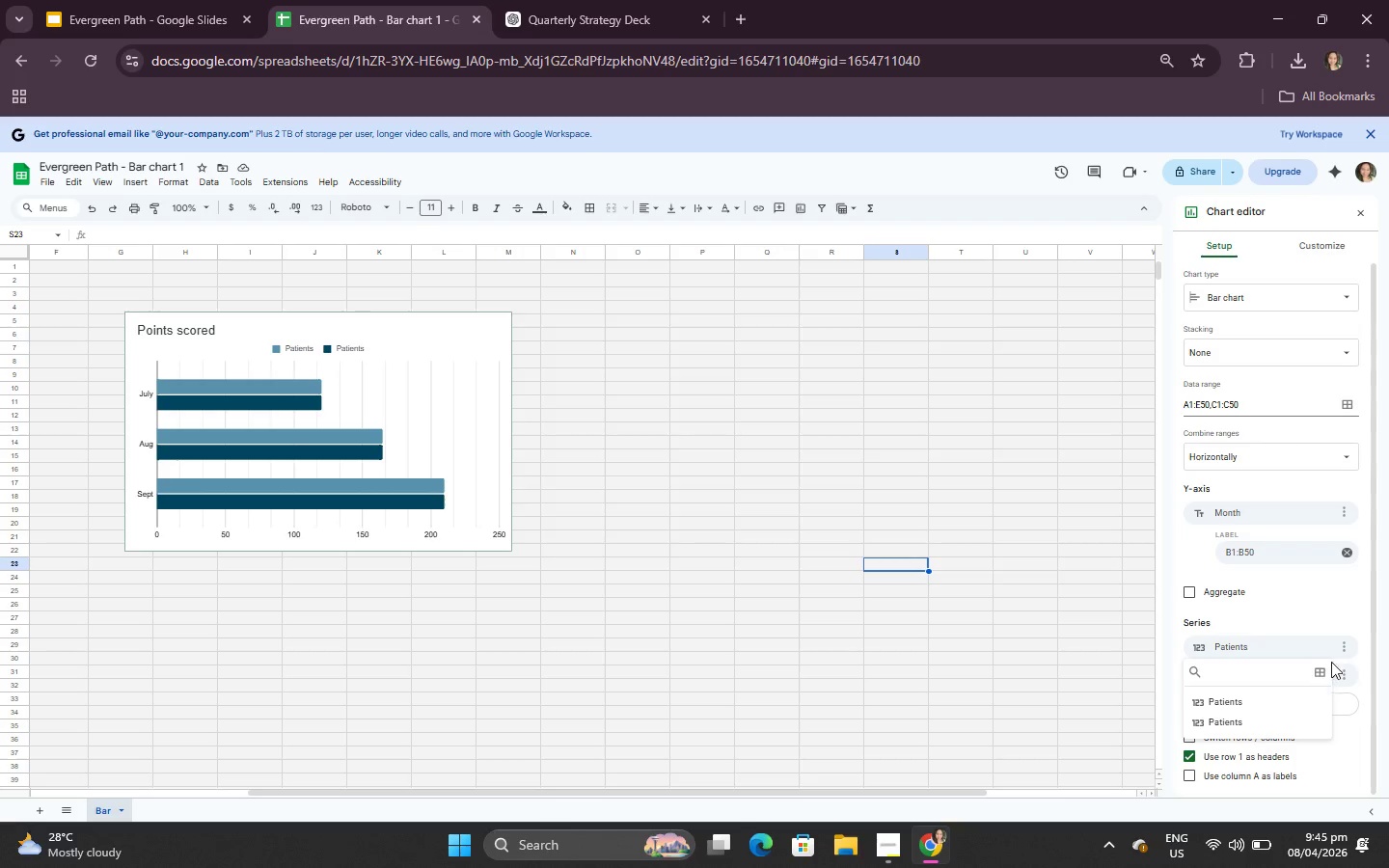 
left_click([1322, 675])
 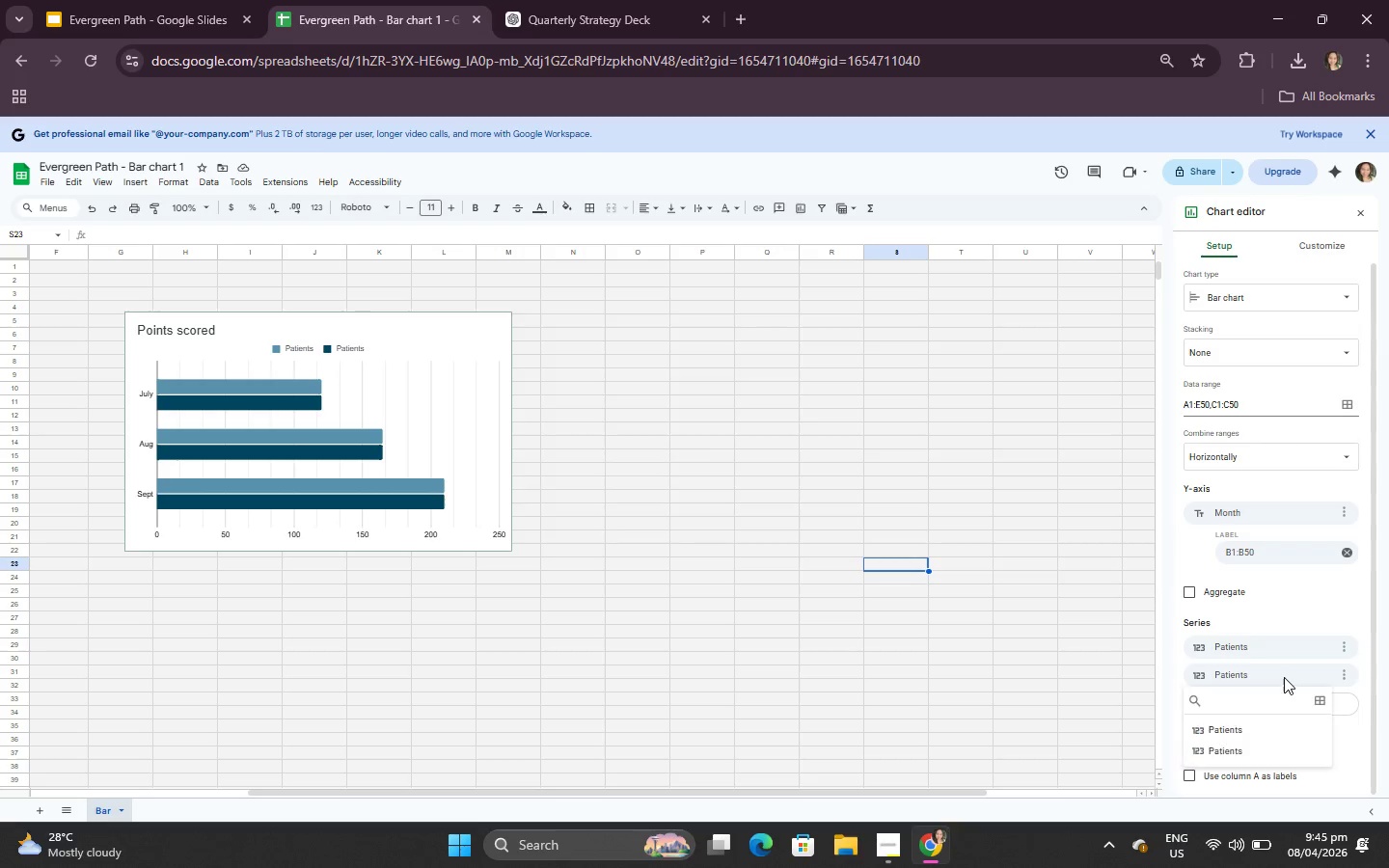 
left_click([1254, 725])
 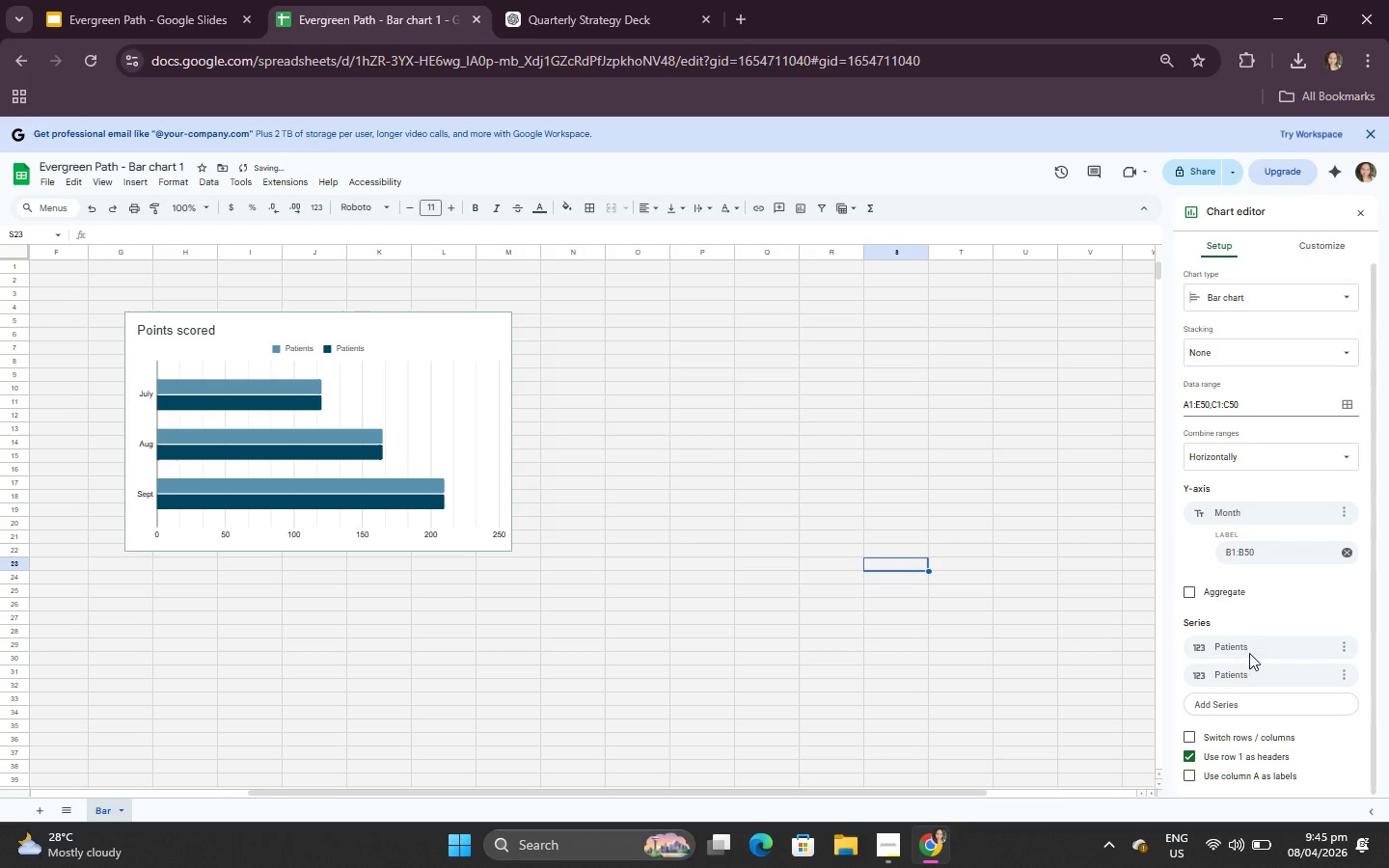 
right_click([1250, 647])
 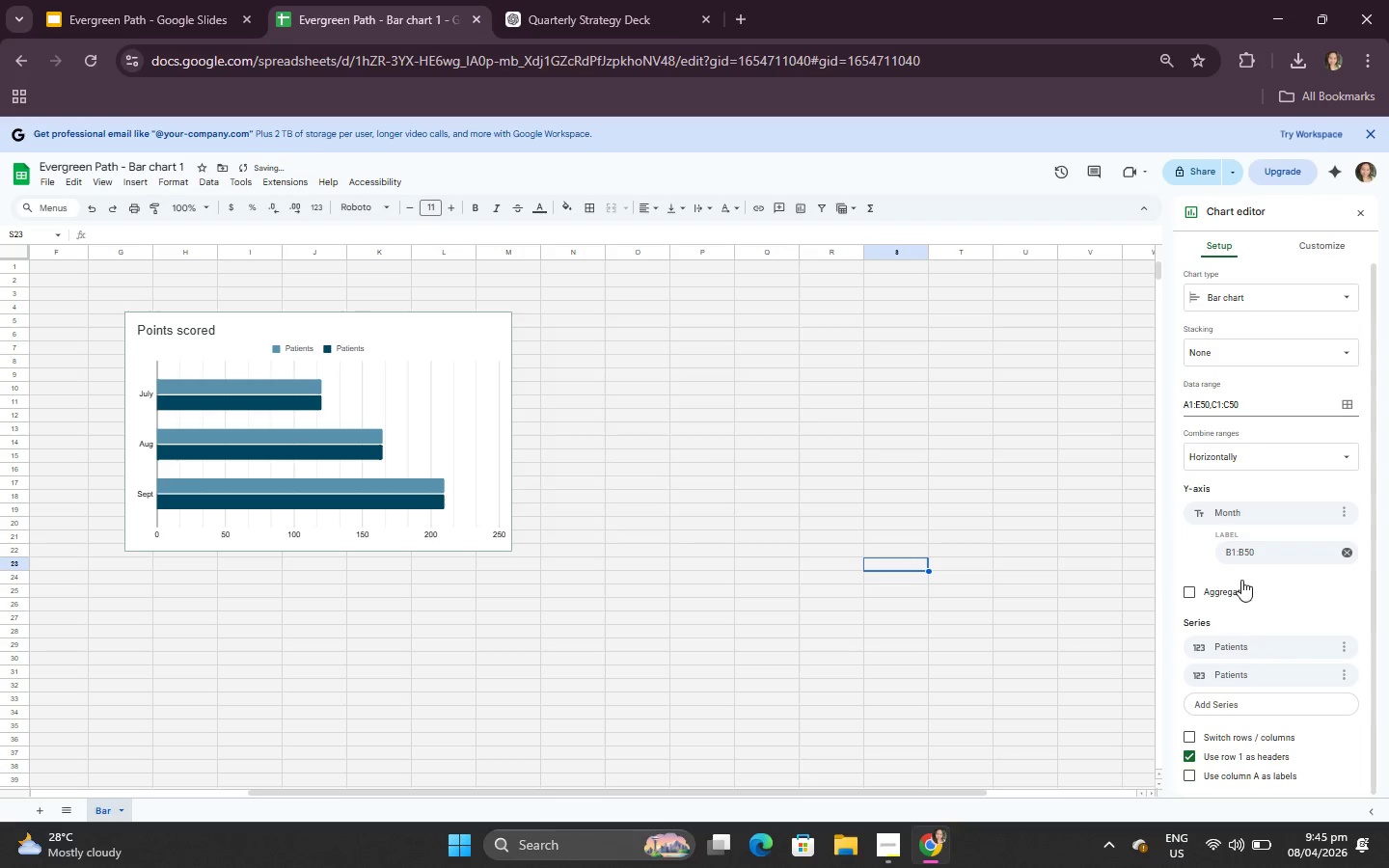 
left_click([1239, 586])
 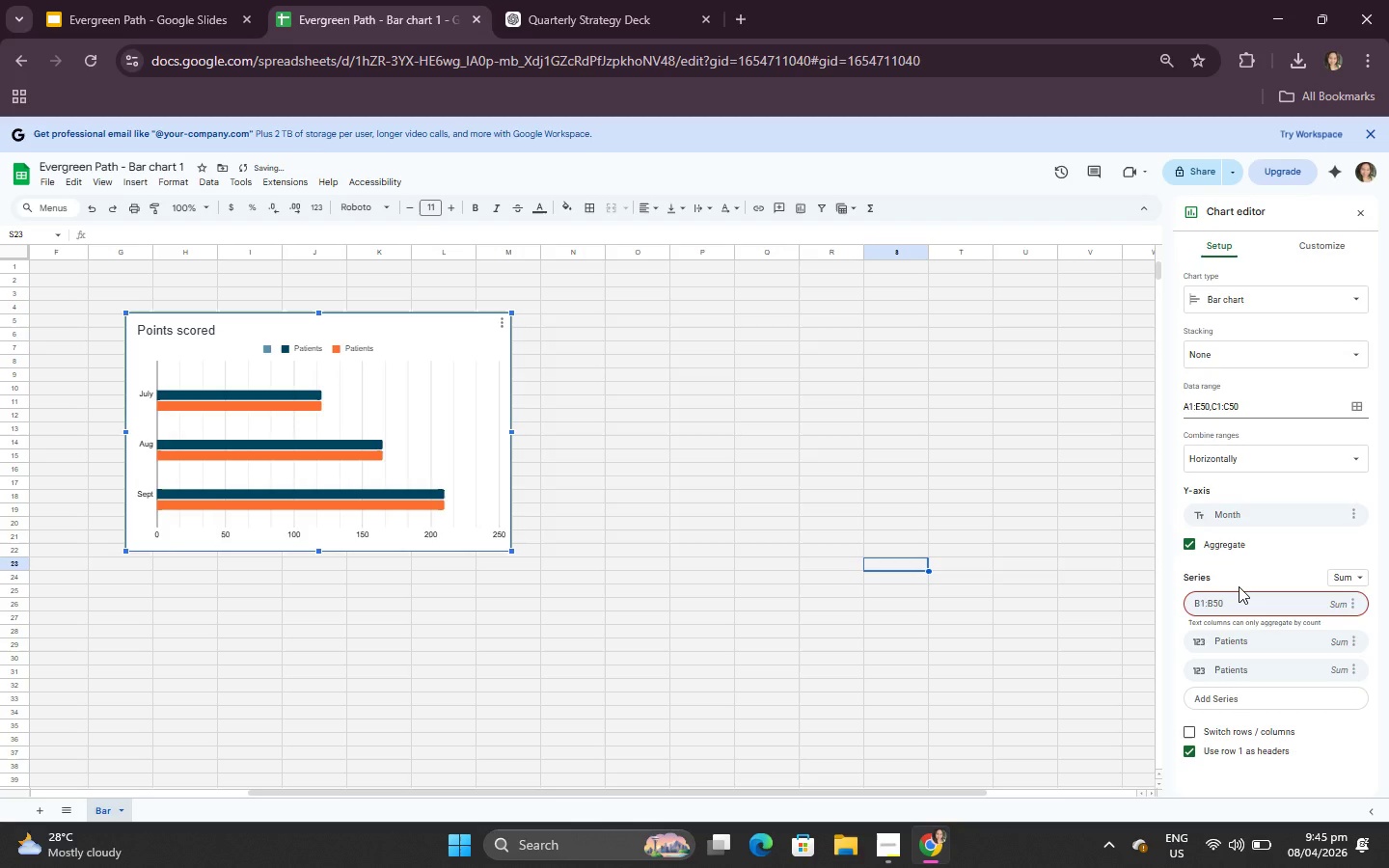 
left_click([1239, 586])
 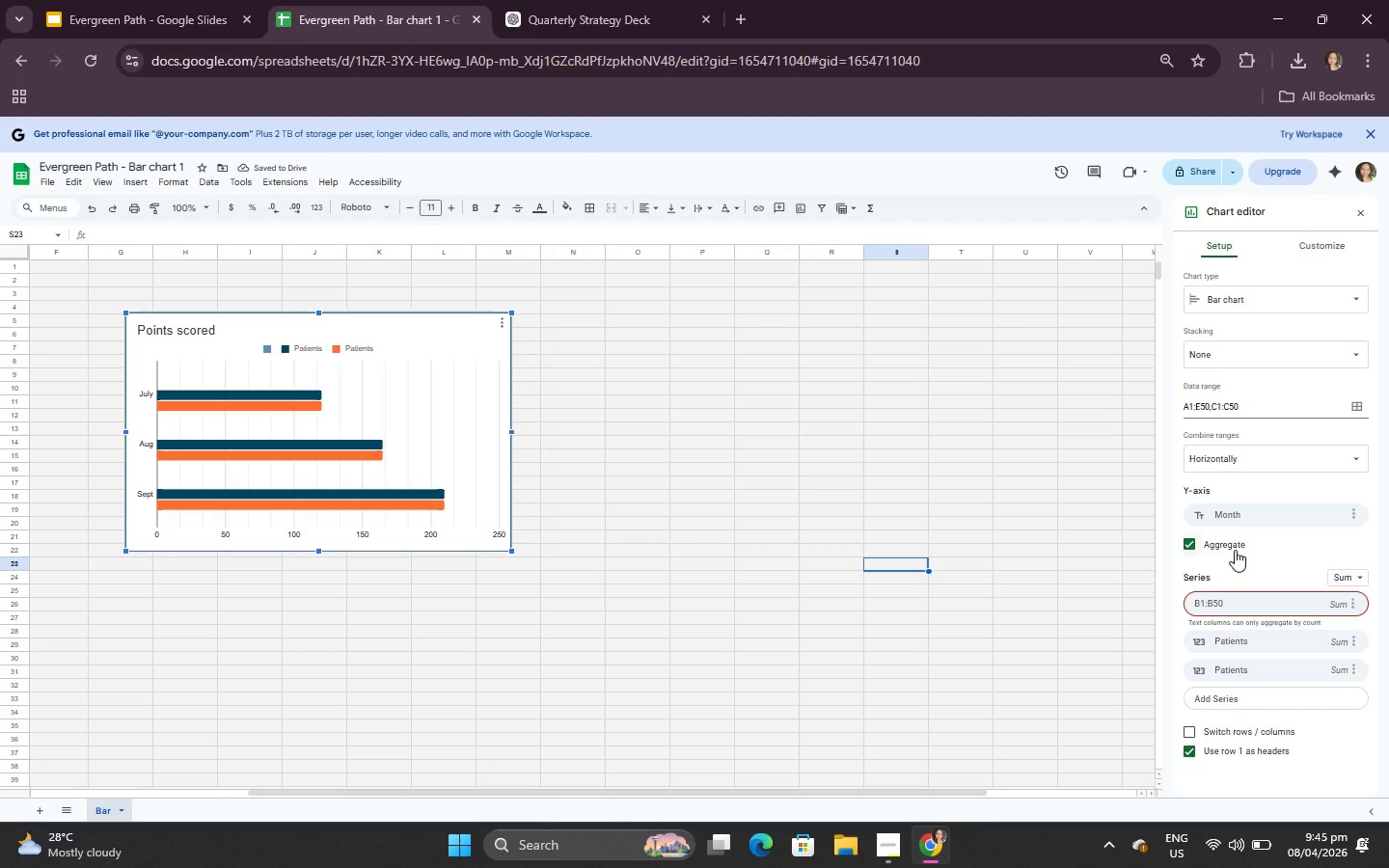 
left_click([1232, 542])
 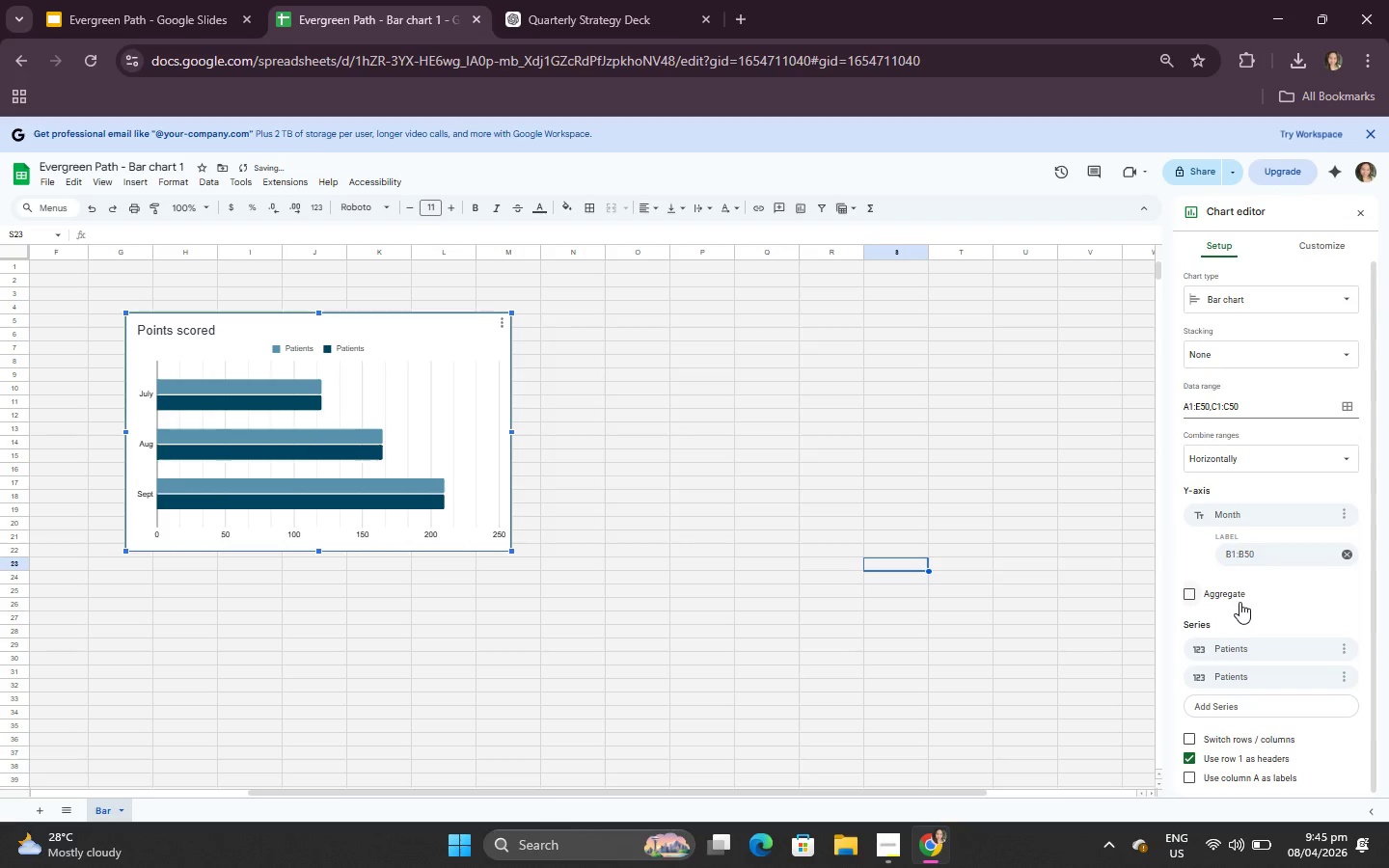 
scroll: coordinate [1239, 602], scroll_direction: down, amount: 4.0
 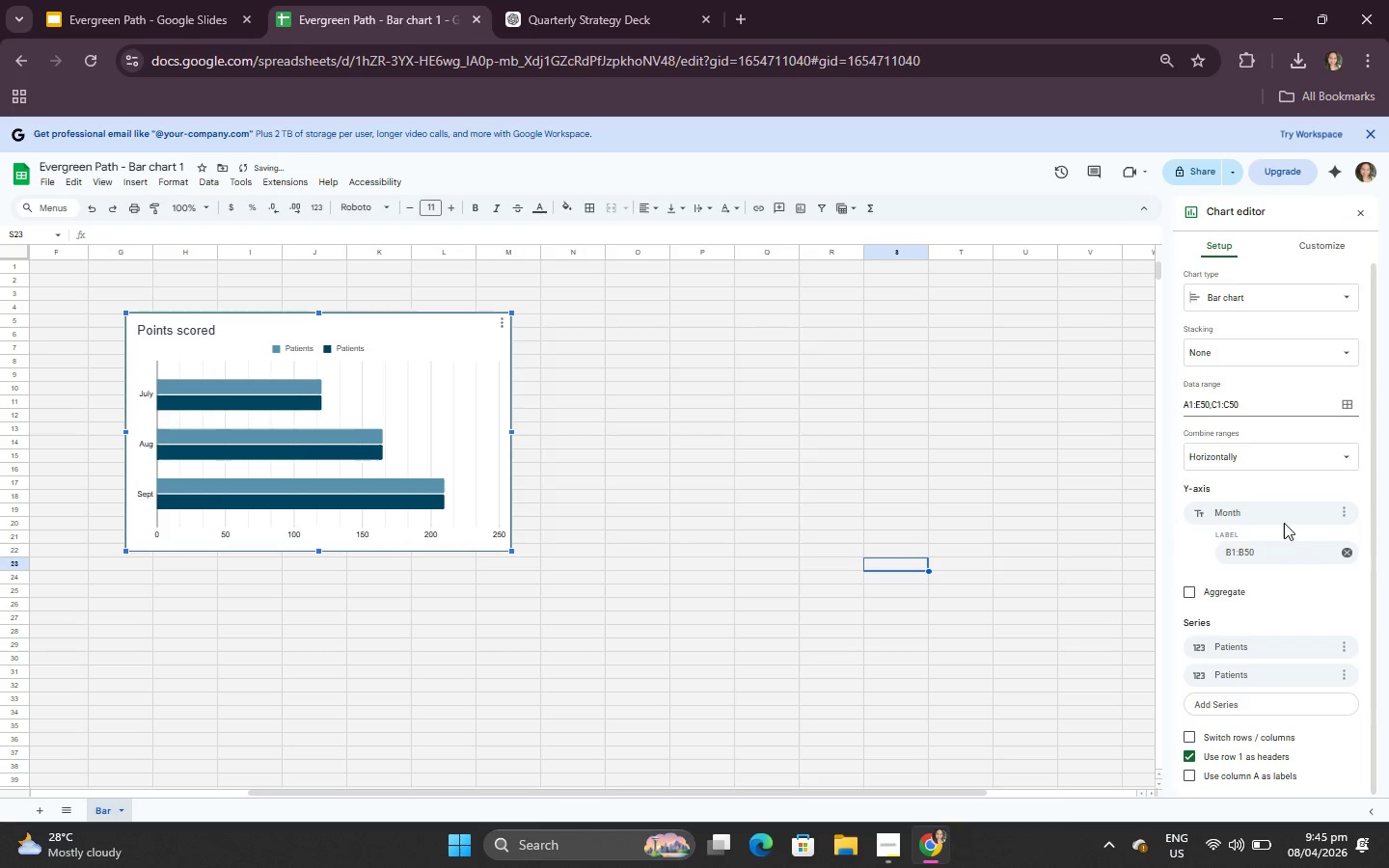 
left_click([1294, 507])
 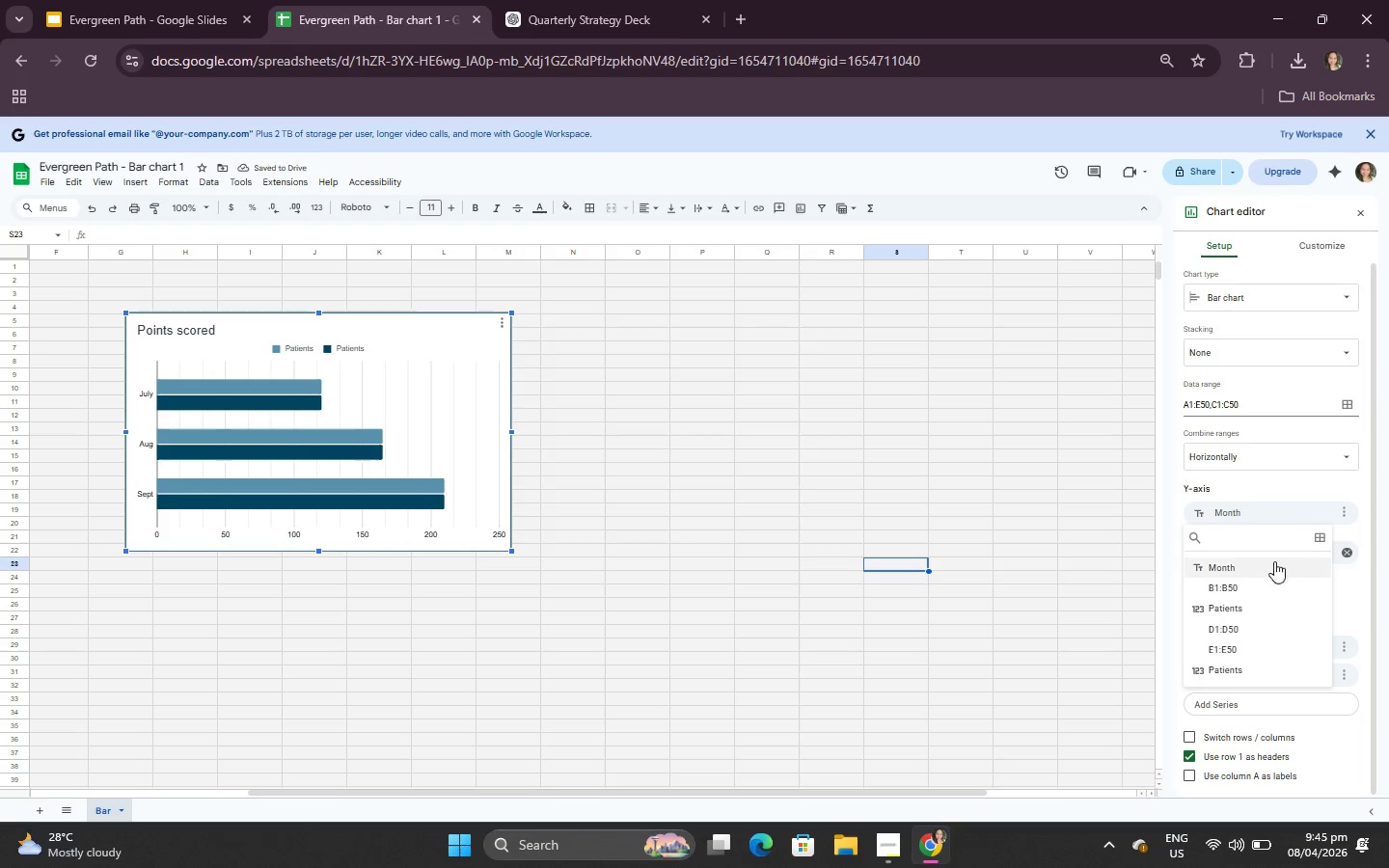 
left_click([1251, 568])
 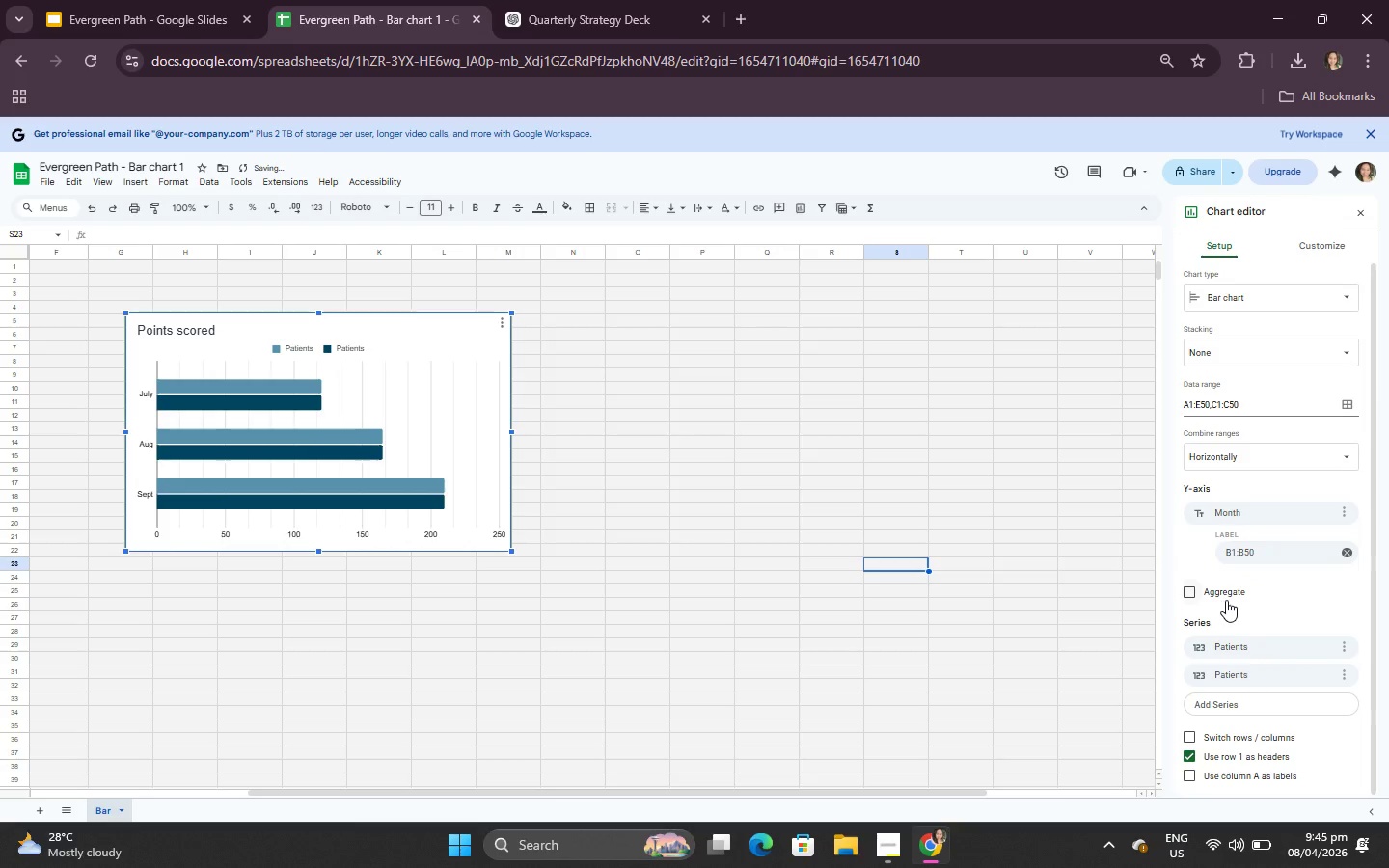 
scroll: coordinate [1256, 640], scroll_direction: down, amount: 3.0
 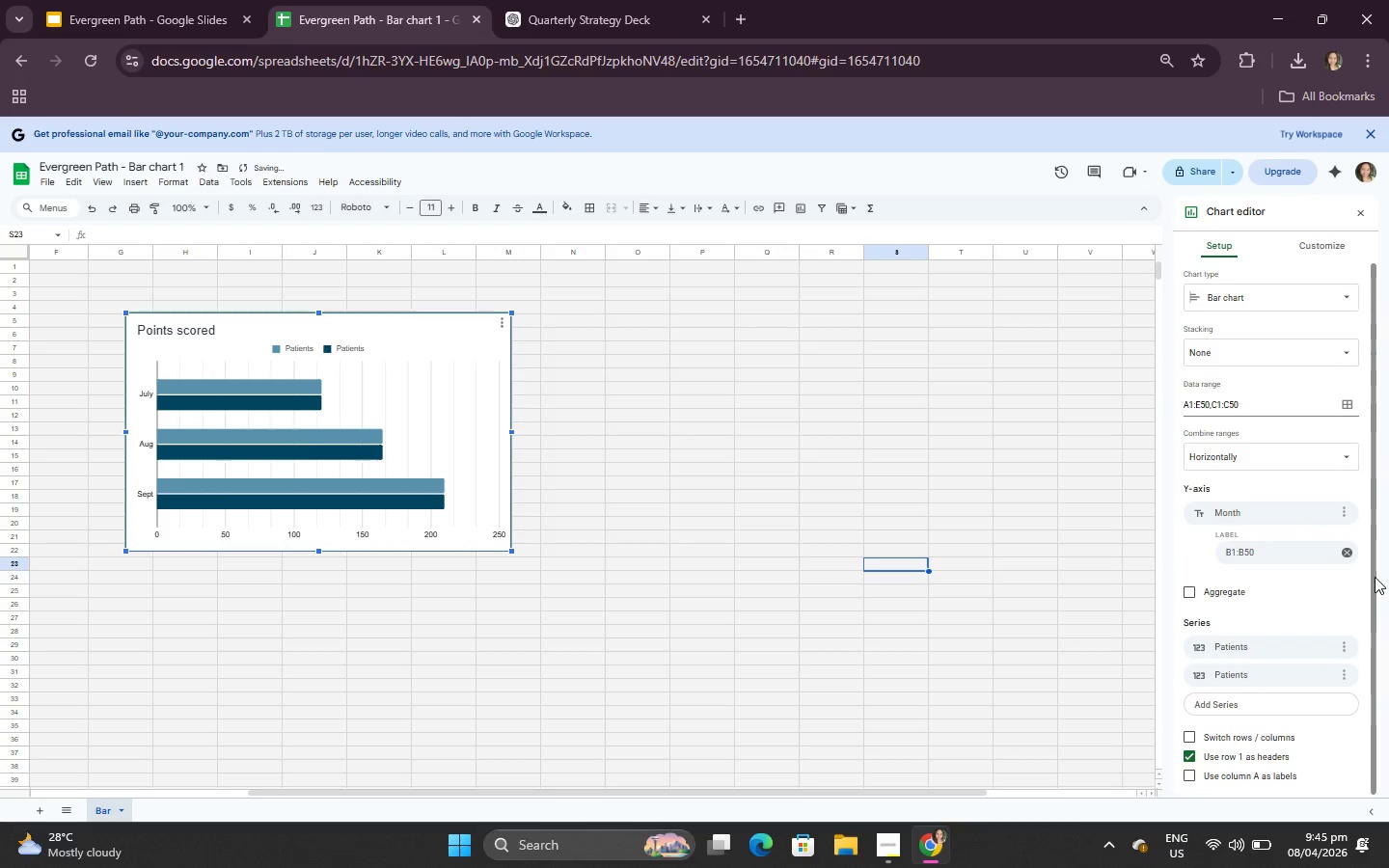 
left_click_drag(start_coordinate=[1375, 577], to_coordinate=[1368, 642])
 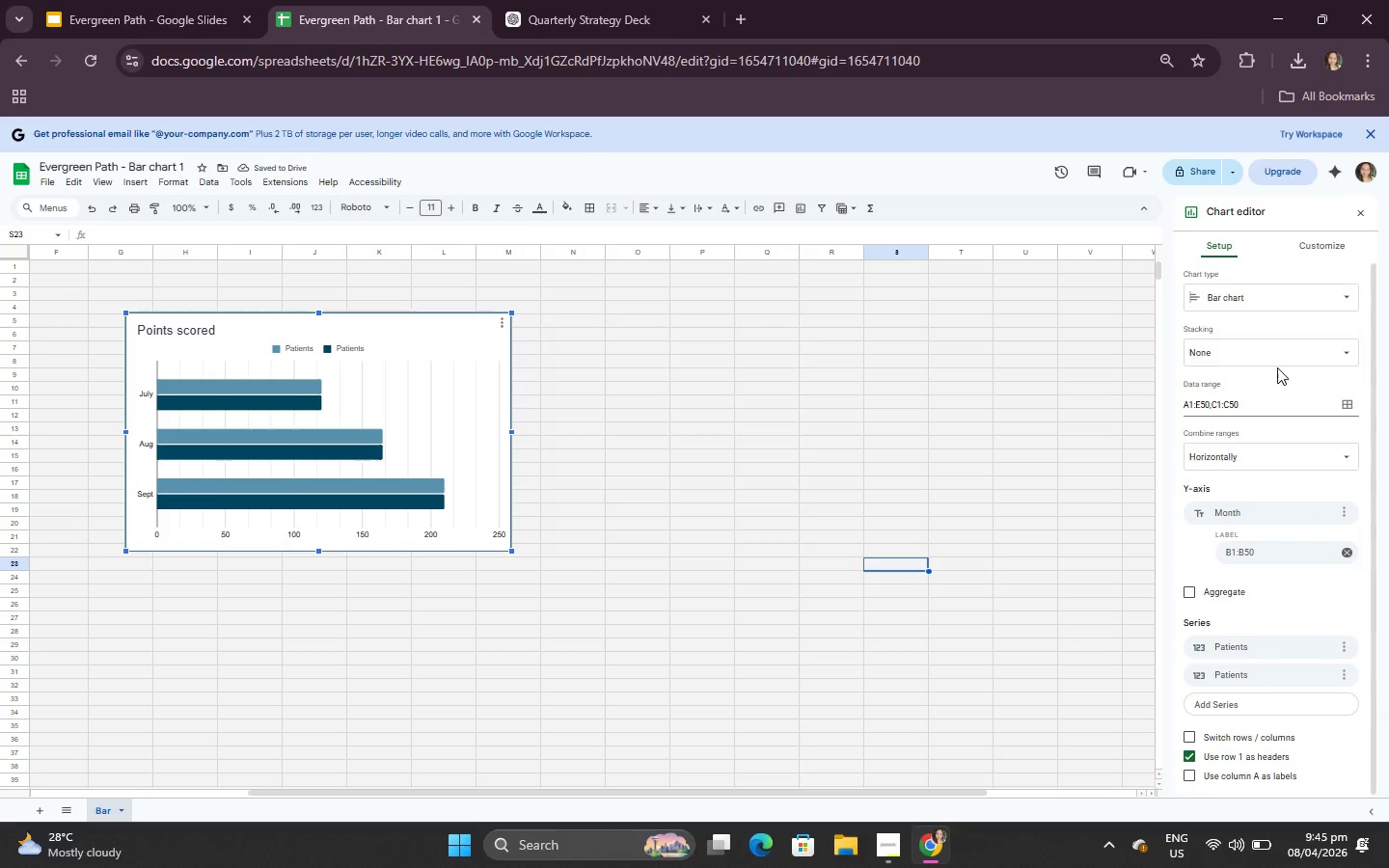 
left_click([1278, 350])
 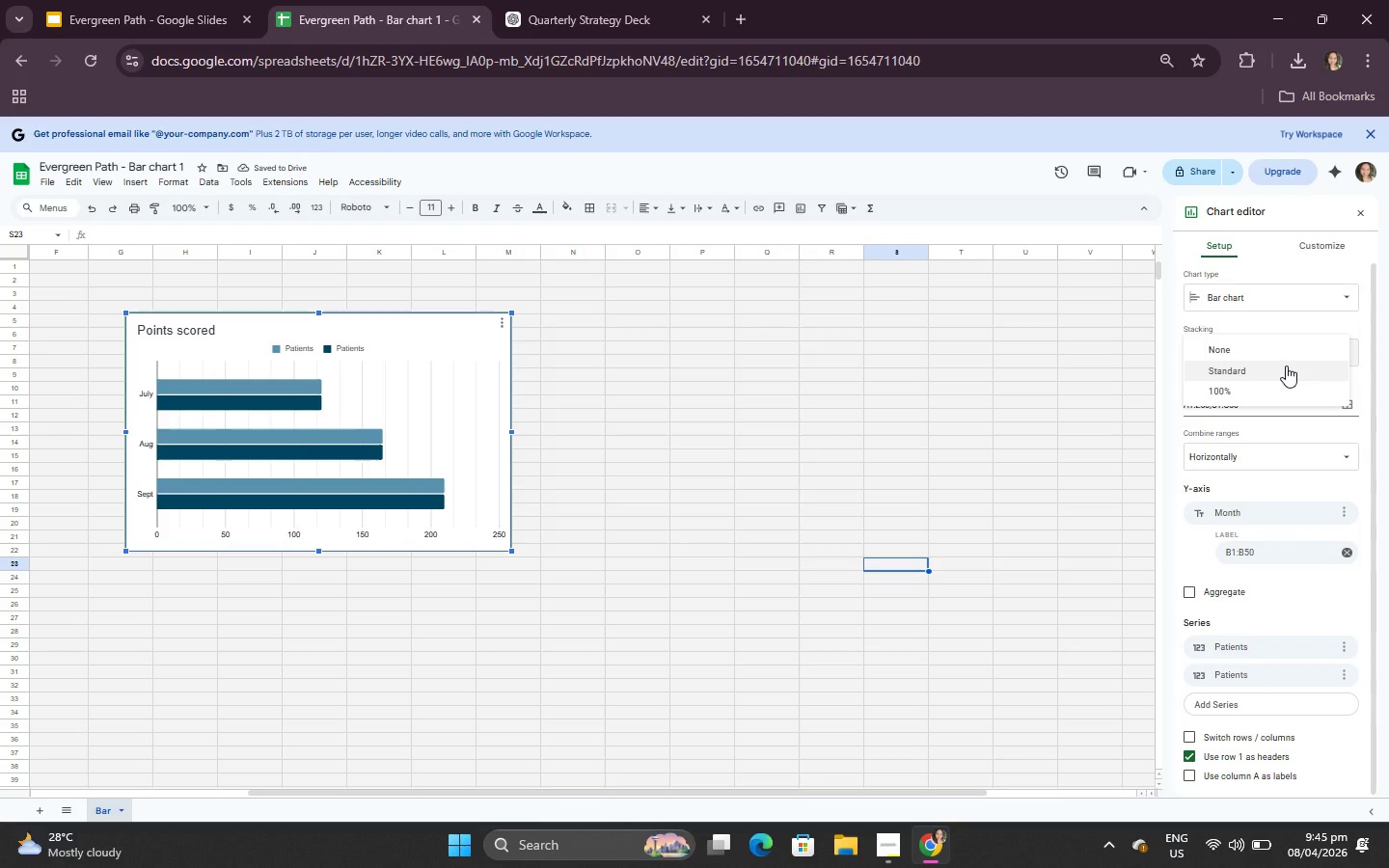 
left_click([1286, 366])
 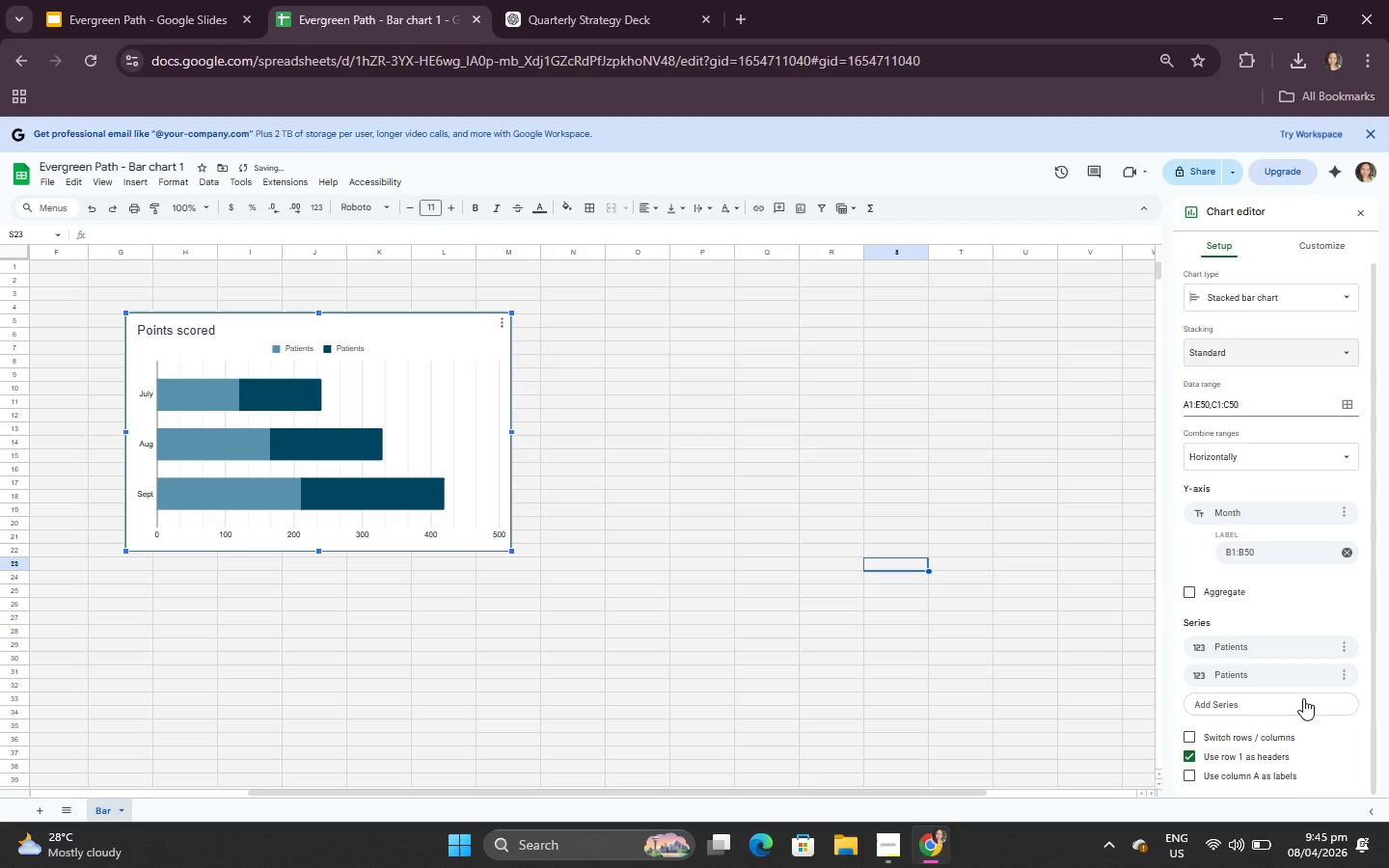 
scroll: coordinate [1270, 744], scroll_direction: down, amount: 4.0
 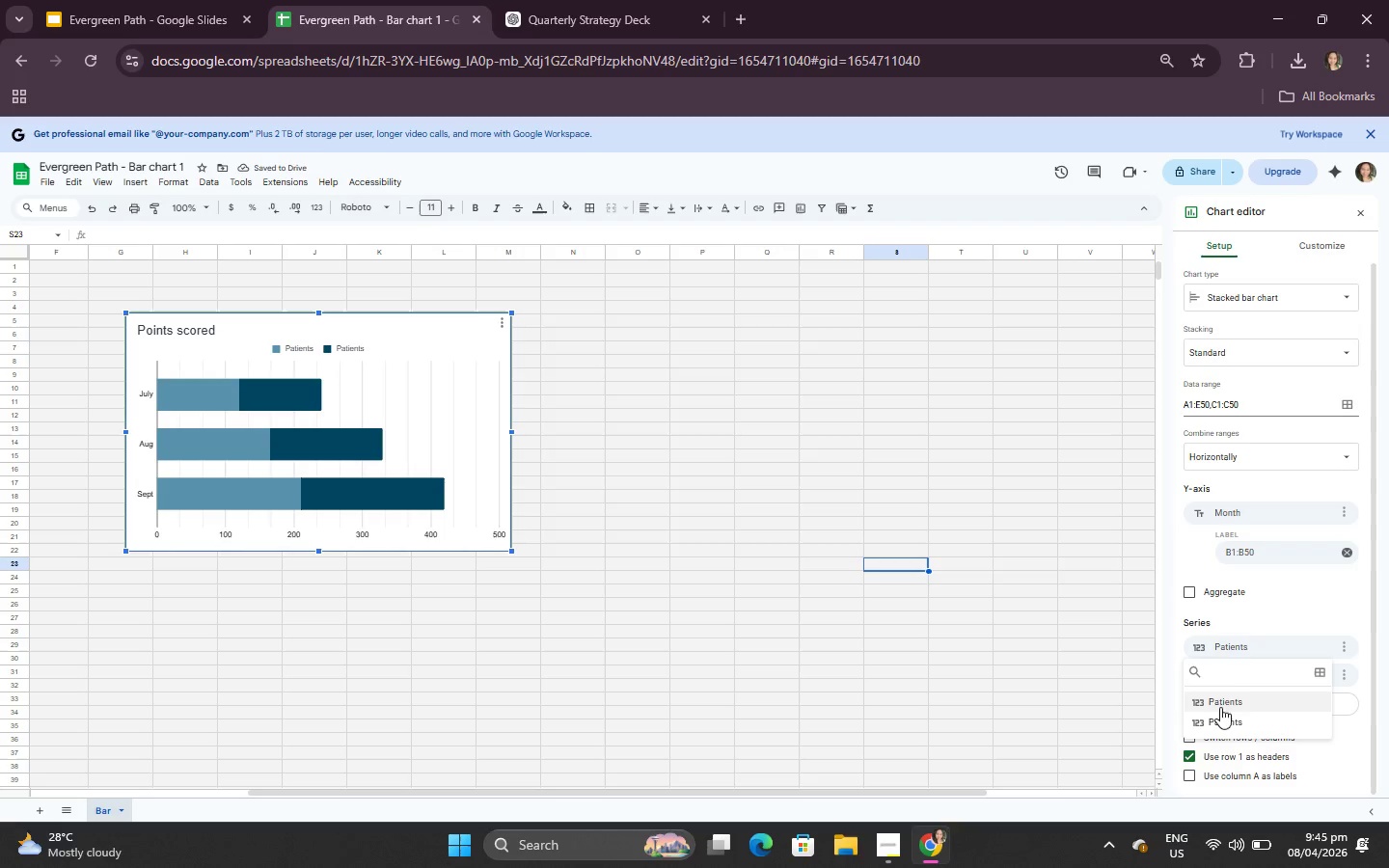 
left_click([1317, 678])
 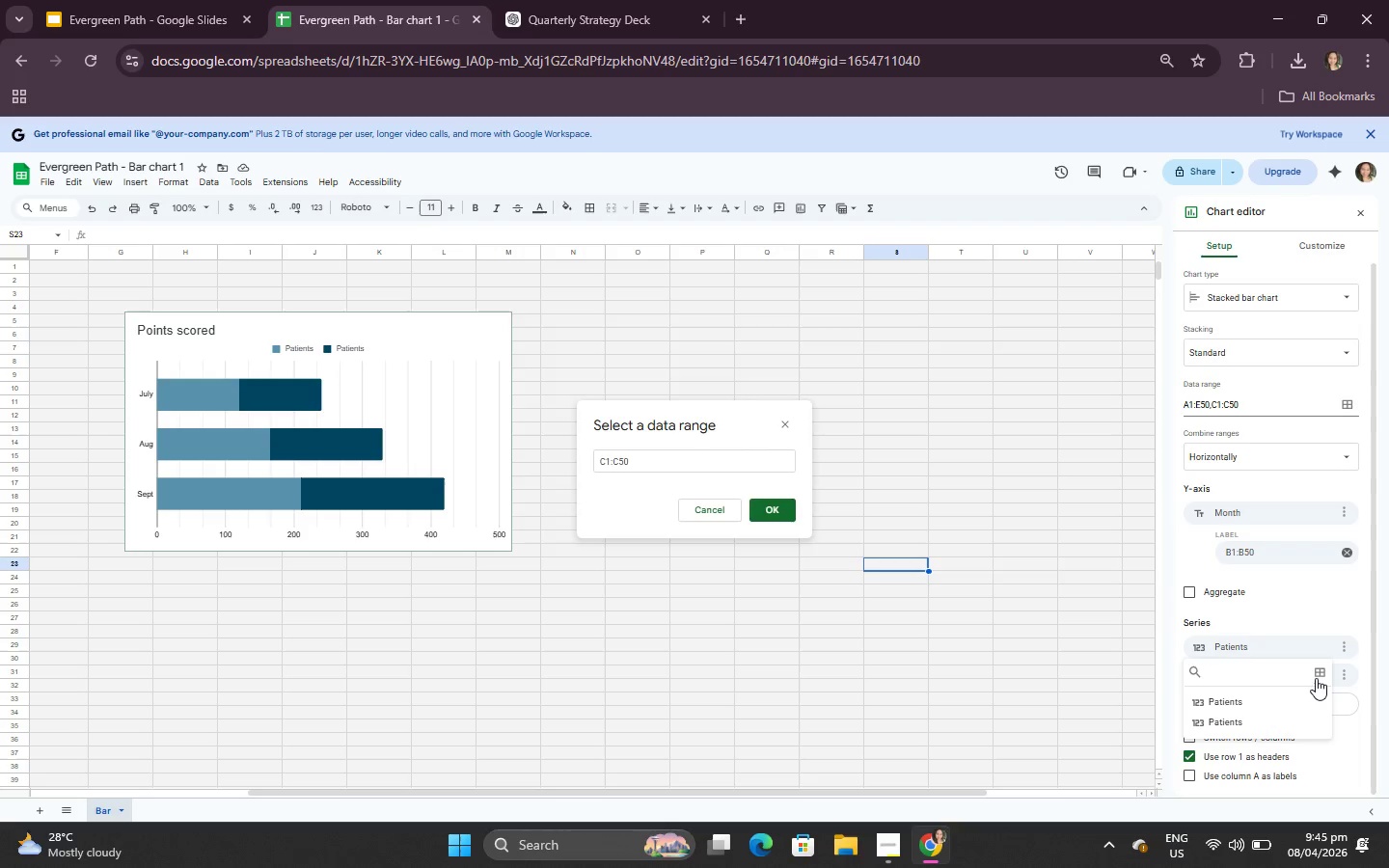 
left_click([1316, 678])
 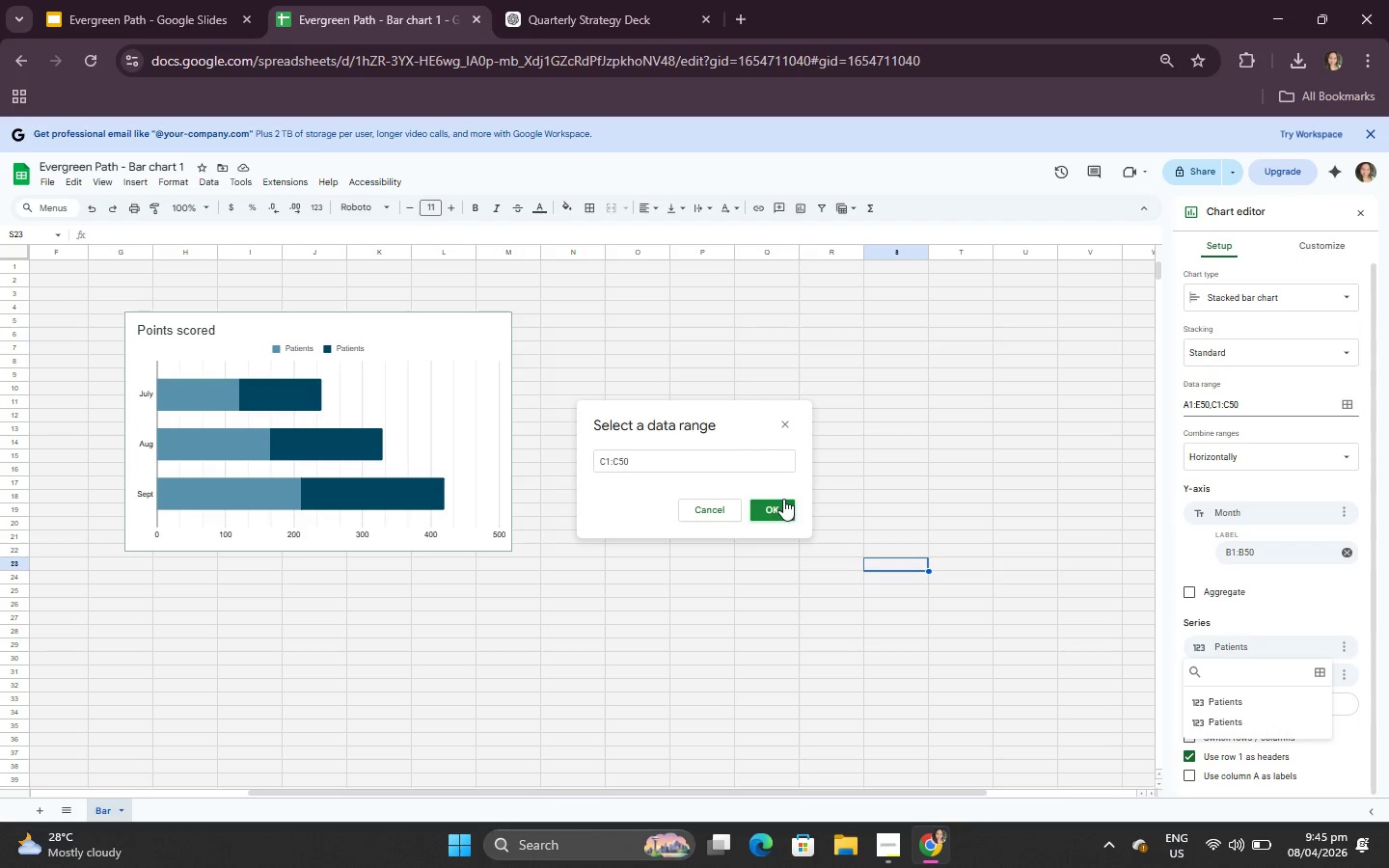 
left_click([703, 506])
 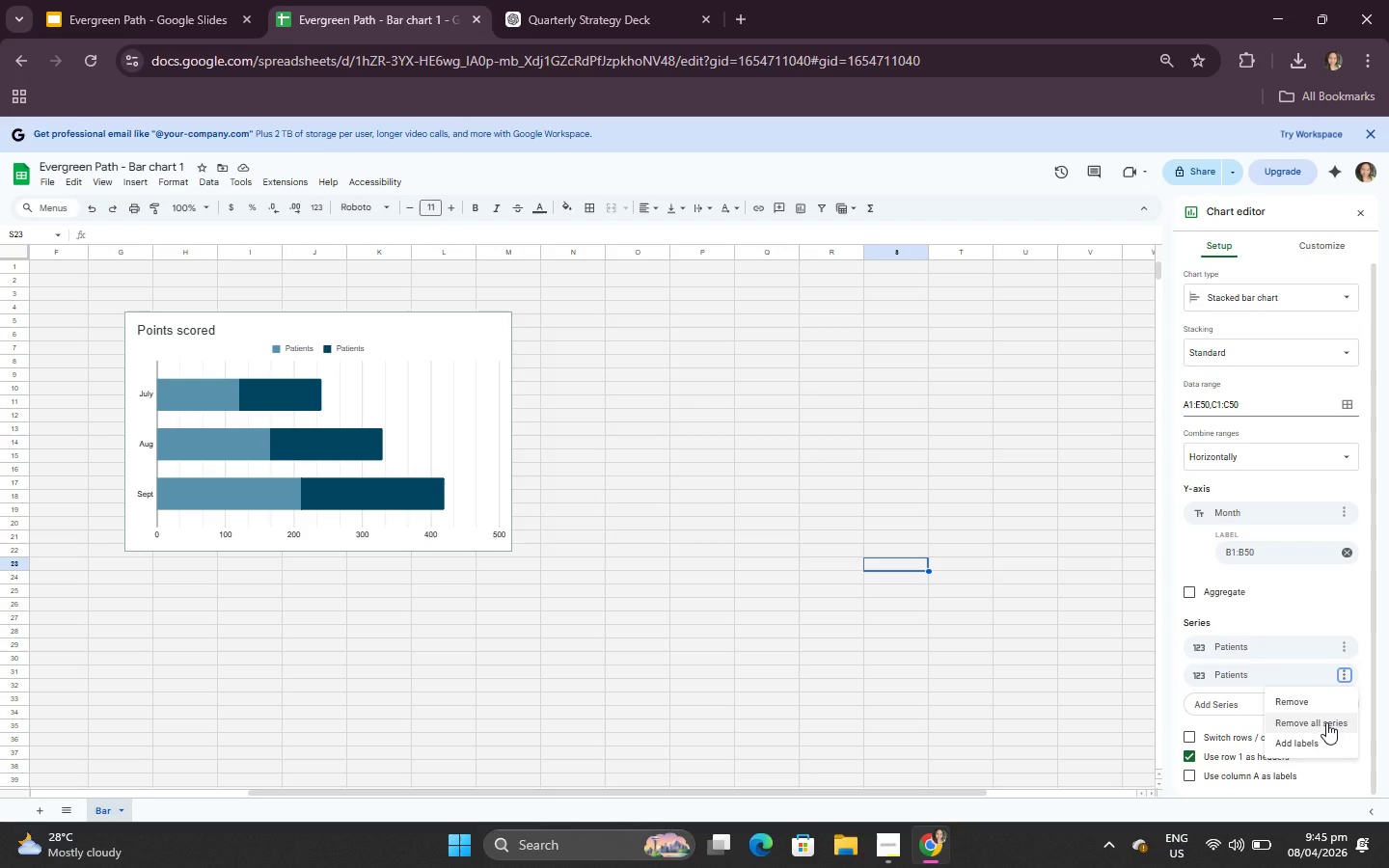 
left_click([1316, 704])
 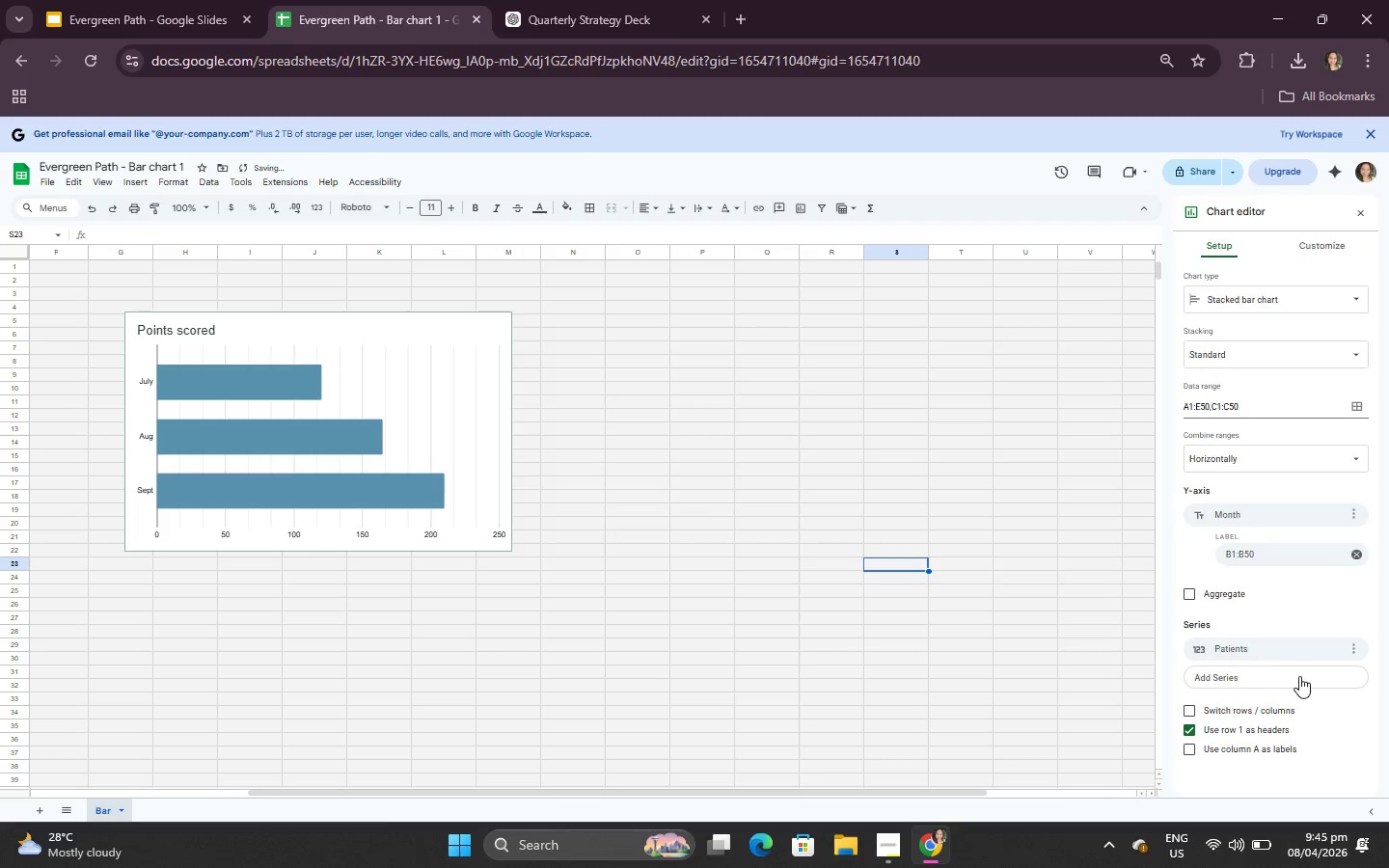 
left_click([1311, 643])
 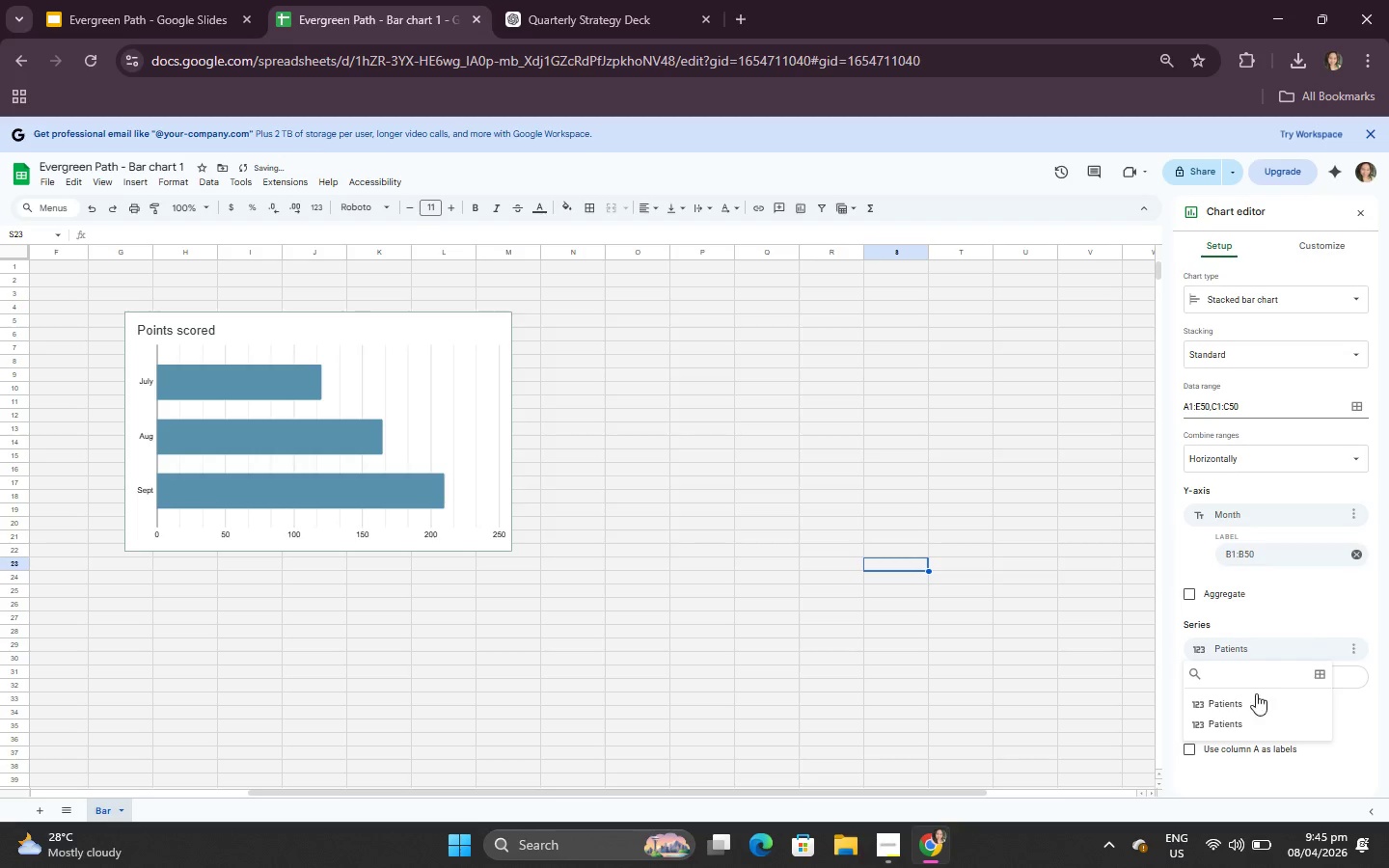 
left_click([1251, 703])
 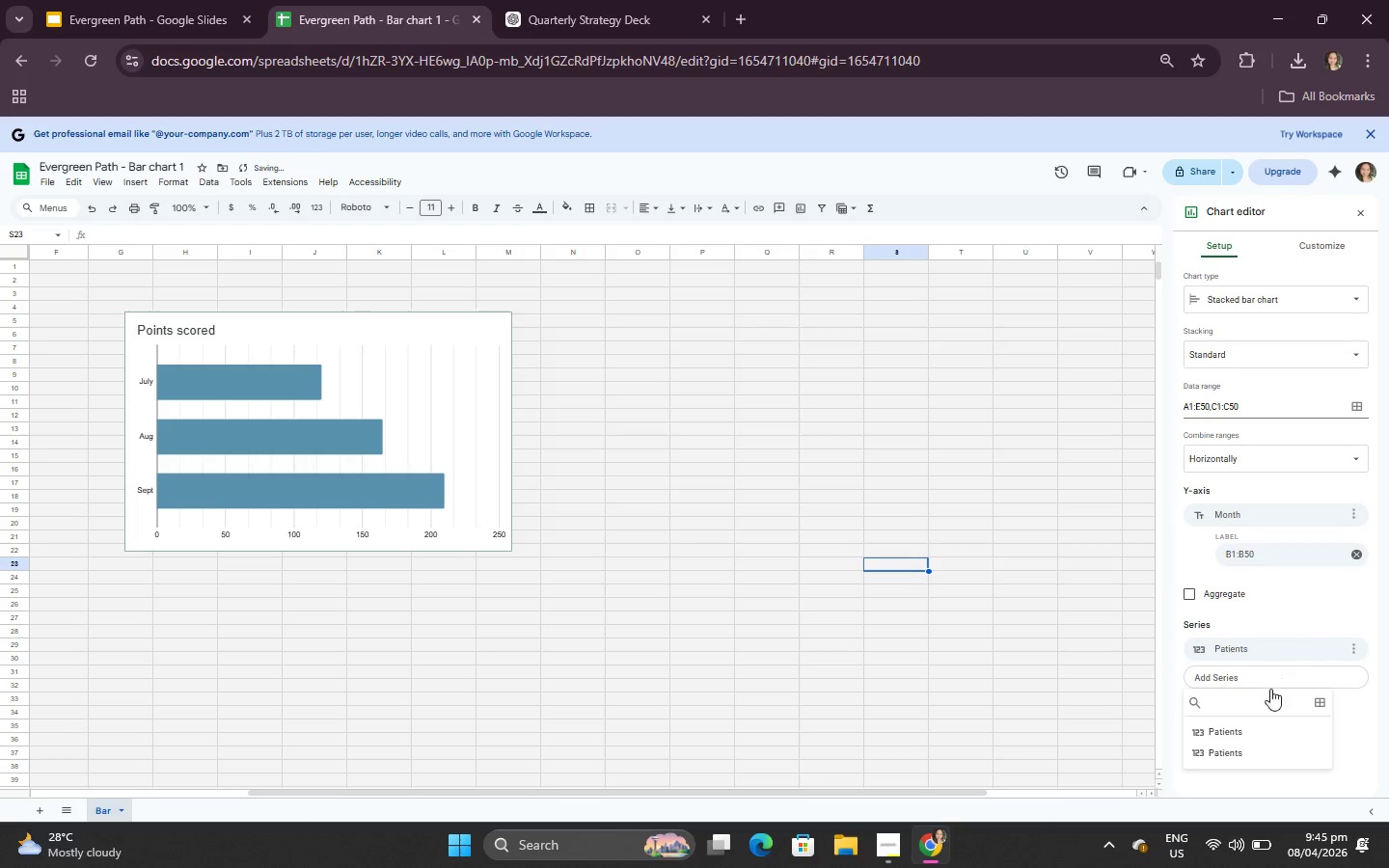 
left_click_drag(start_coordinate=[1268, 710], to_coordinate=[1273, 709])
 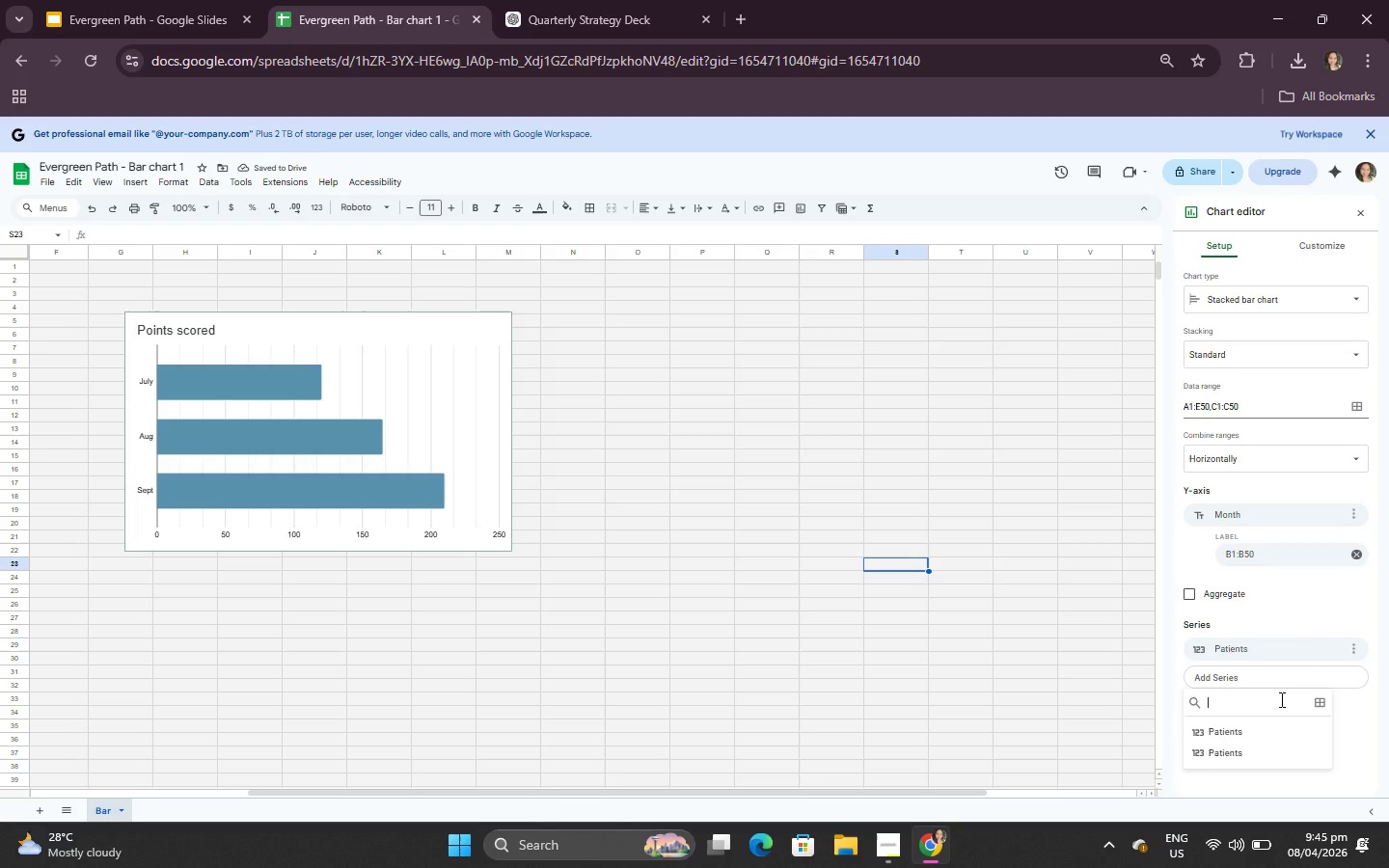 
type(monh)
key(Backspace)
type(r)
key(Backspace)
type(th)
 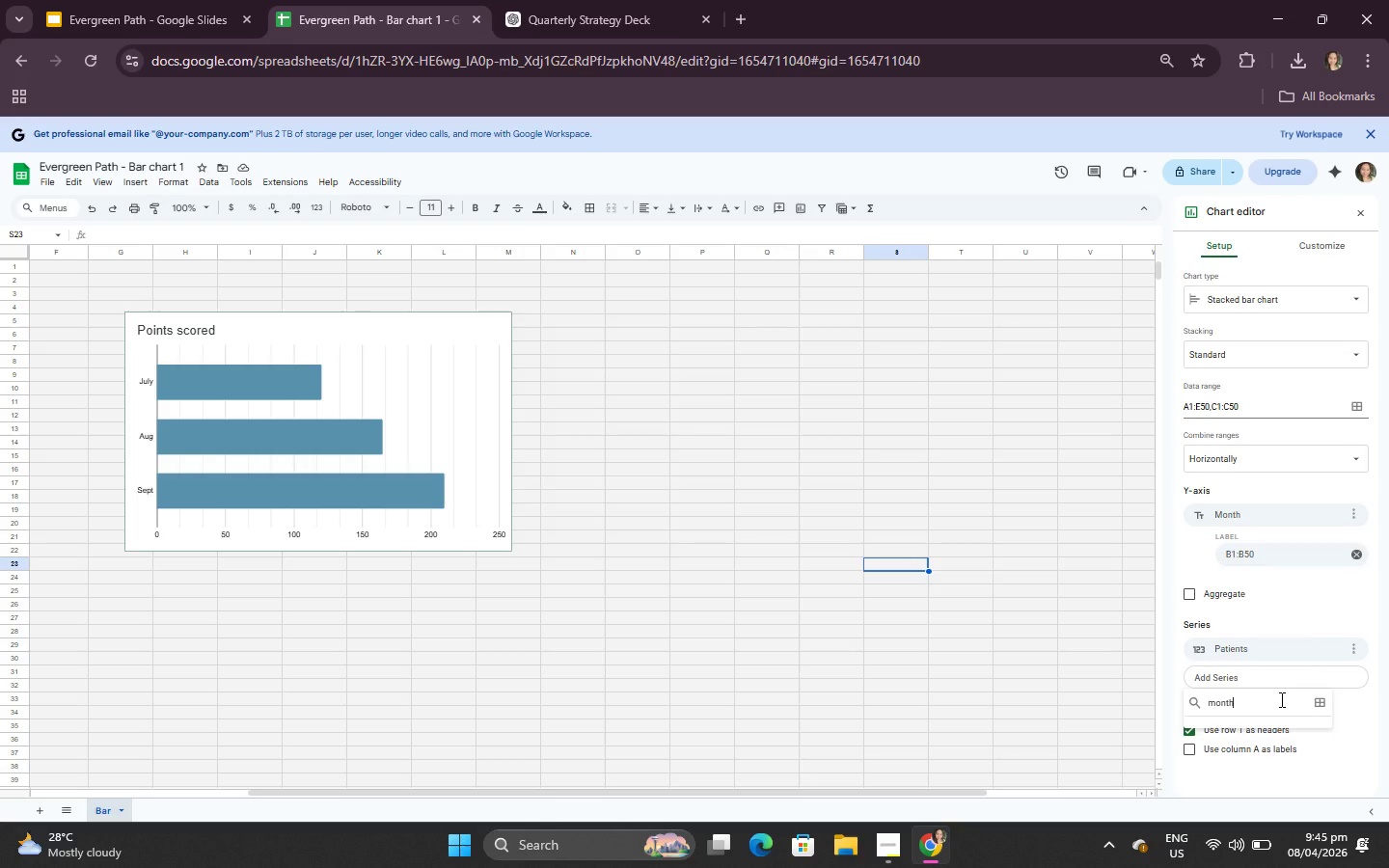 
key(Enter)
 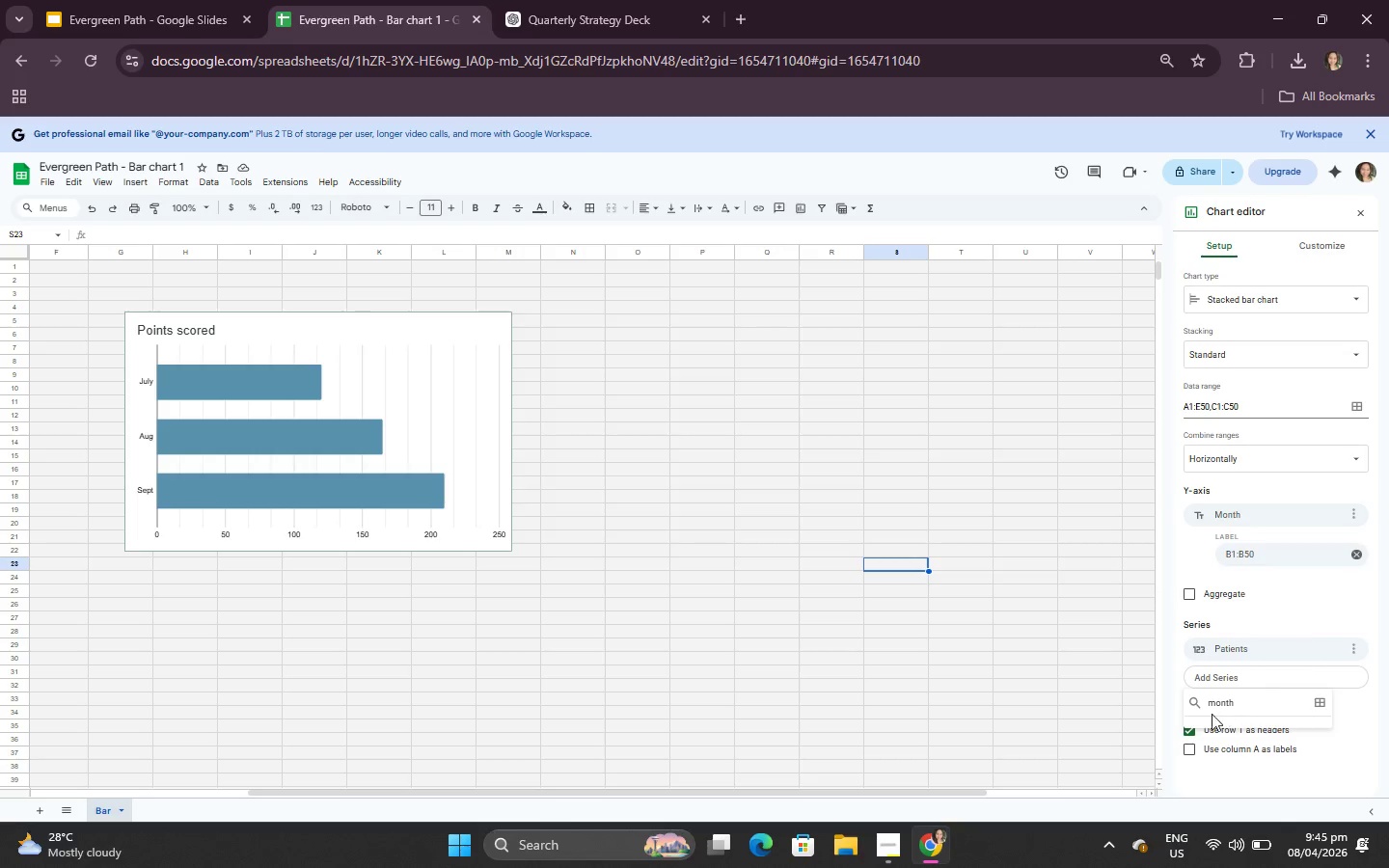 
left_click([1196, 703])
 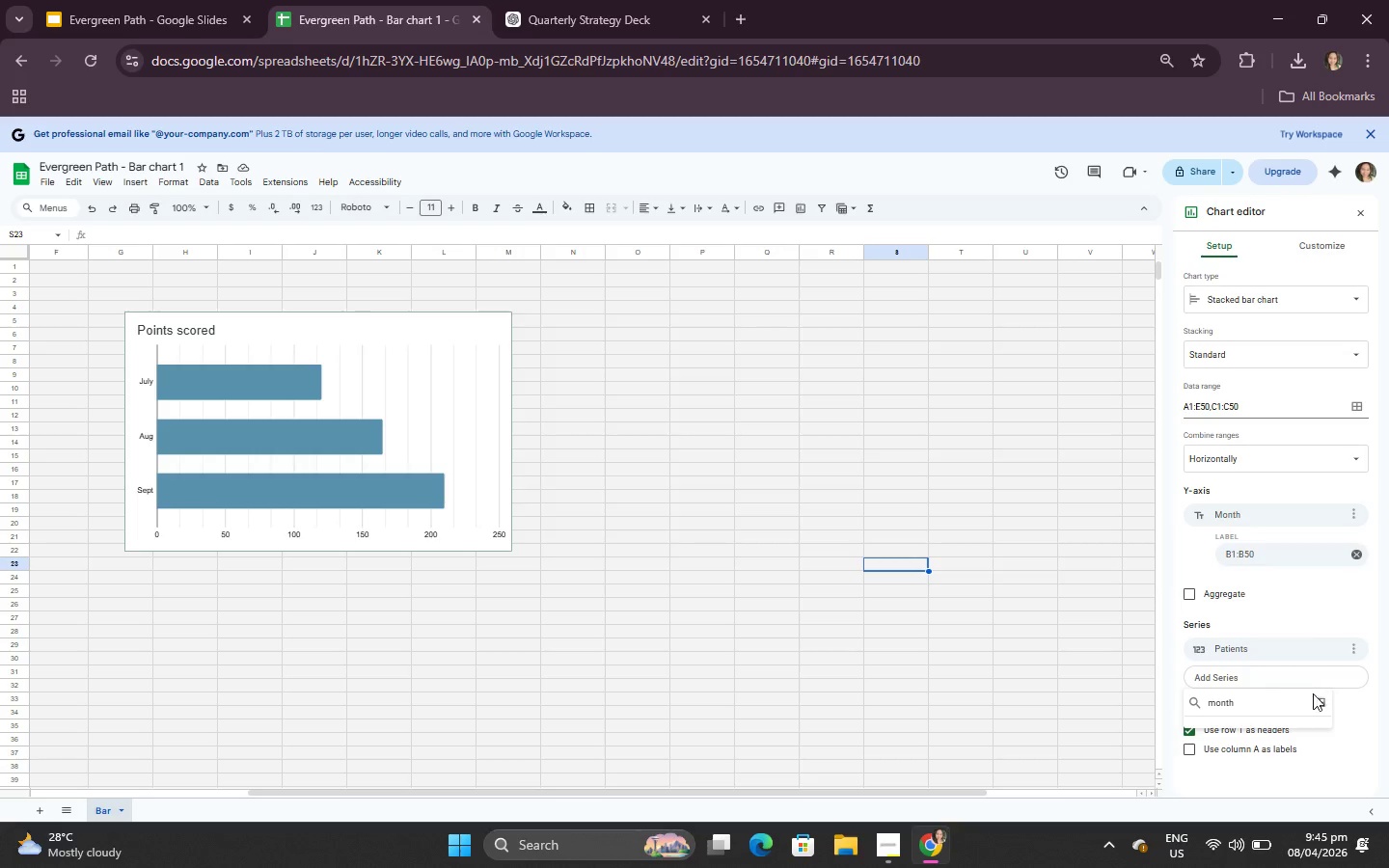 
left_click([1316, 700])
 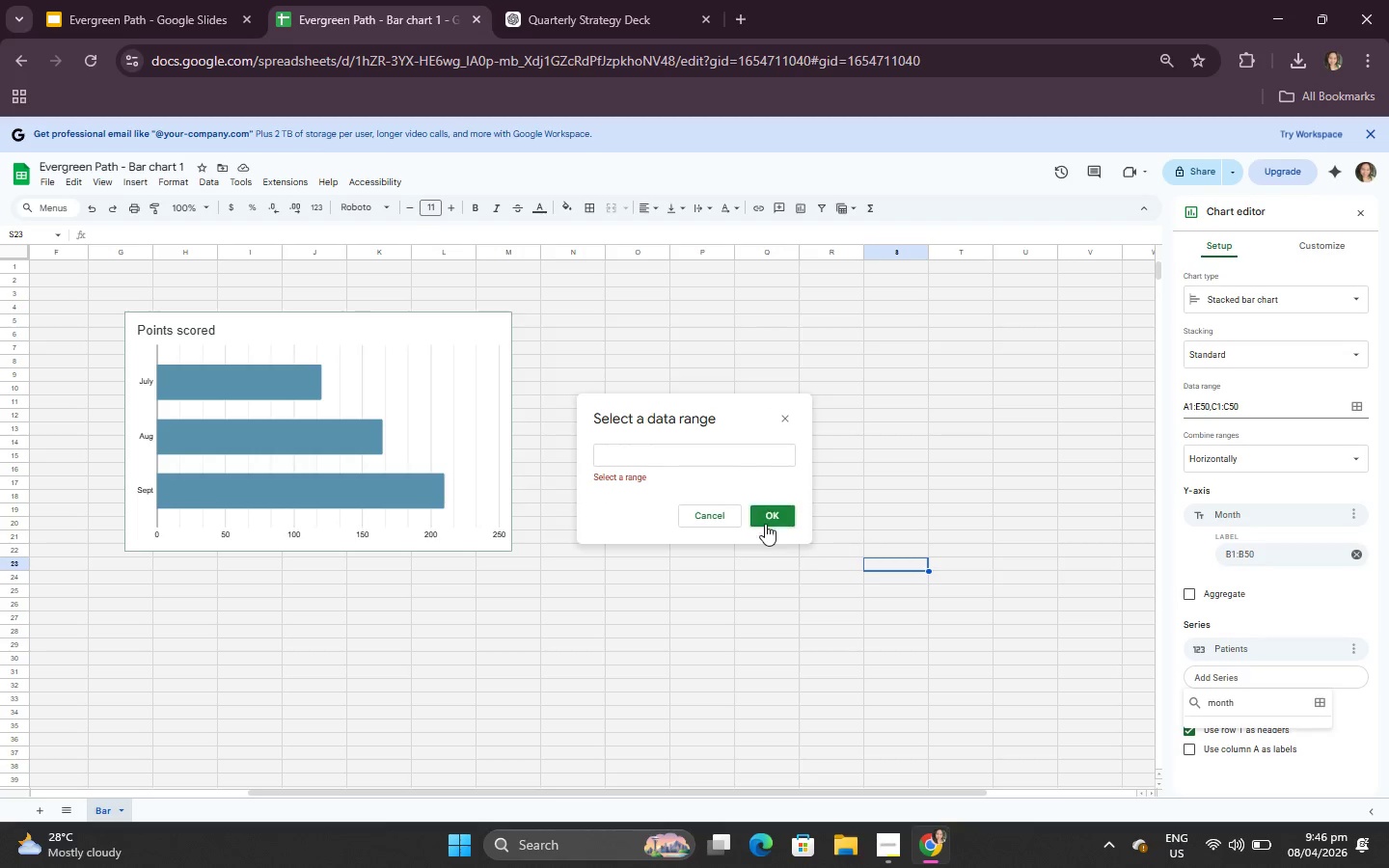 
left_click([709, 445])
 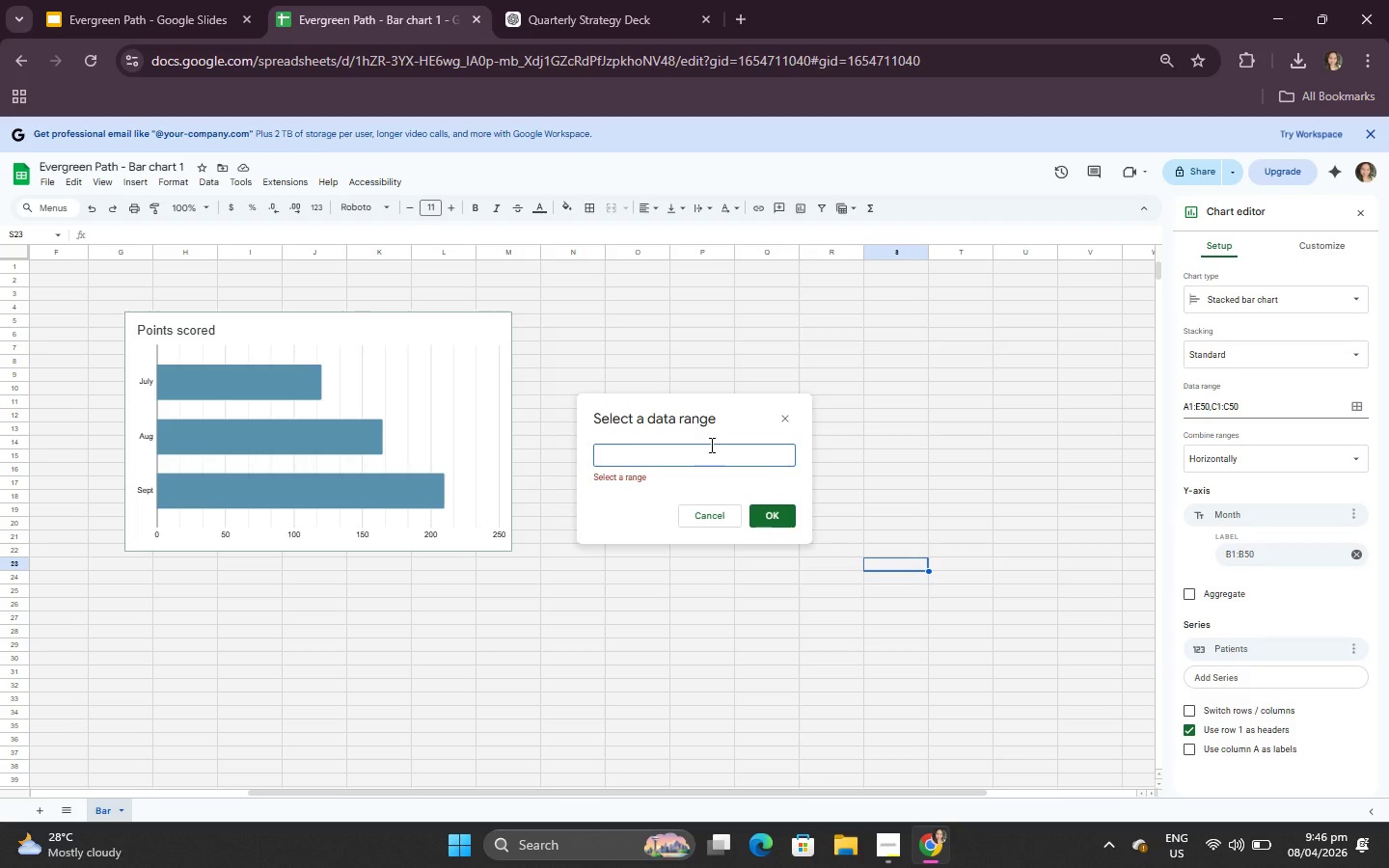 
type(month)
 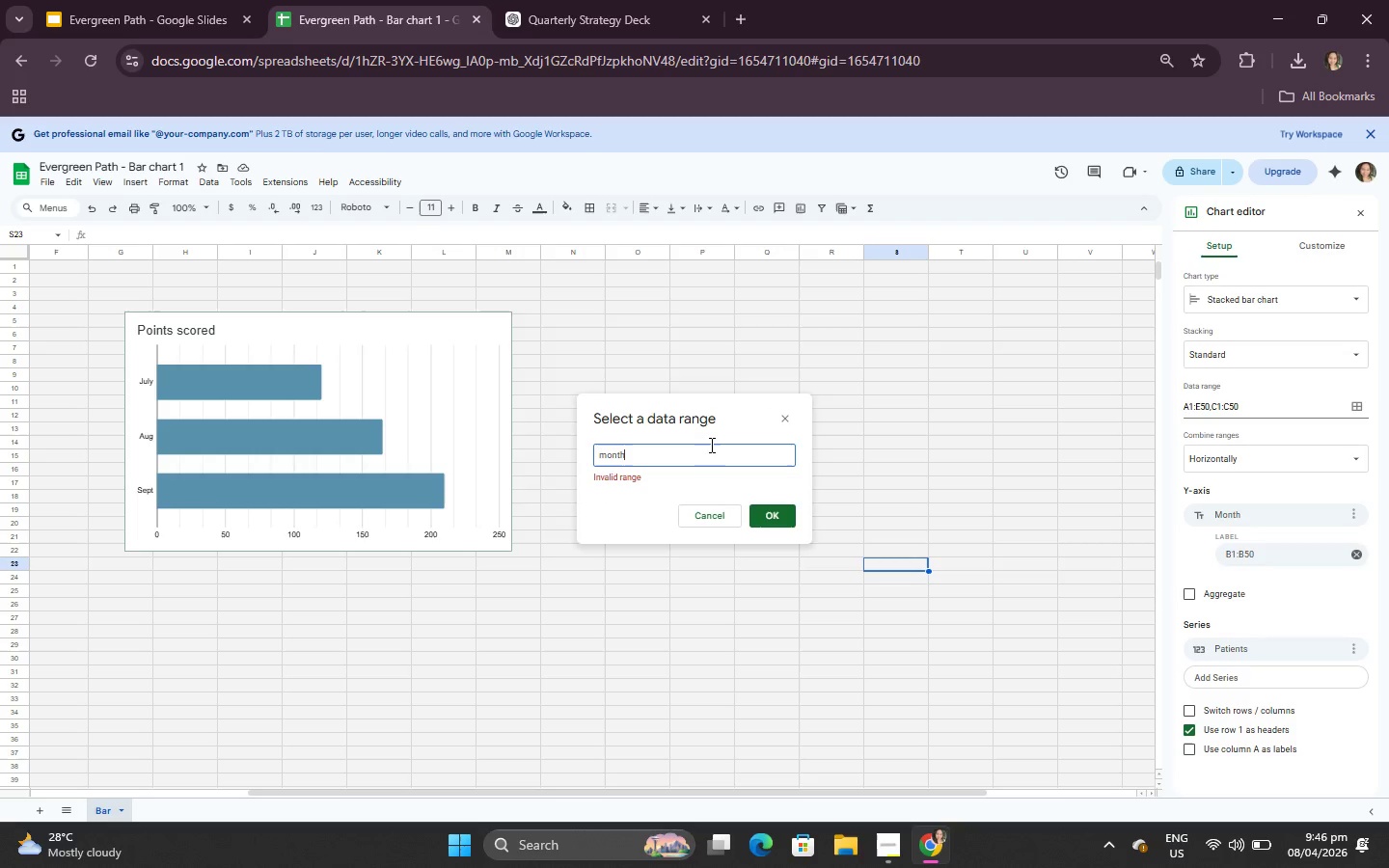 
key(Enter)
 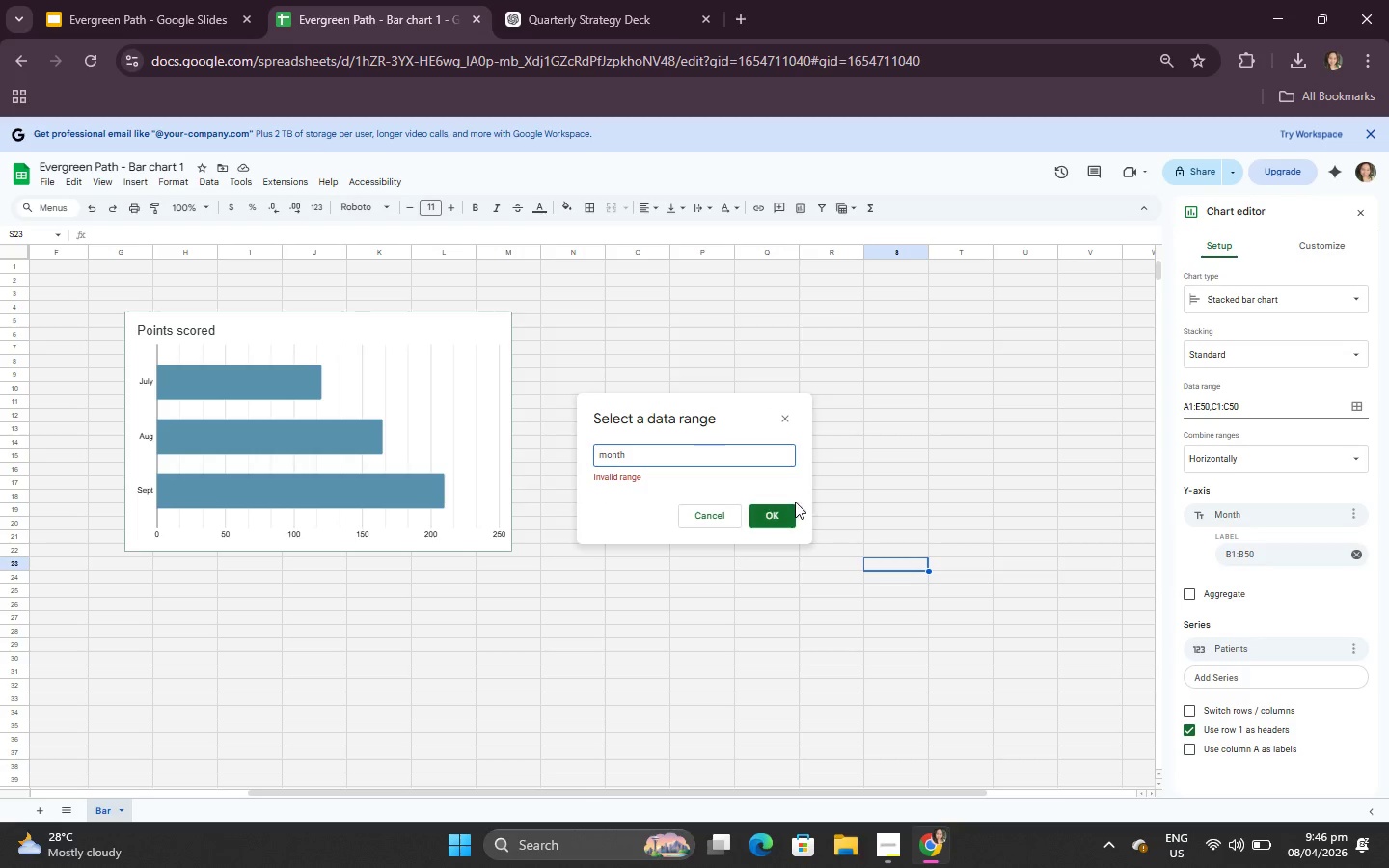 
left_click([781, 520])
 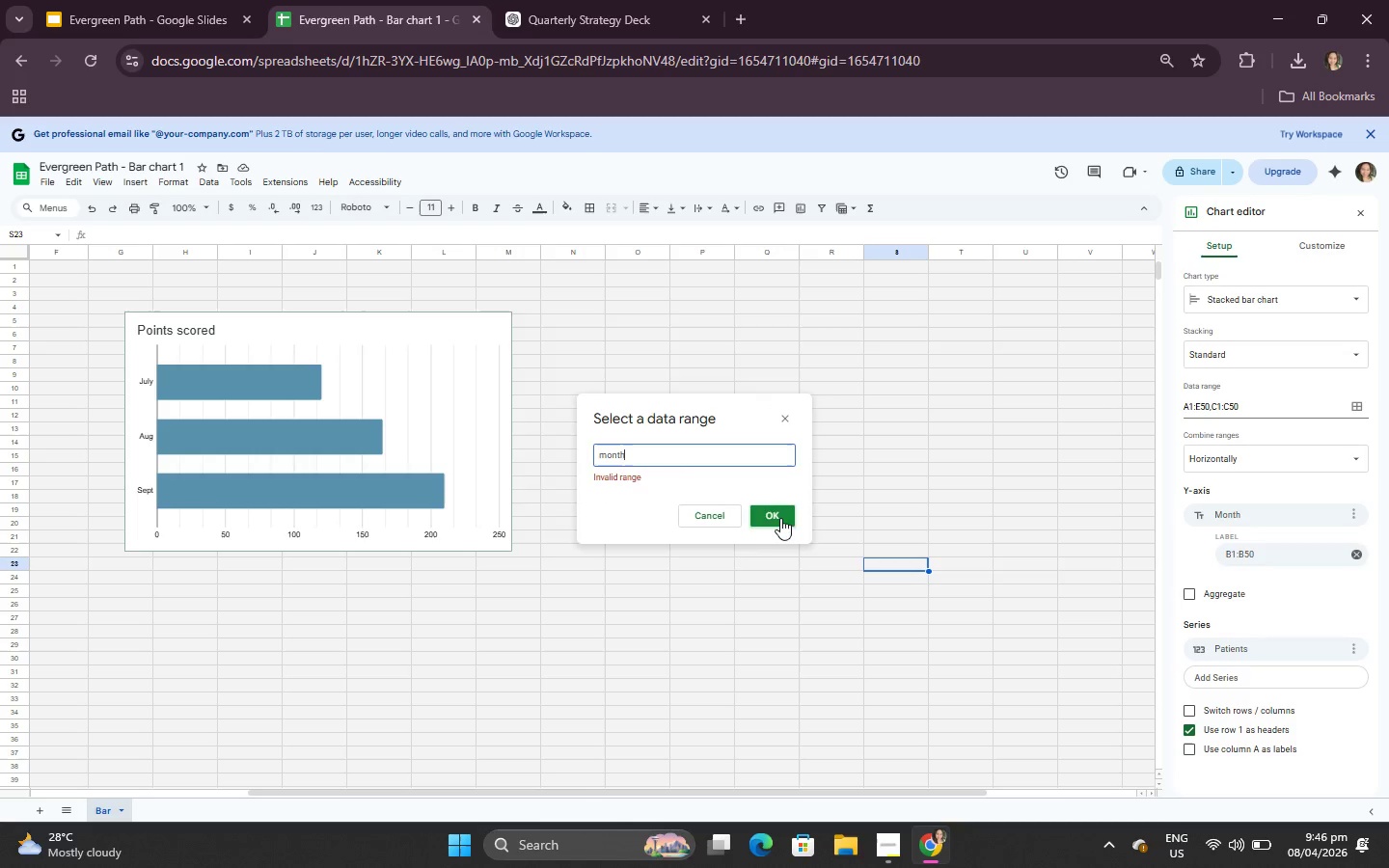 
left_click_drag(start_coordinate=[780, 518], to_coordinate=[783, 513])
 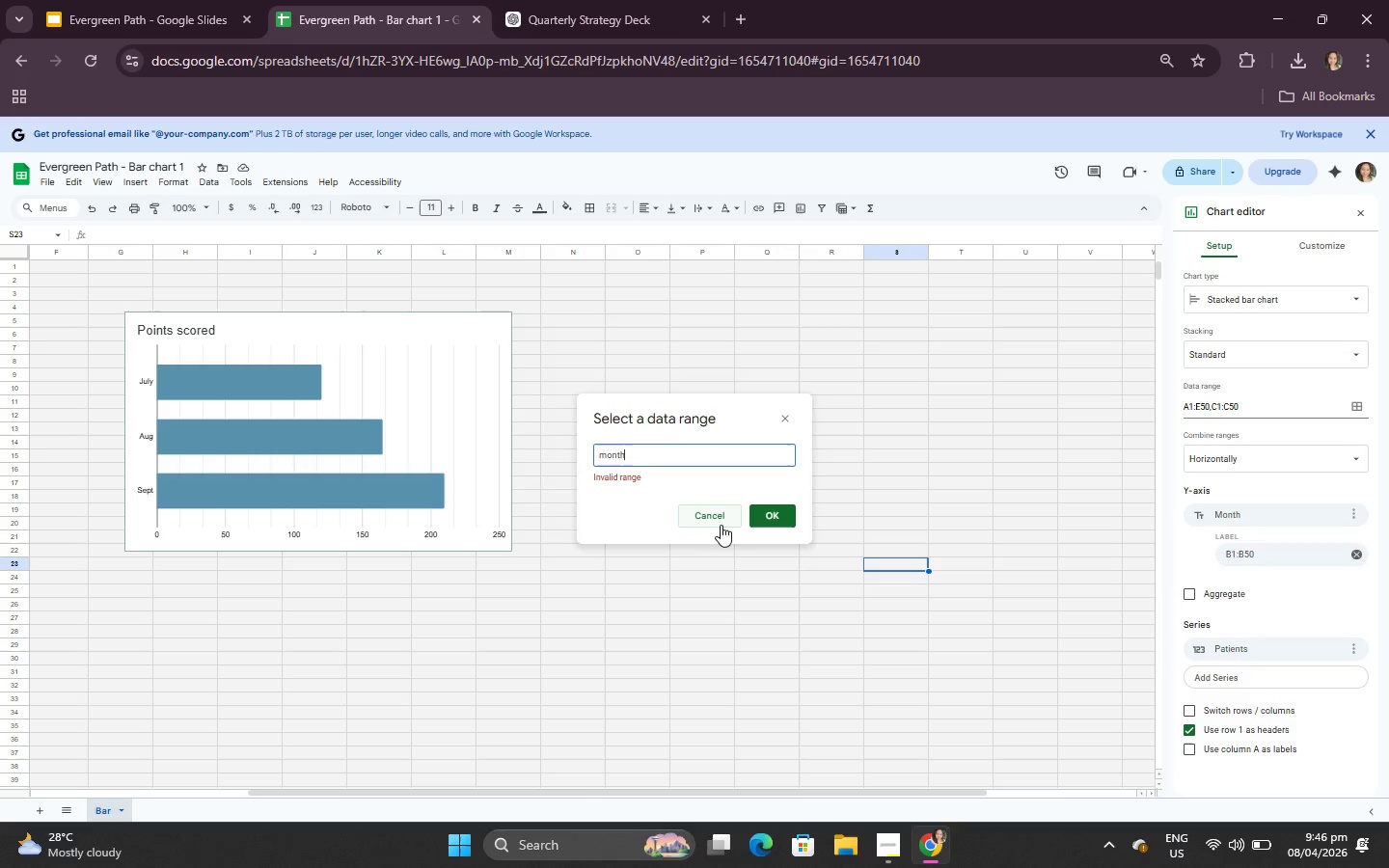 
left_click([701, 511])
 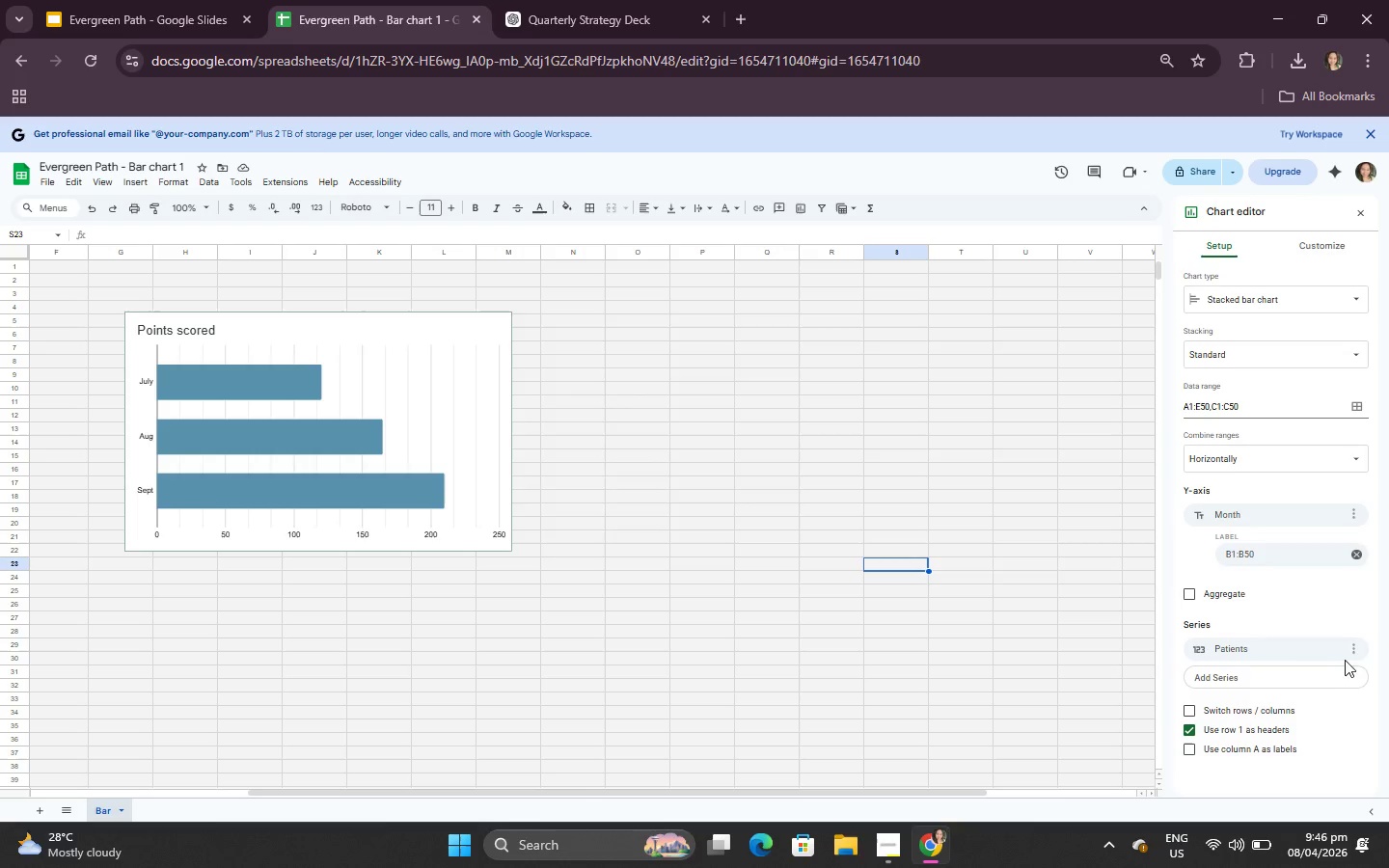 
left_click([1363, 637])
 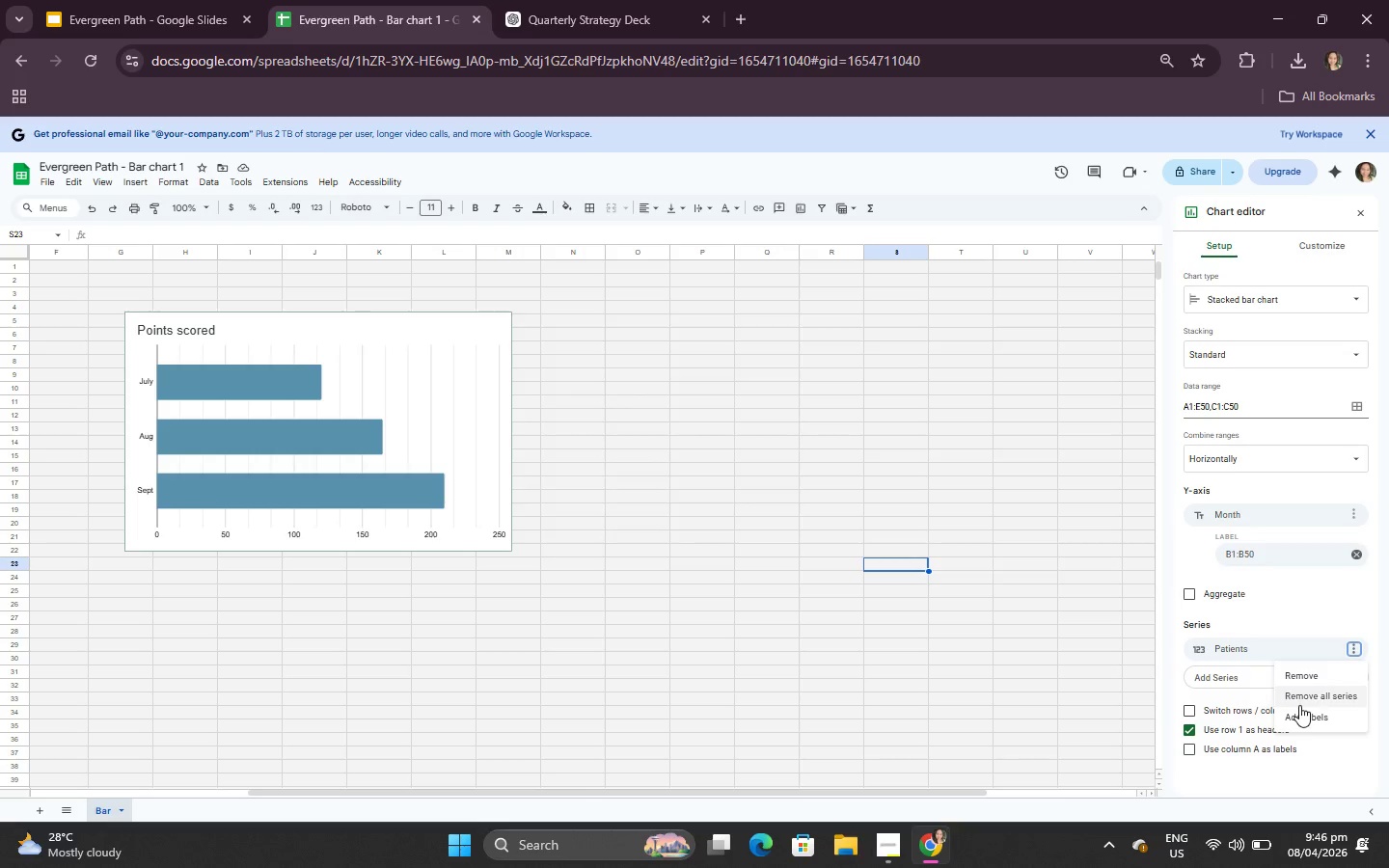 
left_click([1304, 722])
 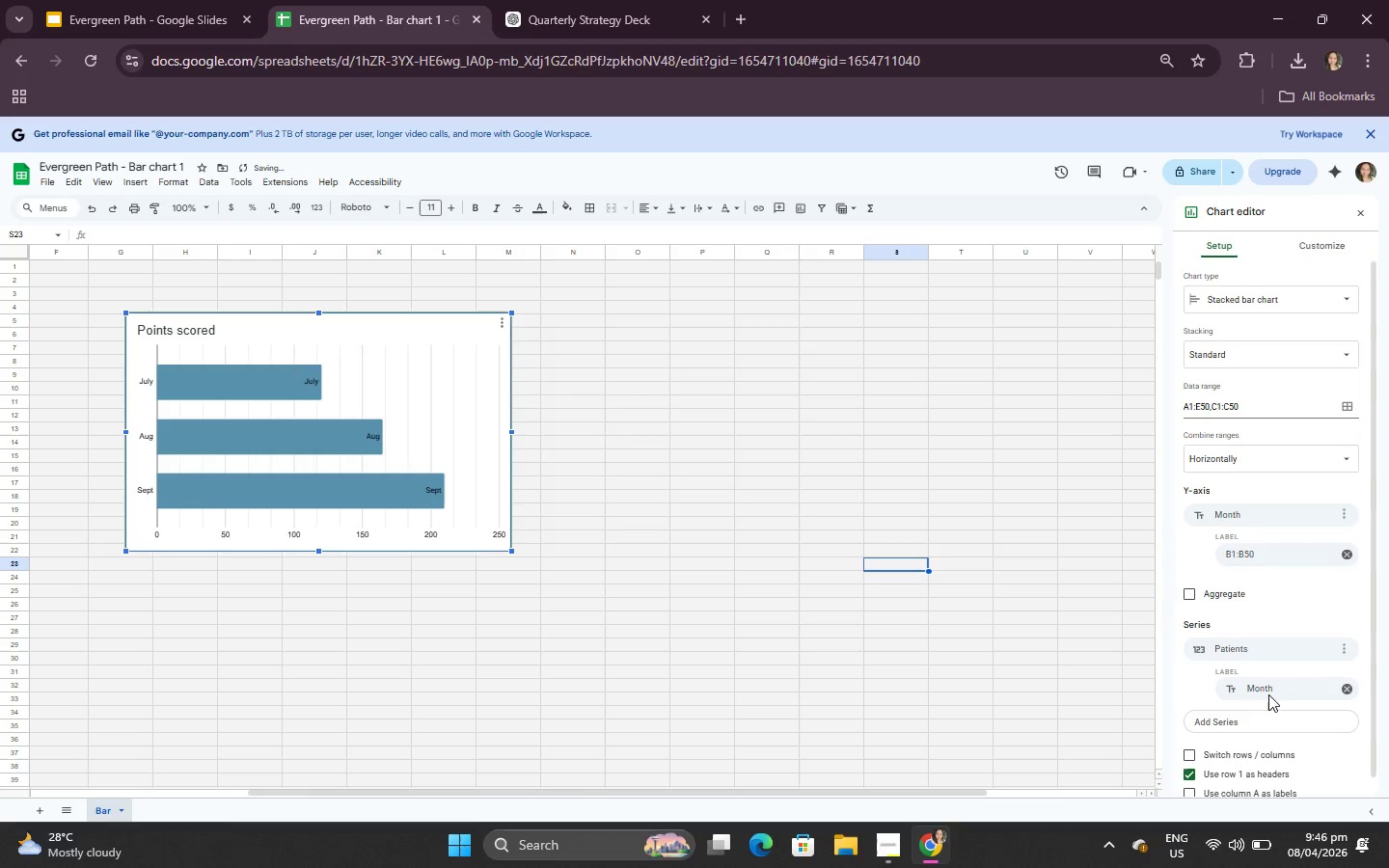 
left_click([1269, 688])
 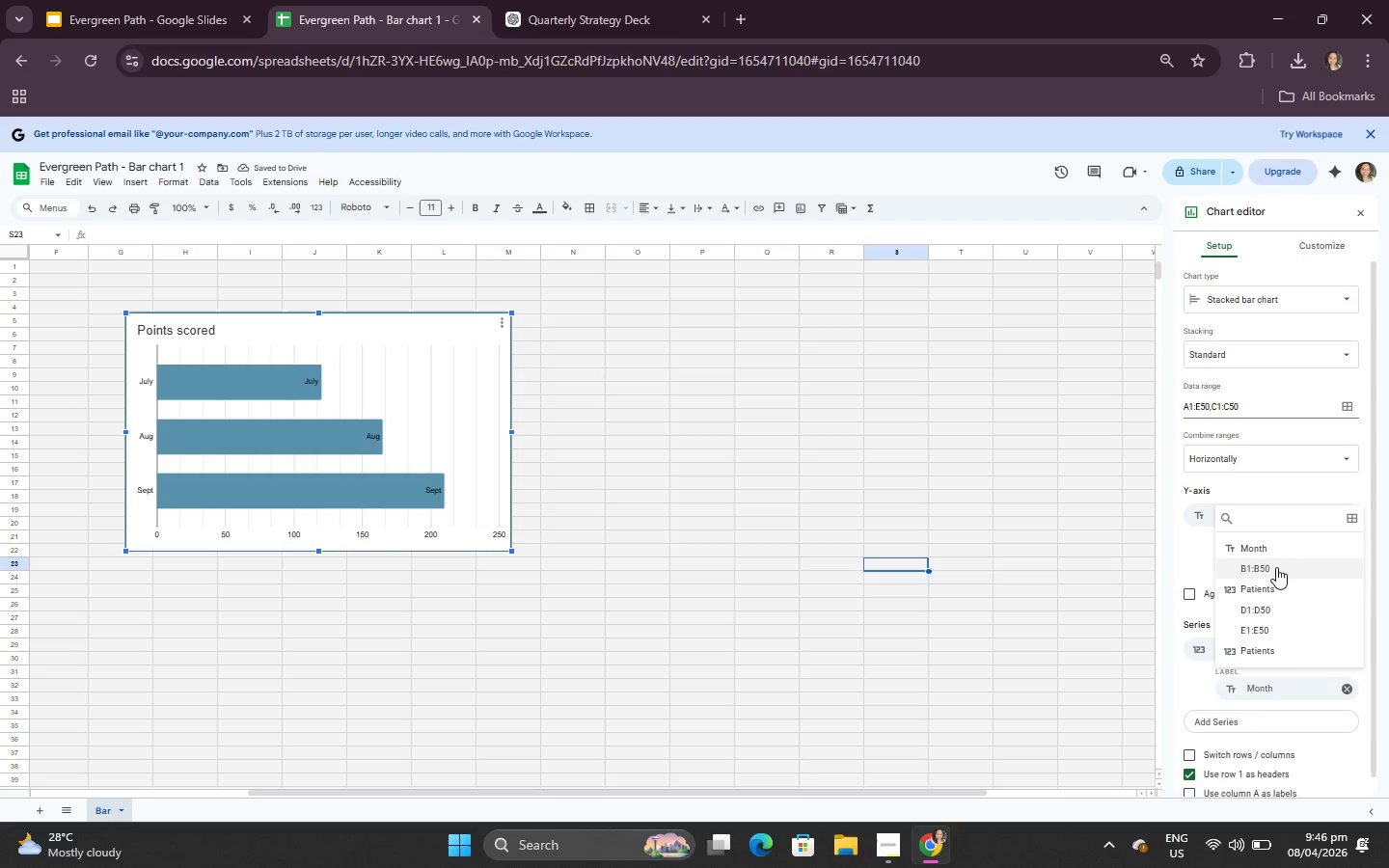 
left_click([1275, 556])
 